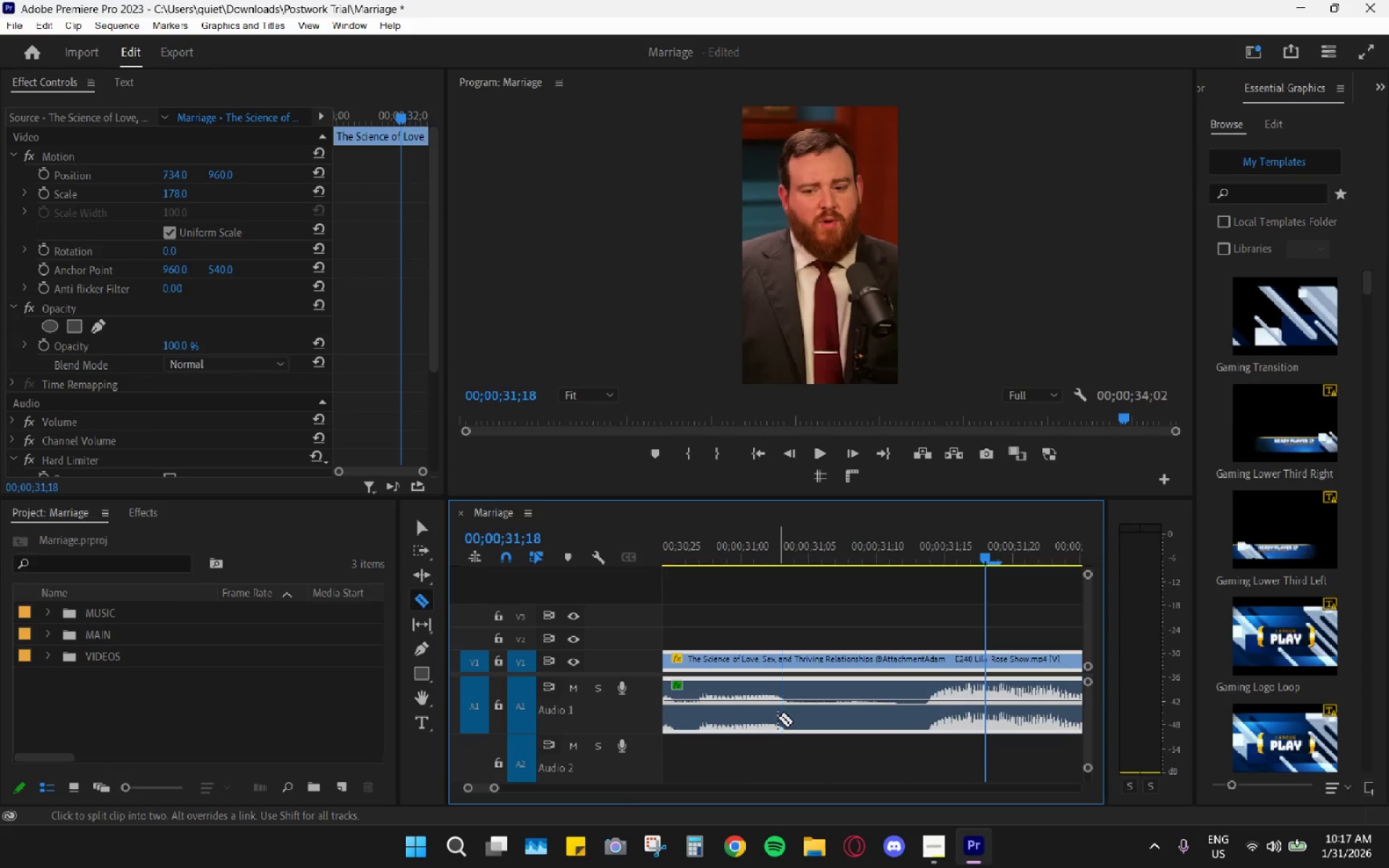 
key(C)
 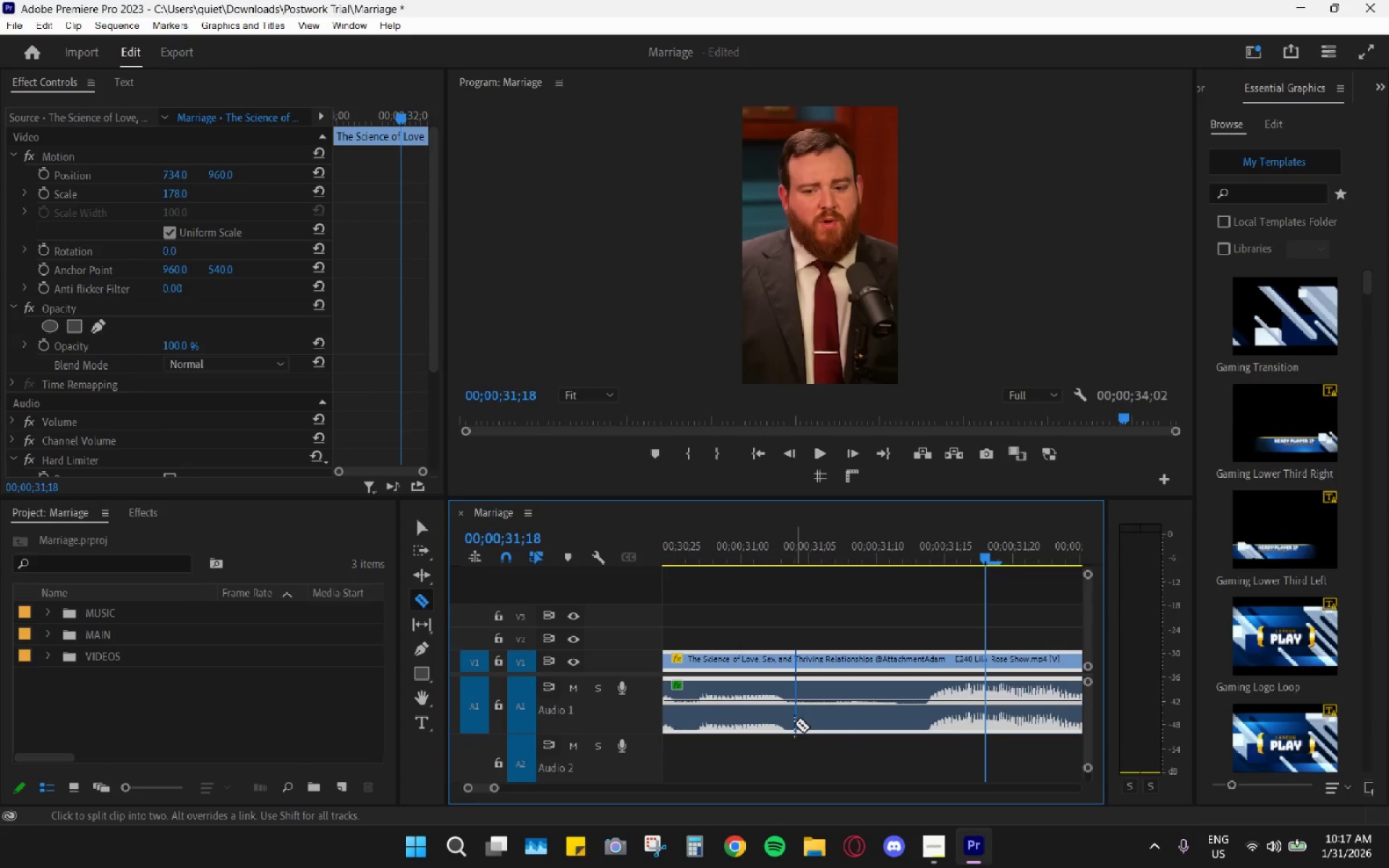 
scroll: coordinate [945, 720], scroll_direction: up, amount: 15.0
 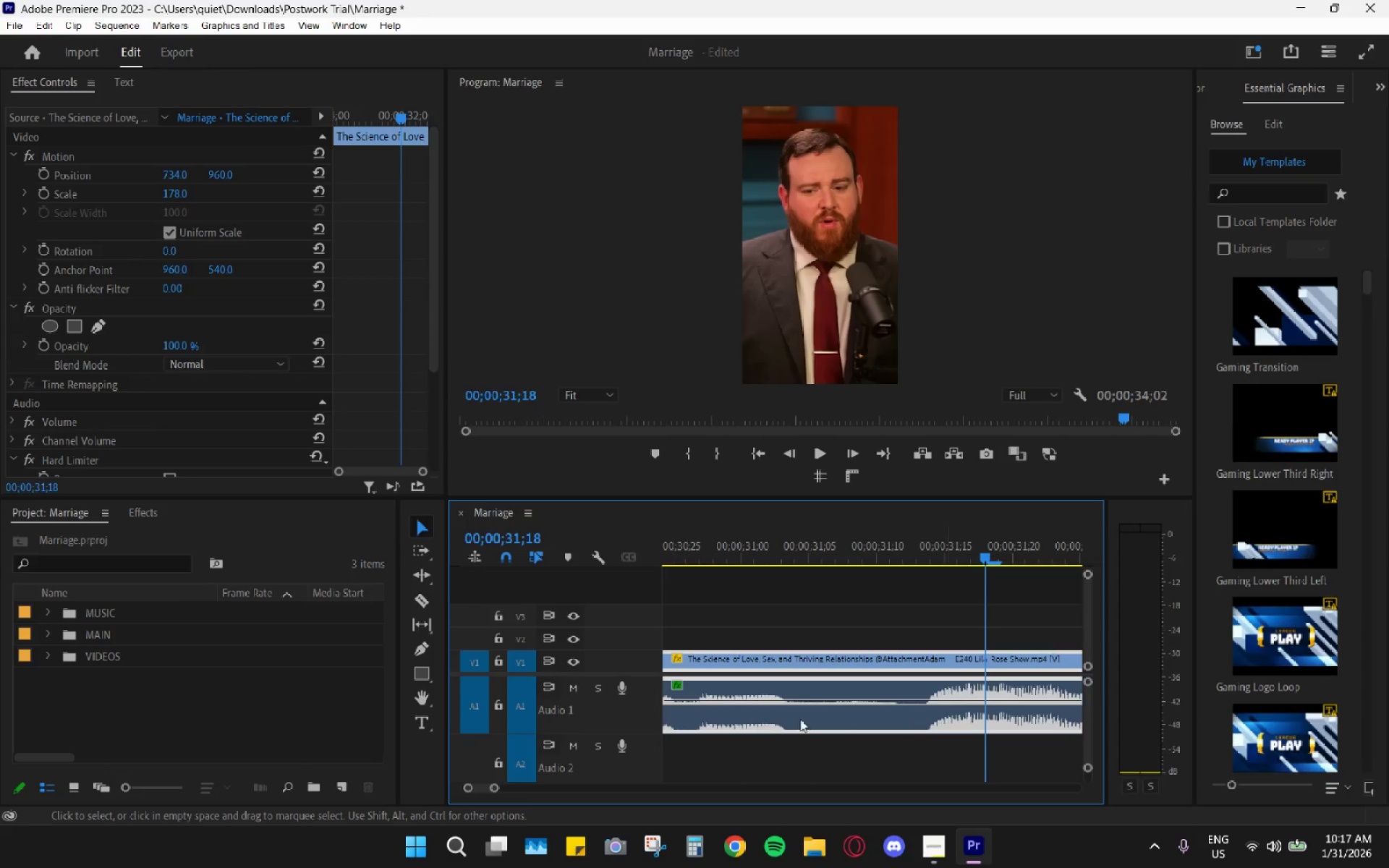 
left_click([798, 725])
 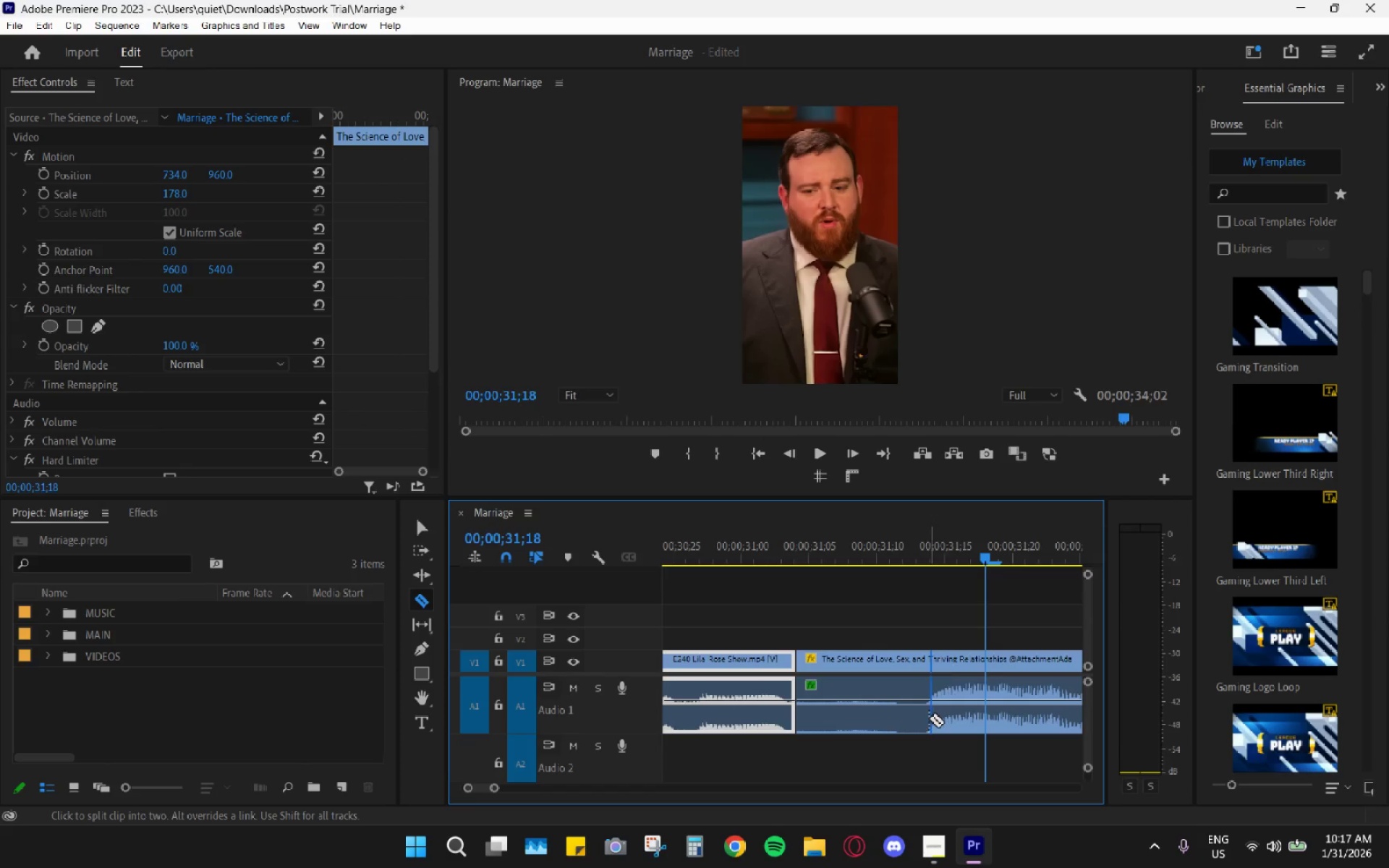 
double_click([929, 719])
 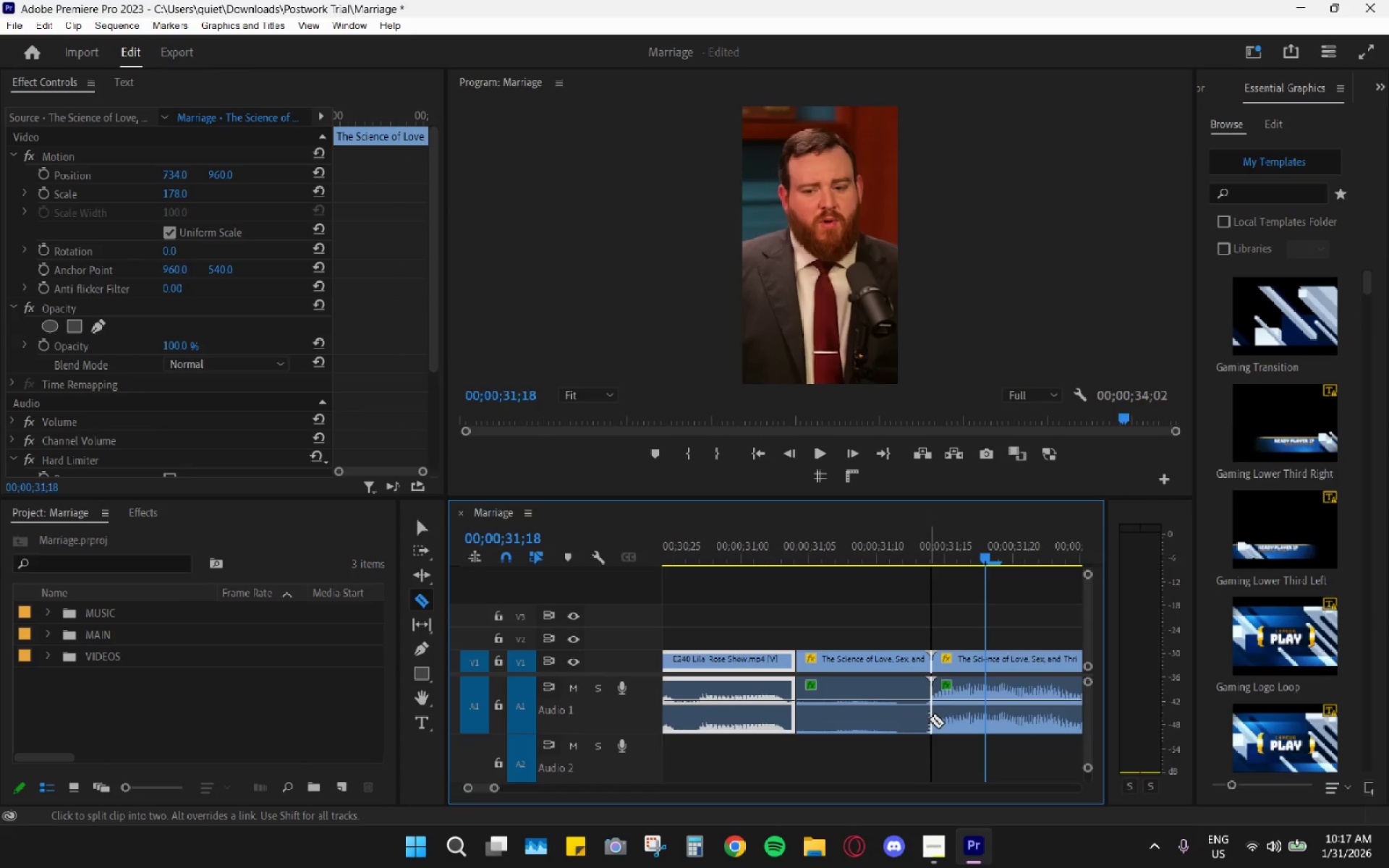 
key(Control+Z)
 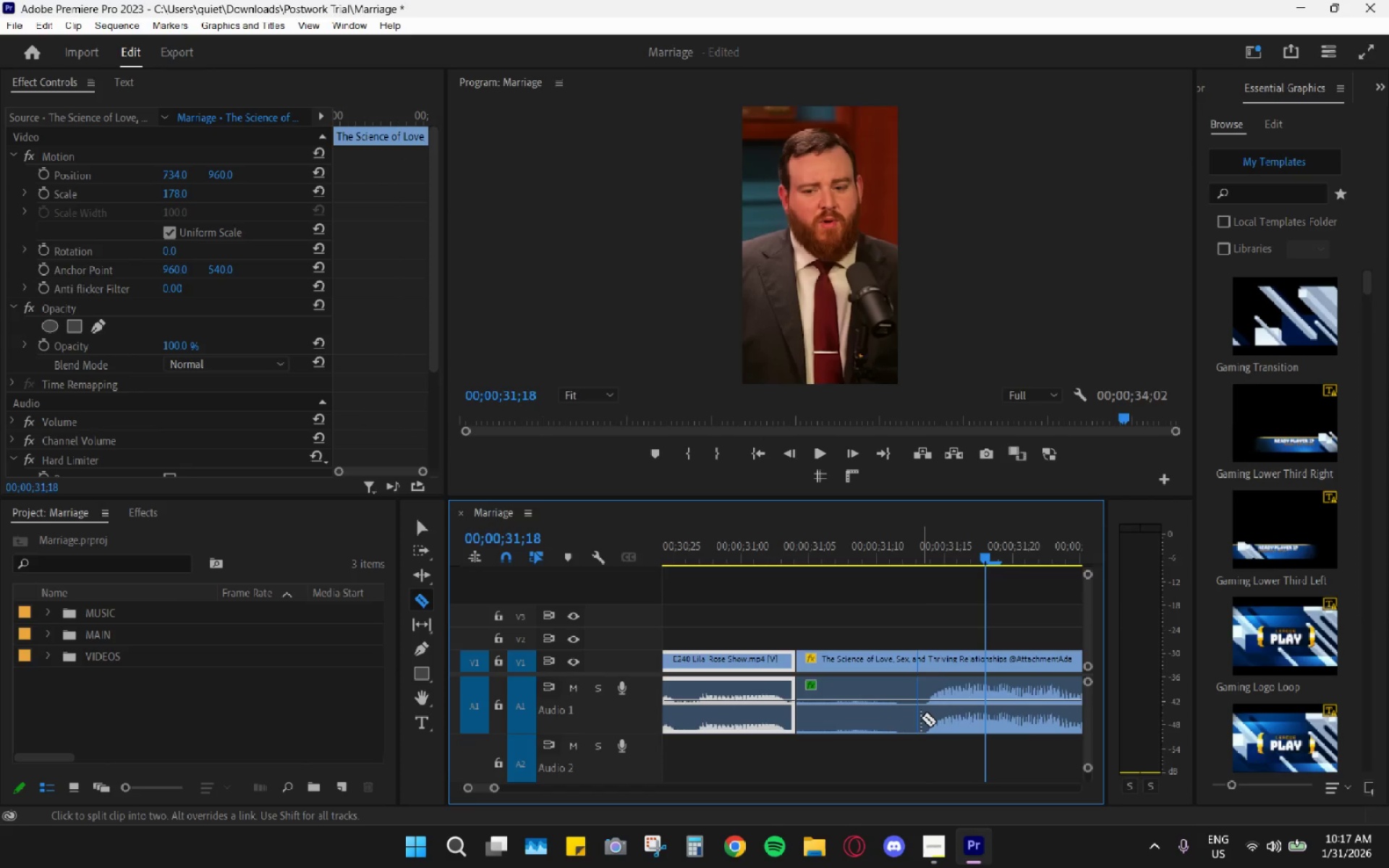 
left_click([921, 717])
 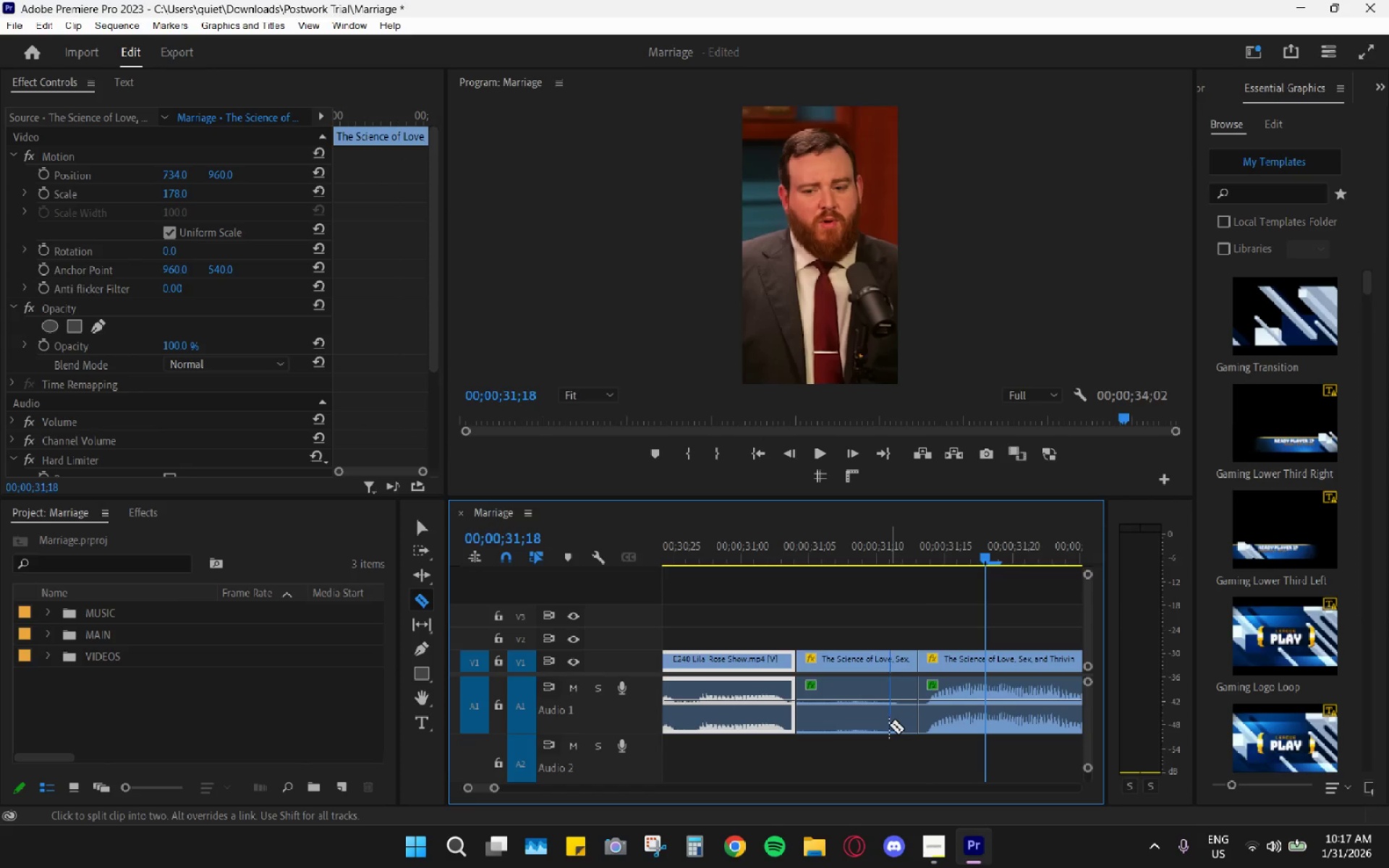 
key(V)
 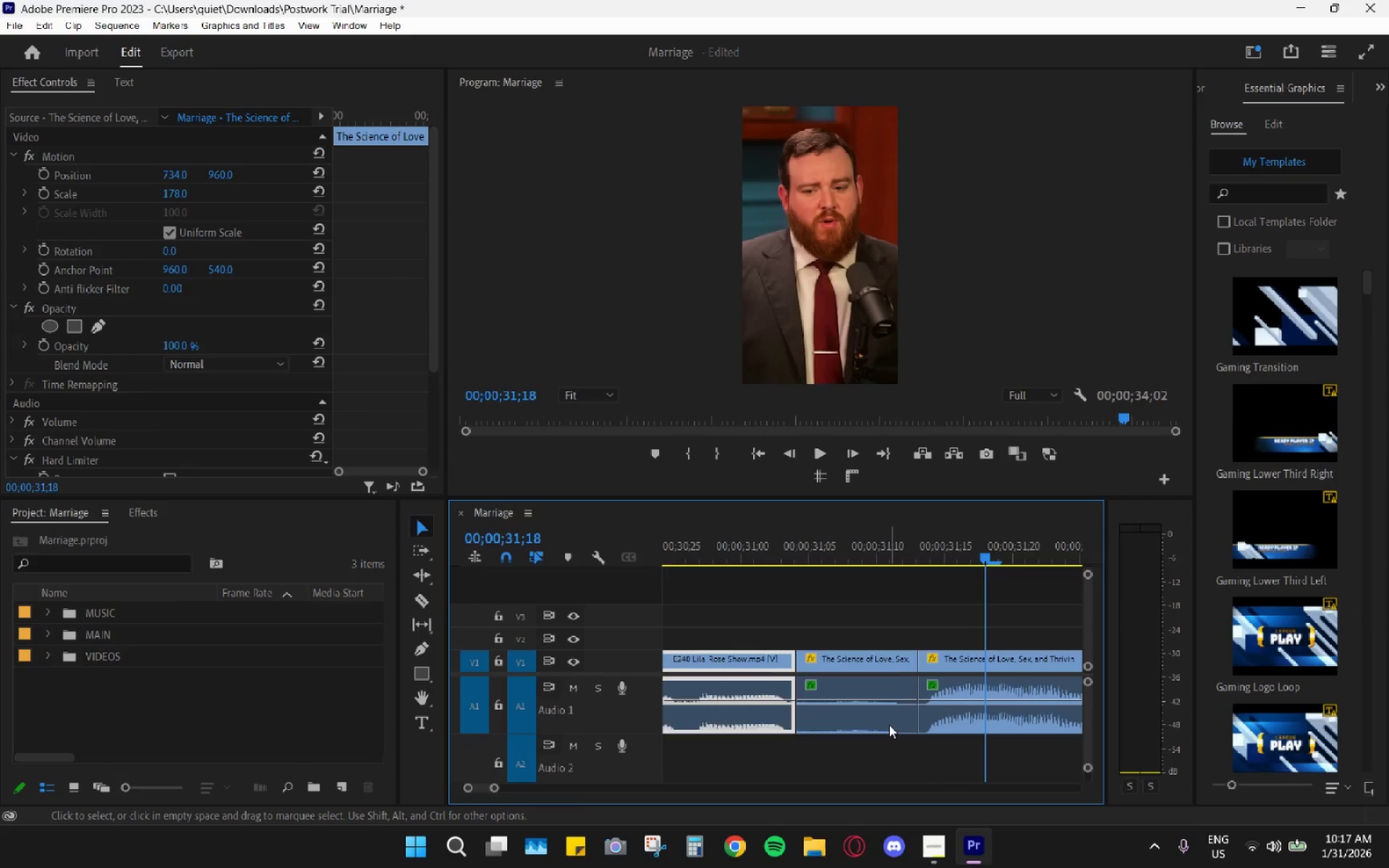 
left_click([889, 725])
 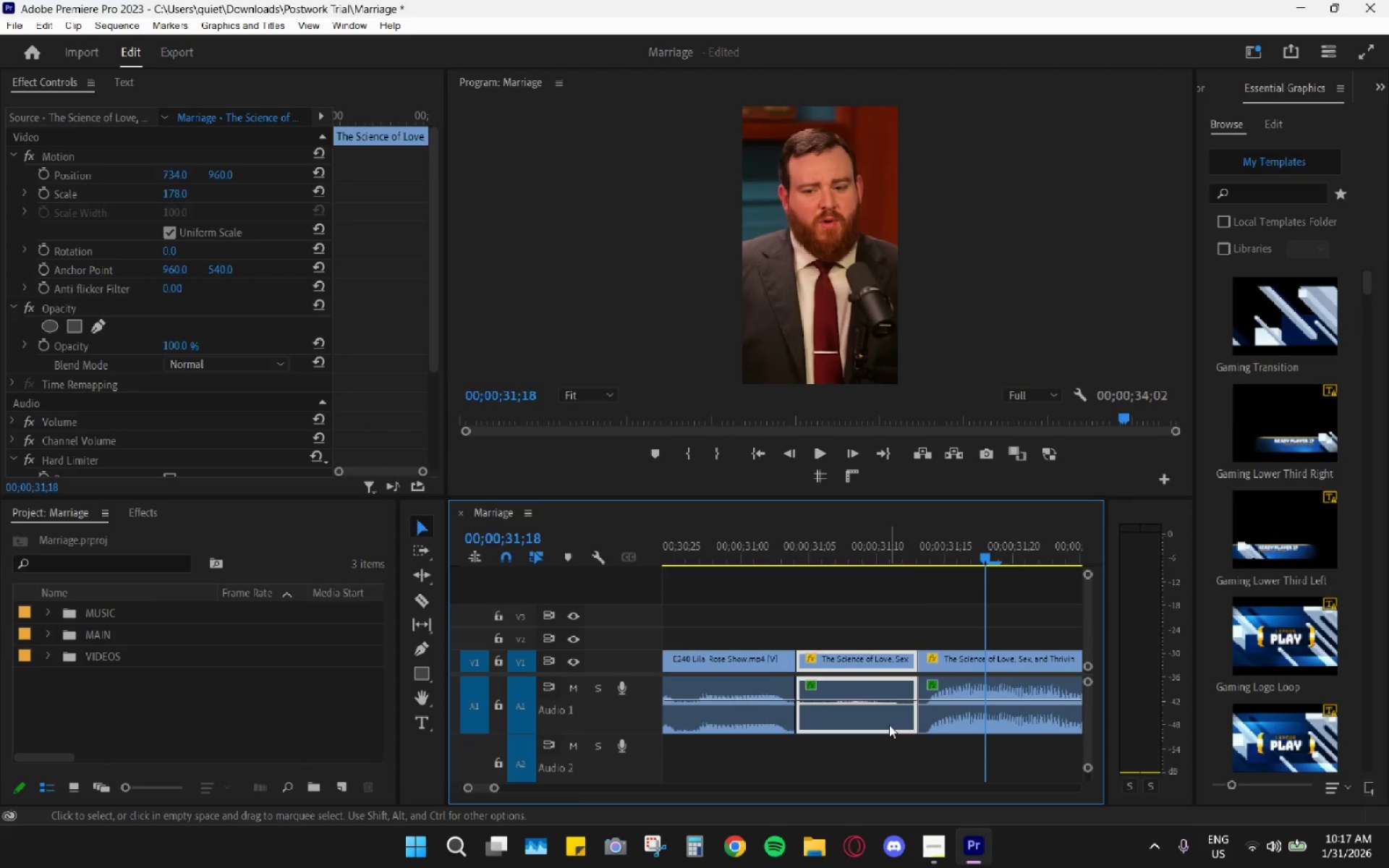 
key(H)
 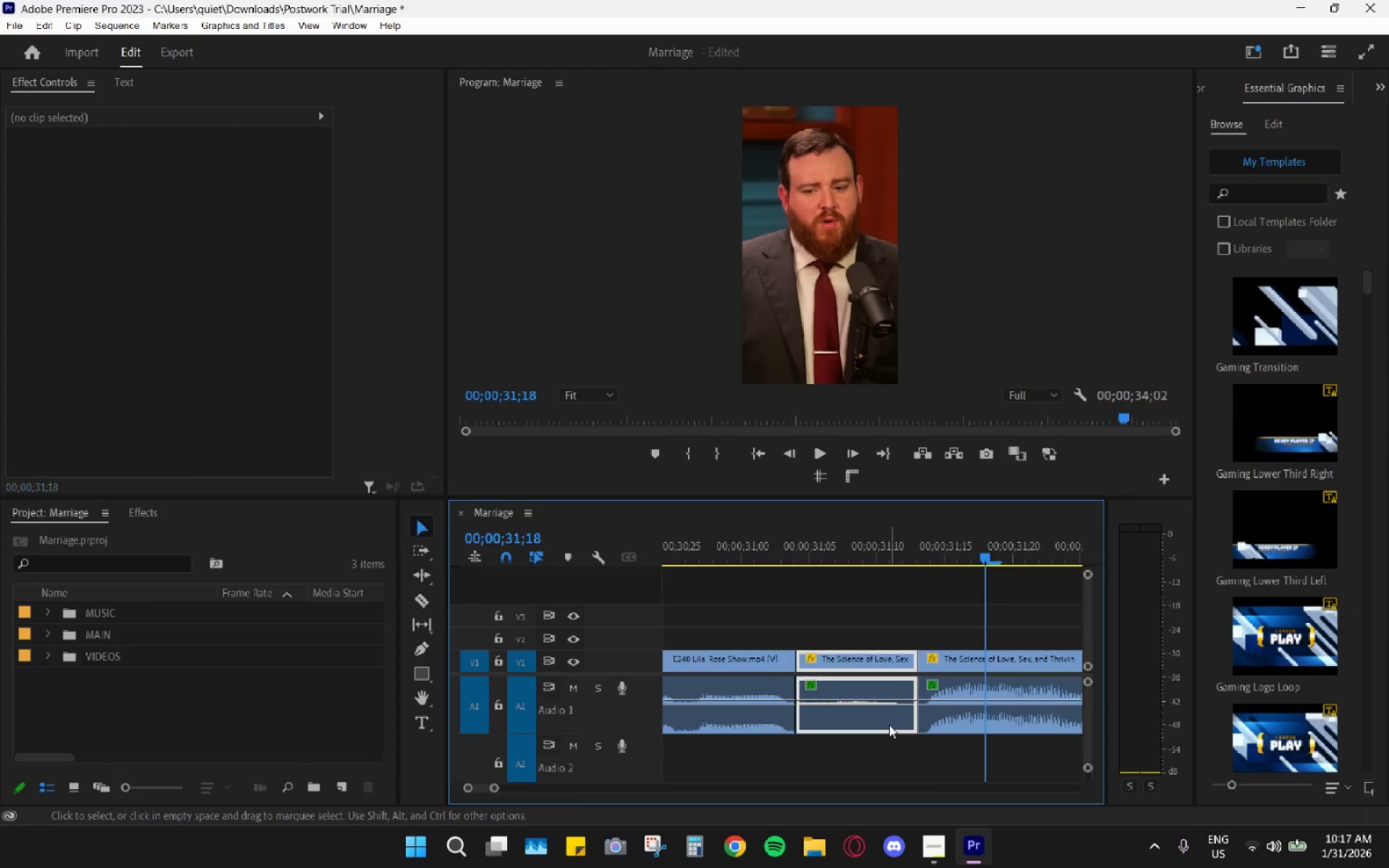 
double_click([889, 725])
 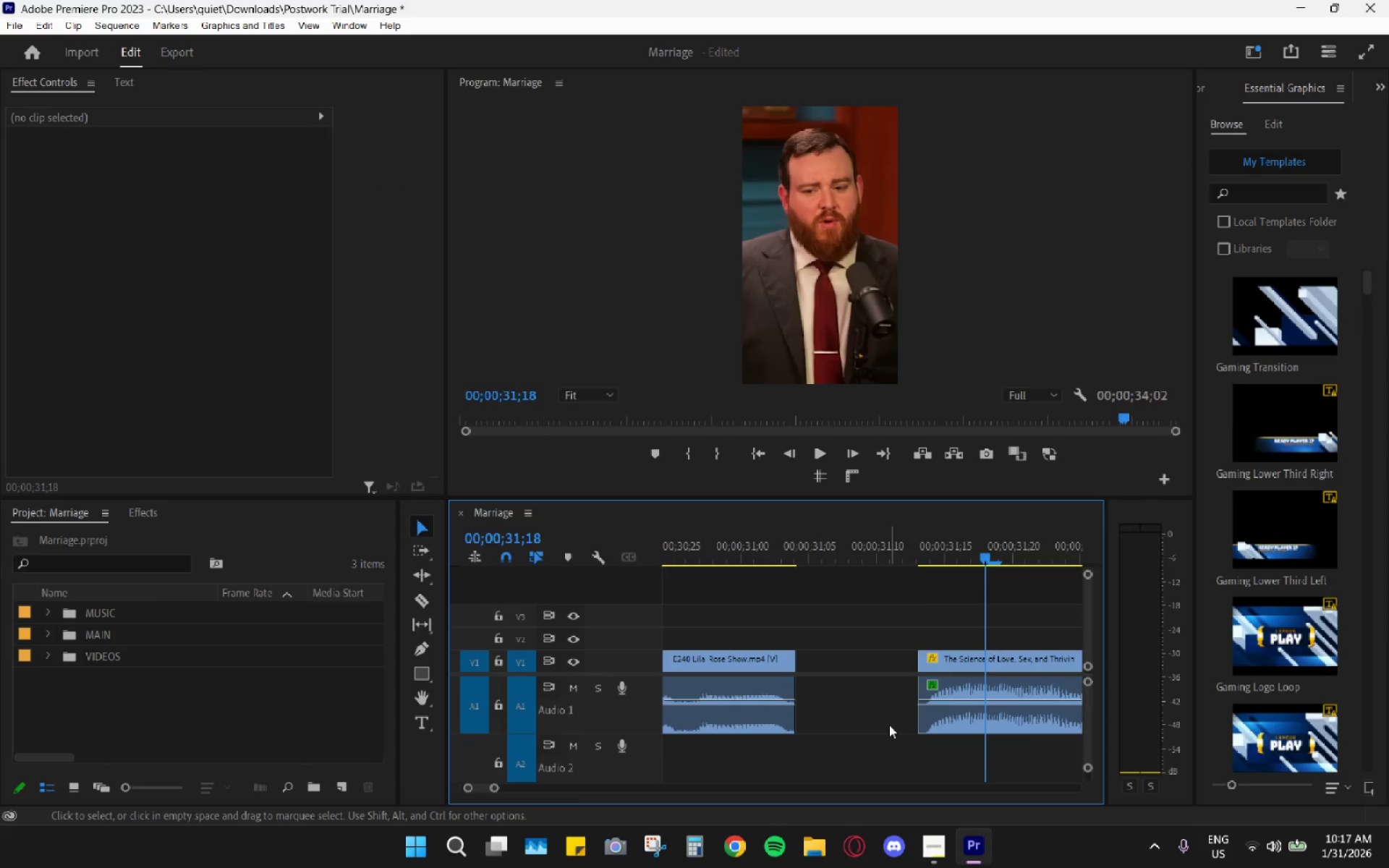 
key(H)
 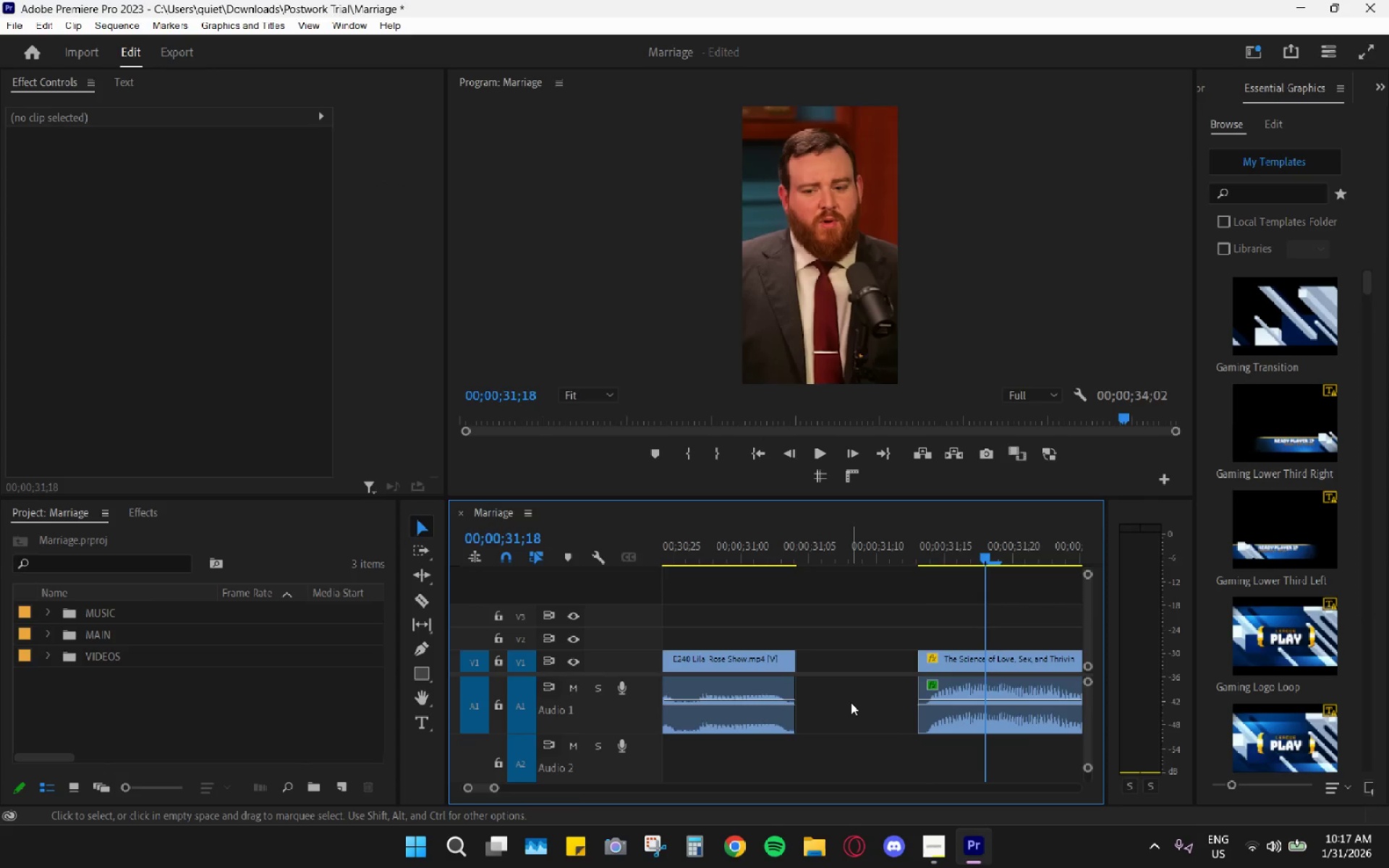 
key(H)
 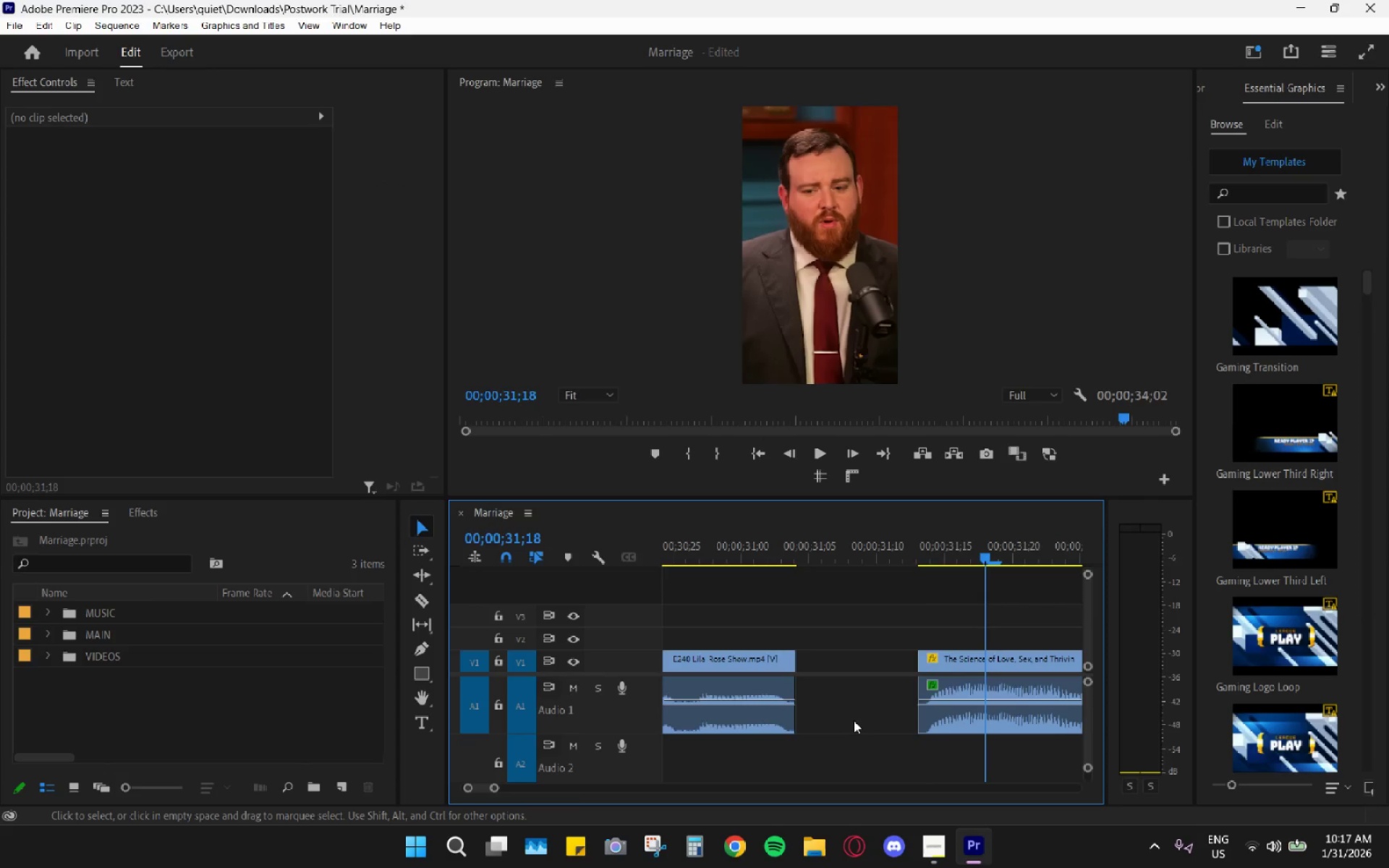 
double_click([859, 721])
 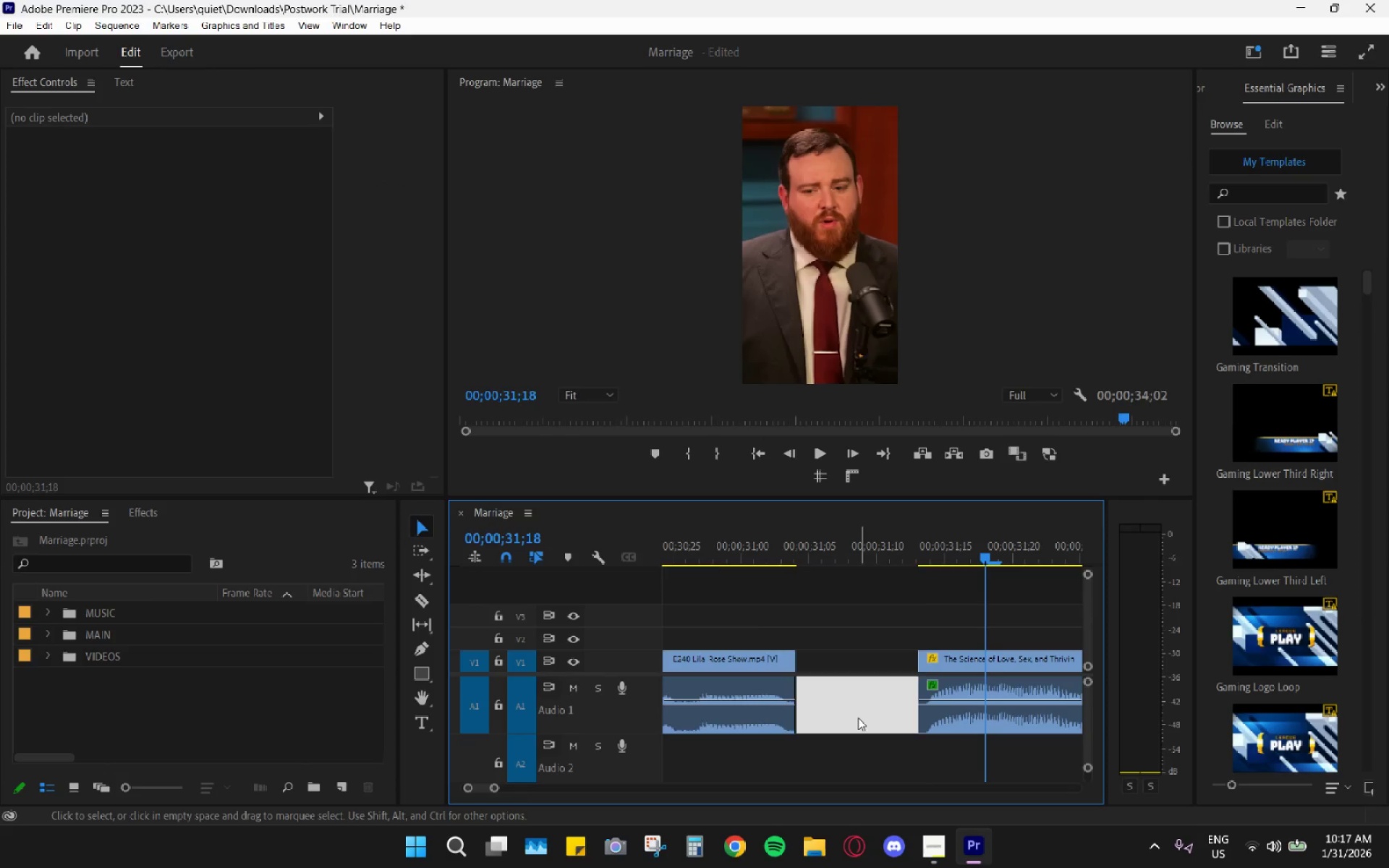 
key(H)
 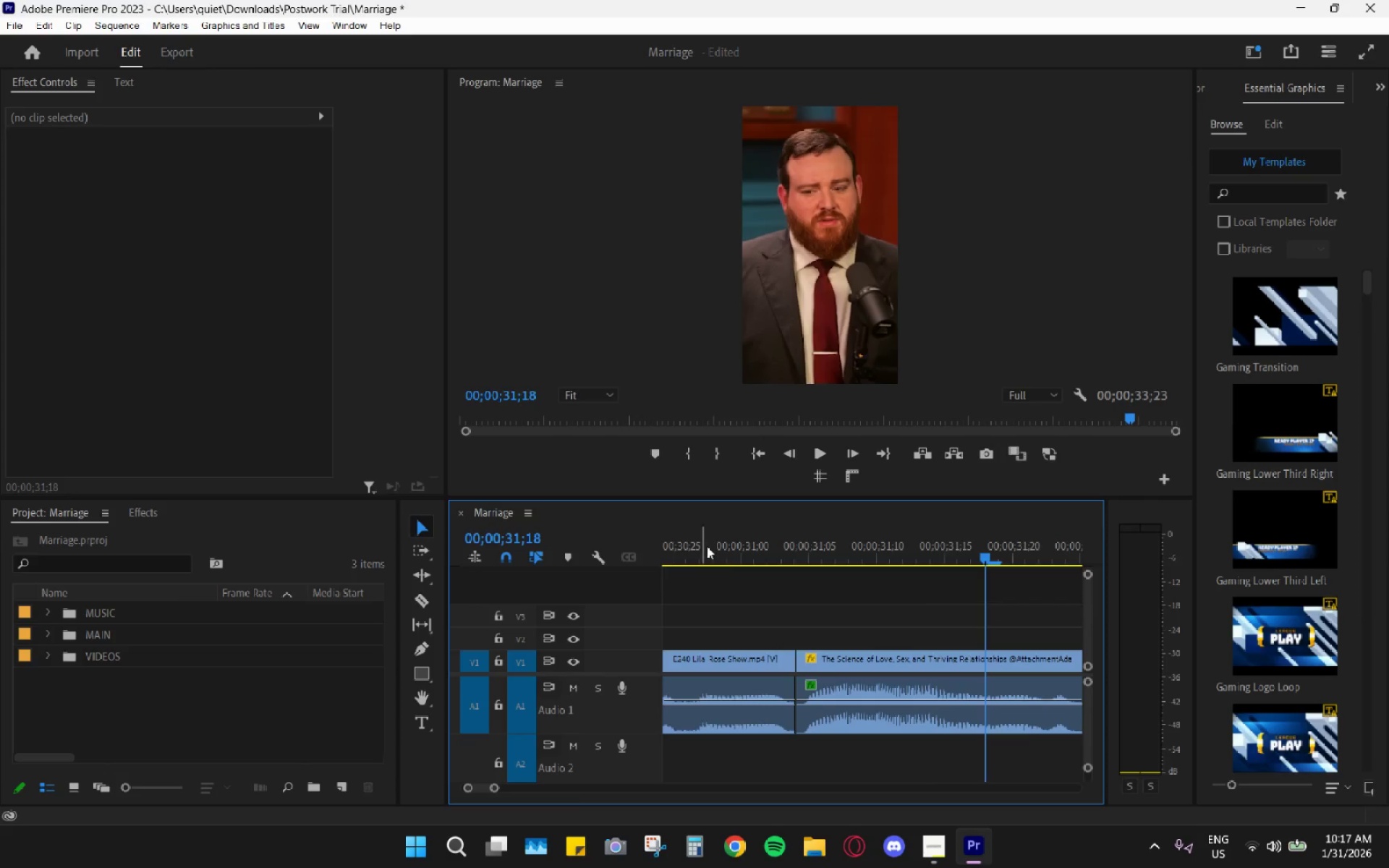 
triple_click([706, 545])
 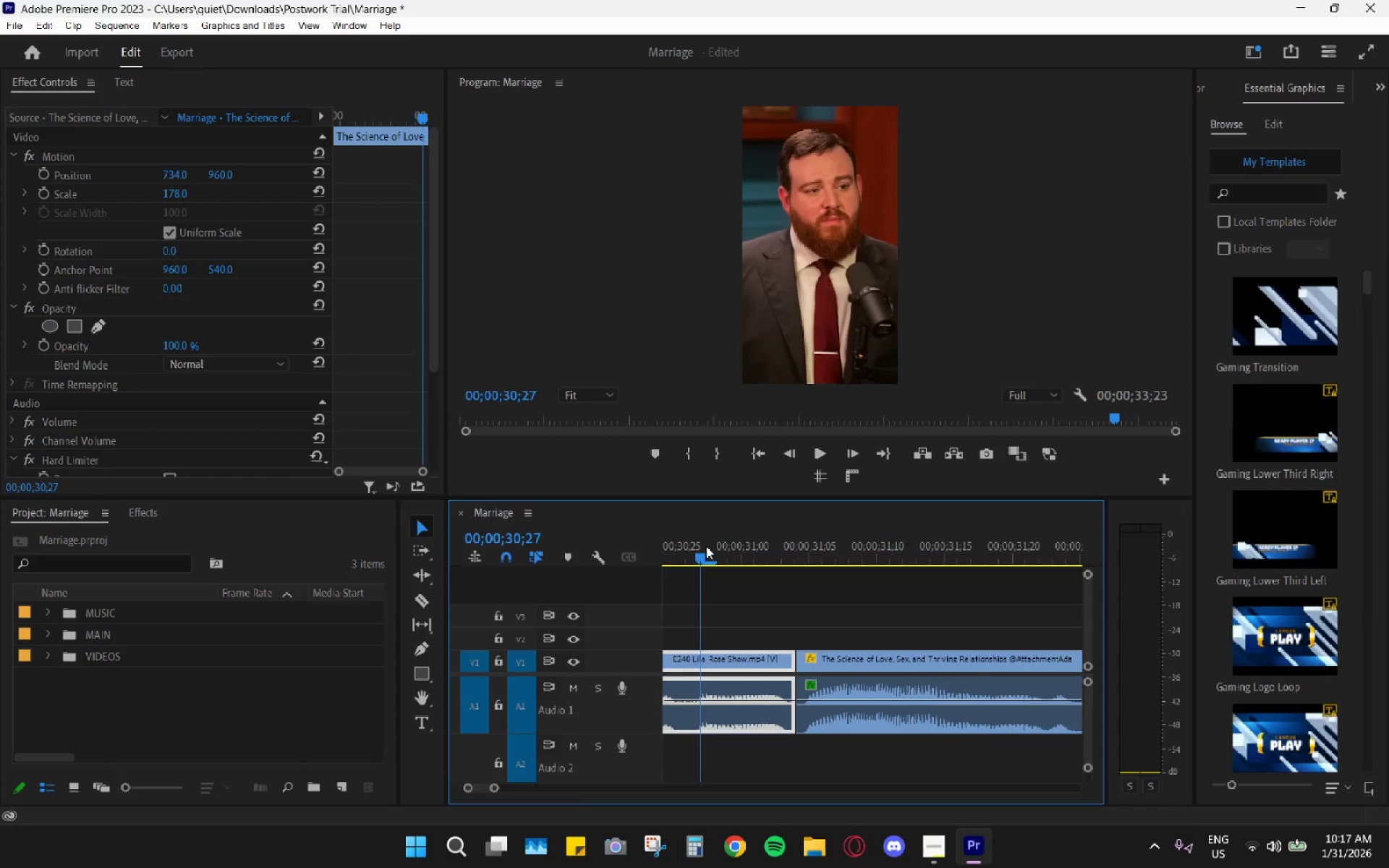 
key(Space)
 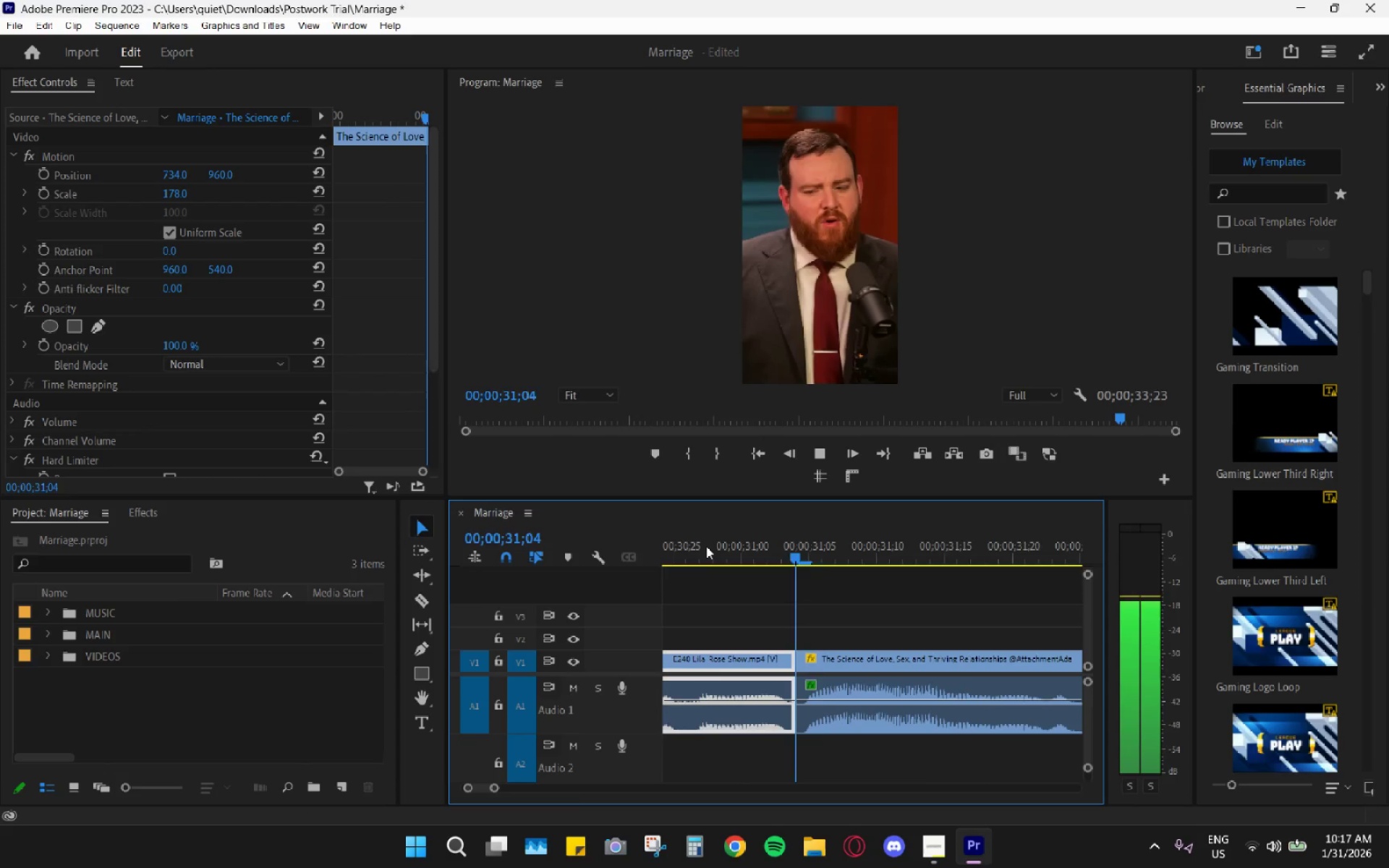 
key(Space)
 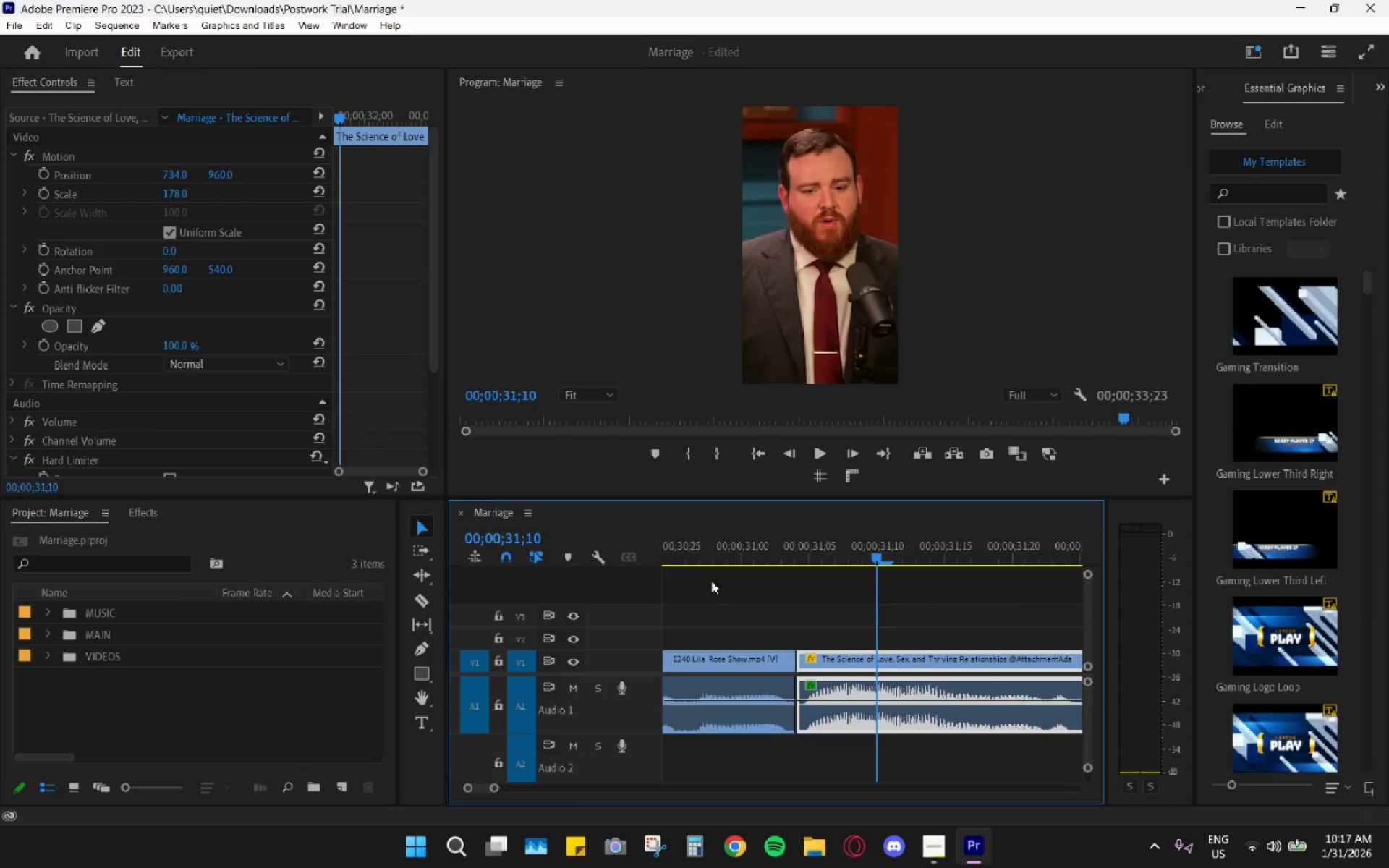 
hold_key(key=AltLeft, duration=0.55)
 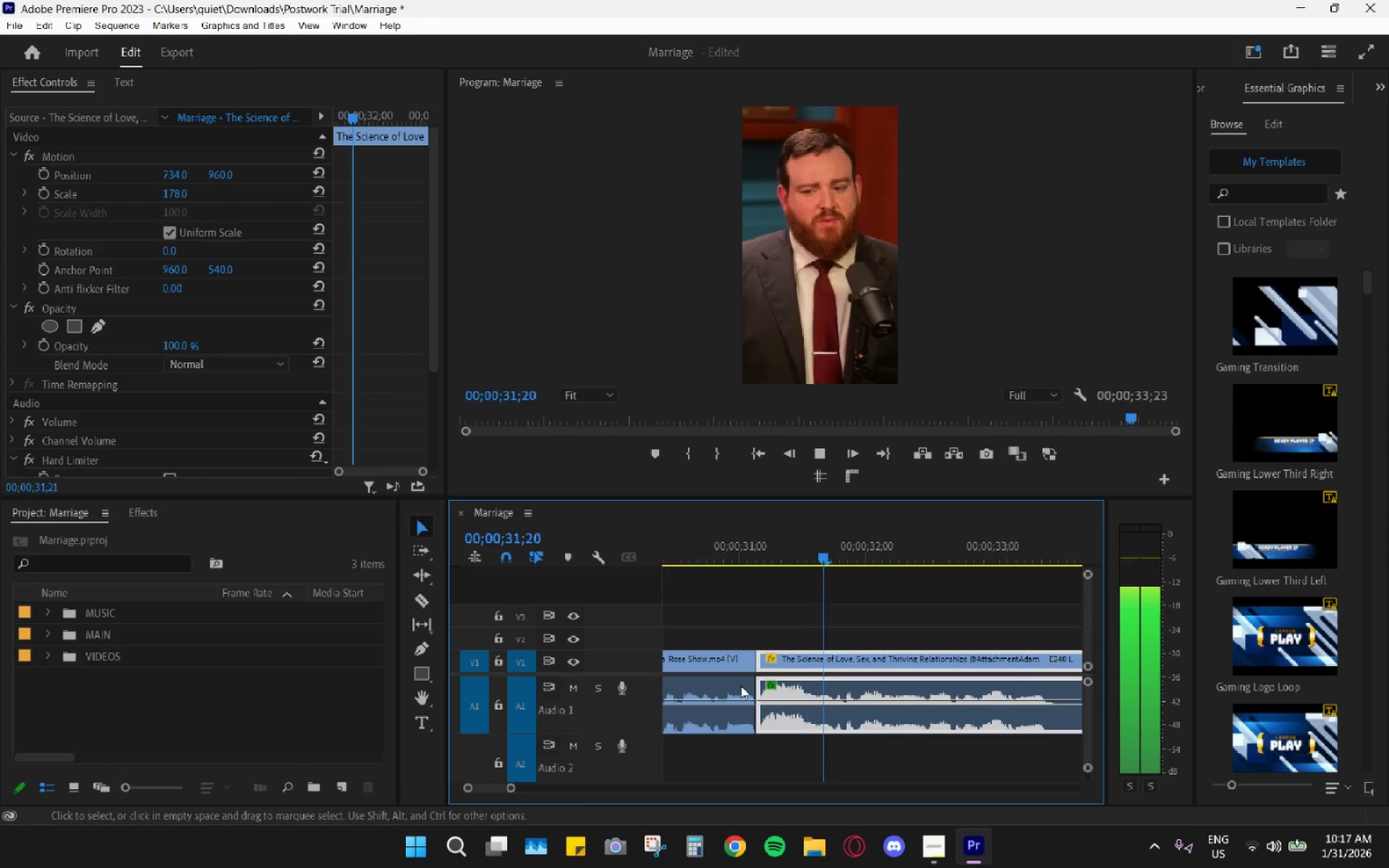 
key(Space)
 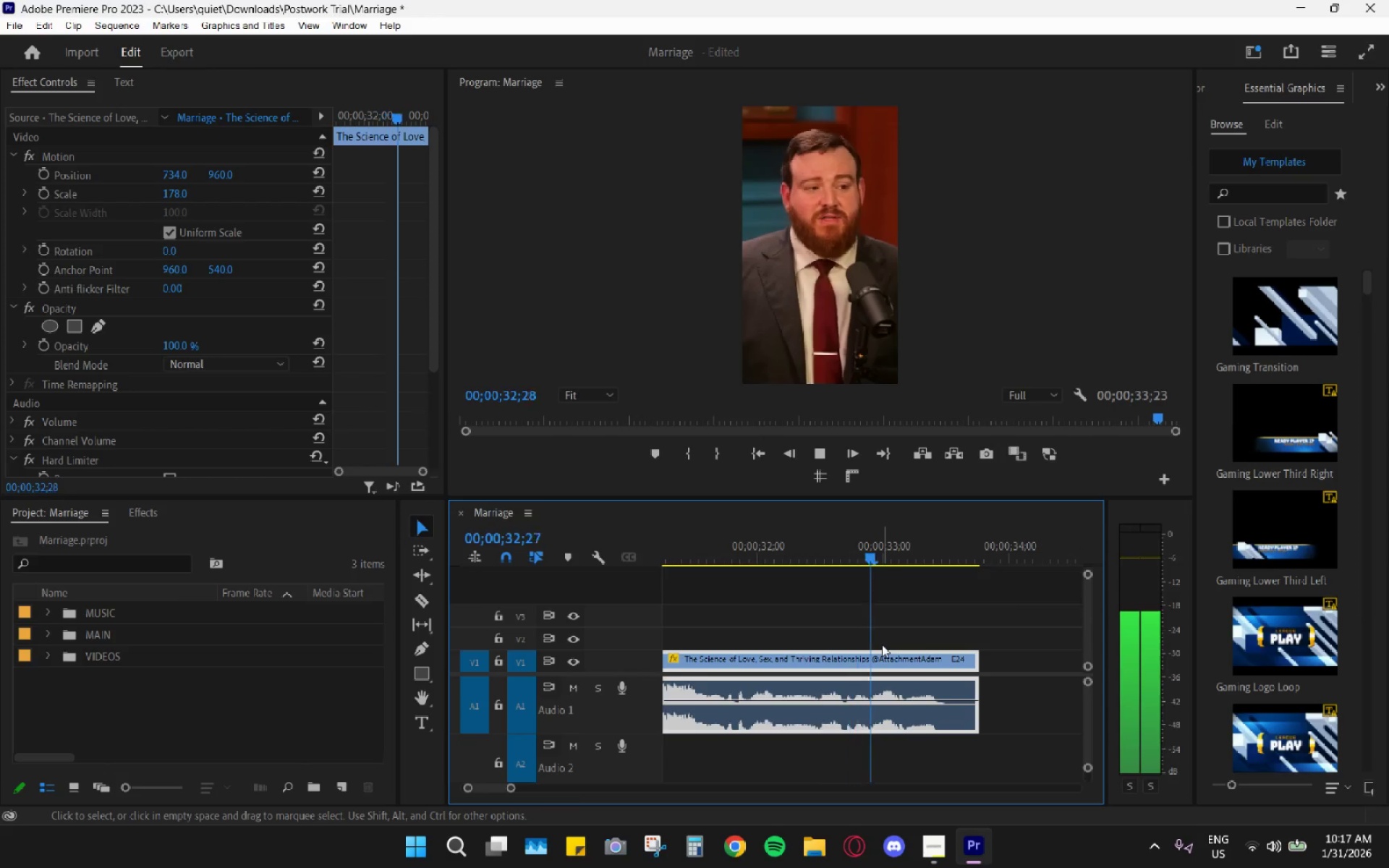 
scroll: coordinate [741, 686], scroll_direction: down, amount: 11.0
 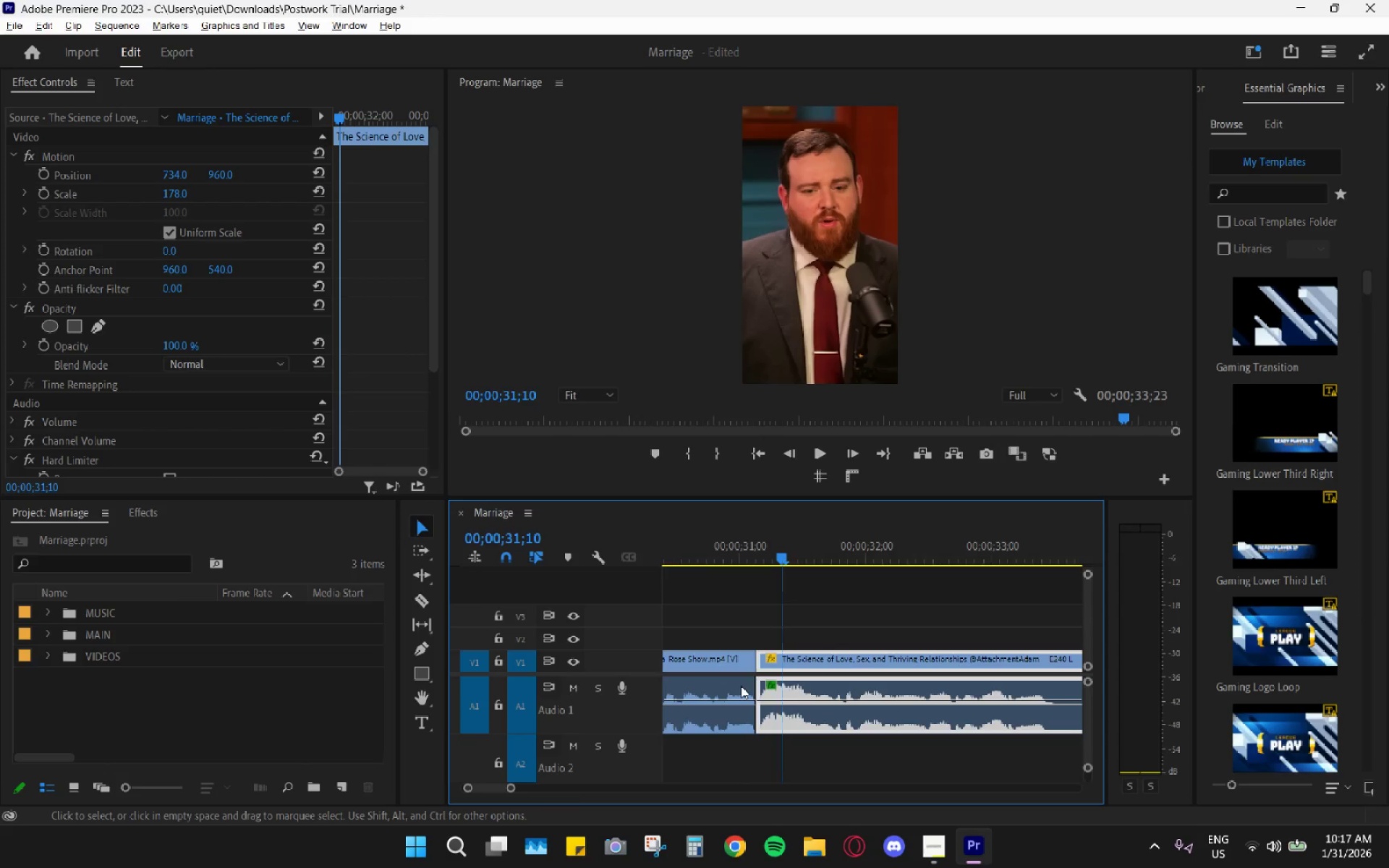 
key(Space)
 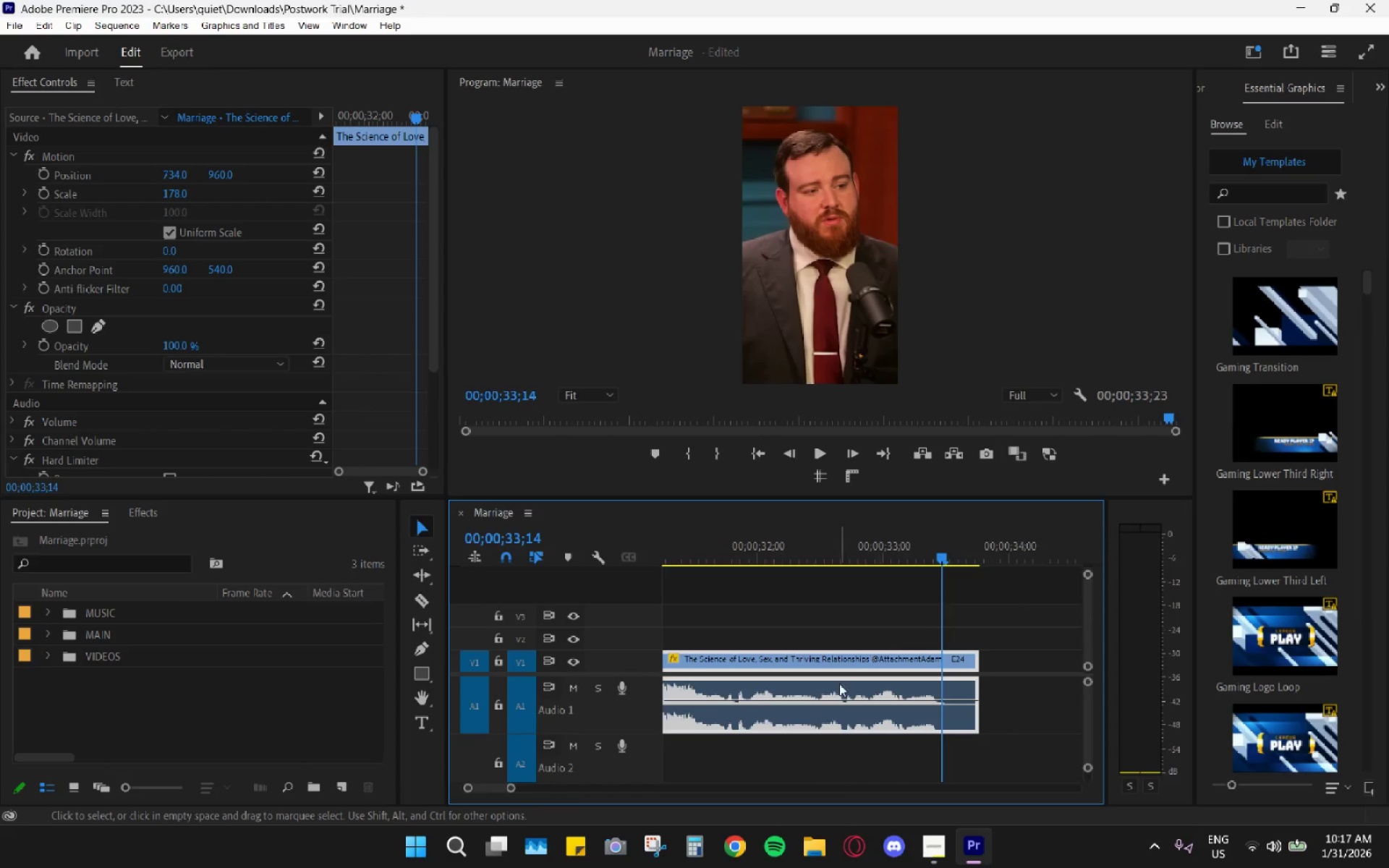 
hold_key(key=AltLeft, duration=0.5)
scroll: coordinate [827, 719], scroll_direction: down, amount: 9.0
 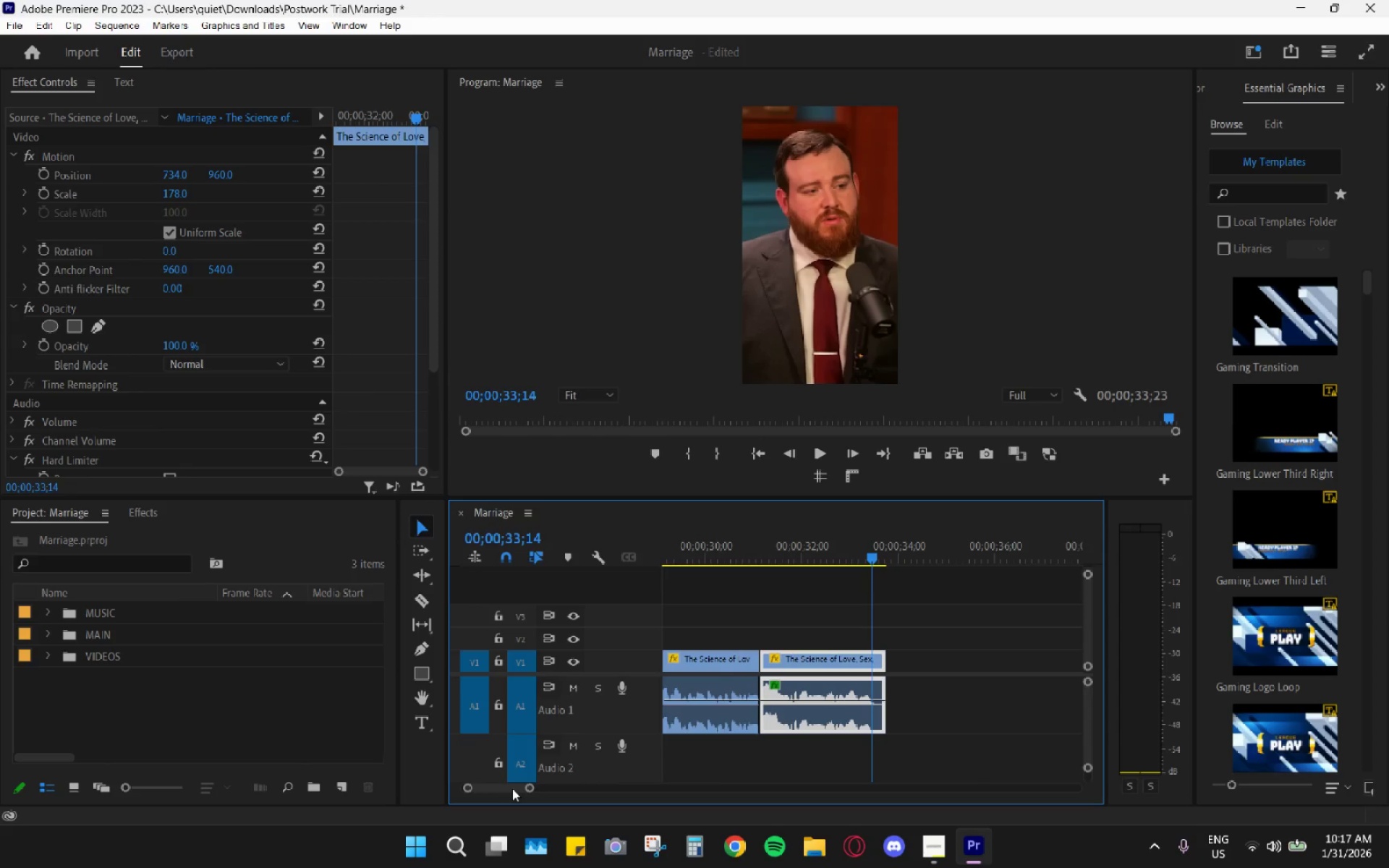 
left_click_drag(start_coordinate=[509, 788], to_coordinate=[386, 795])
 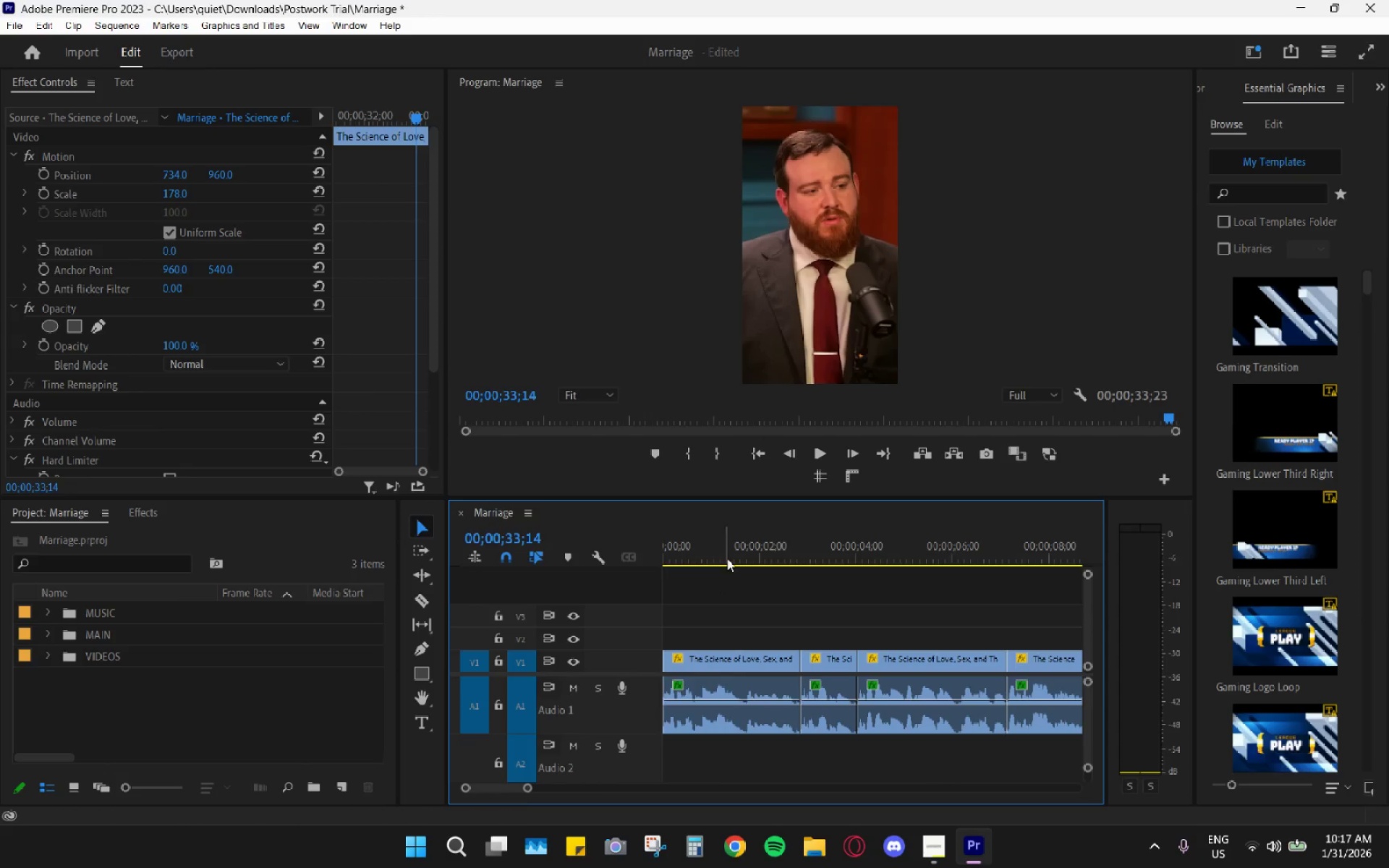 
left_click_drag(start_coordinate=[727, 554], to_coordinate=[512, 542])
 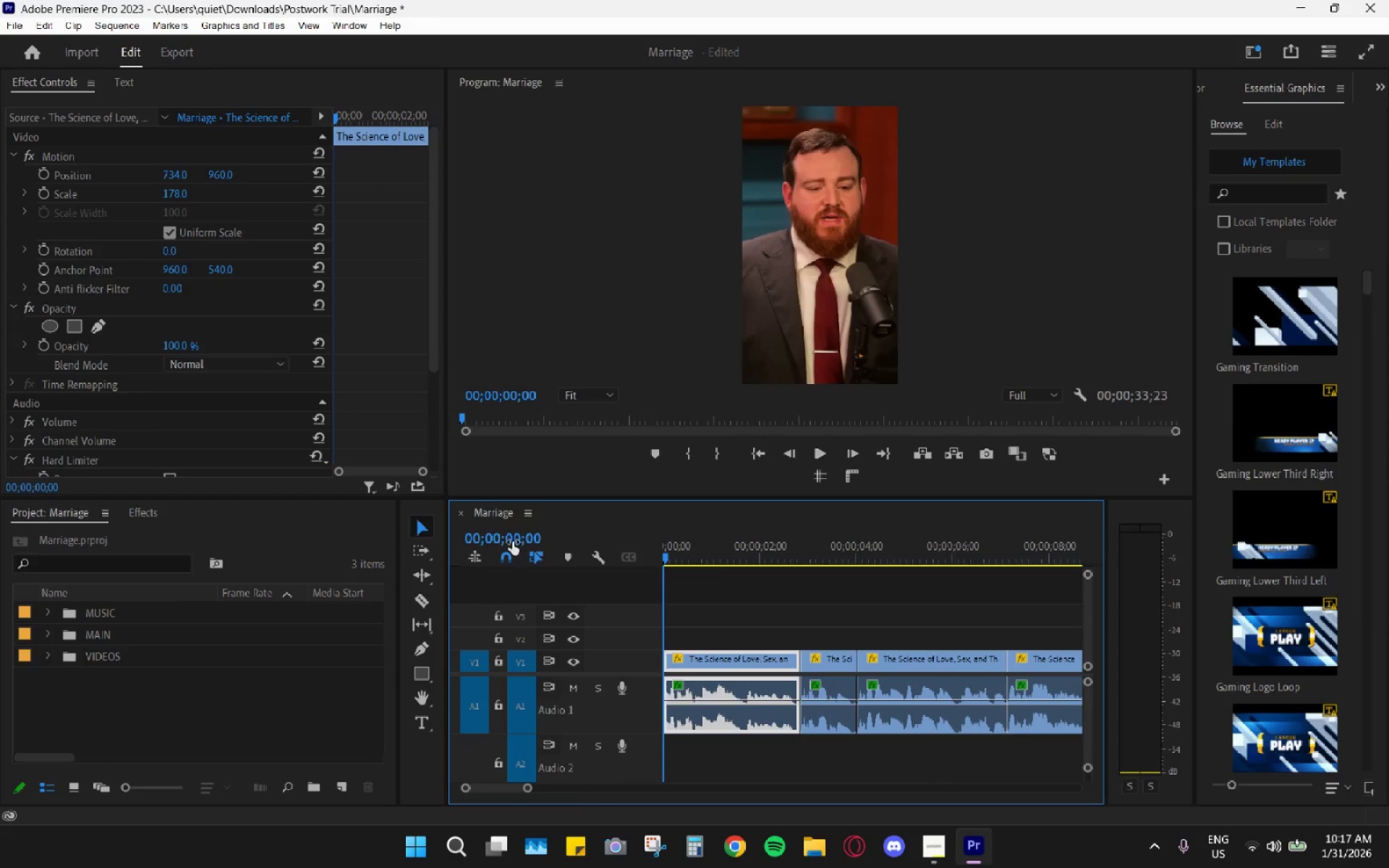 
key(Space)
 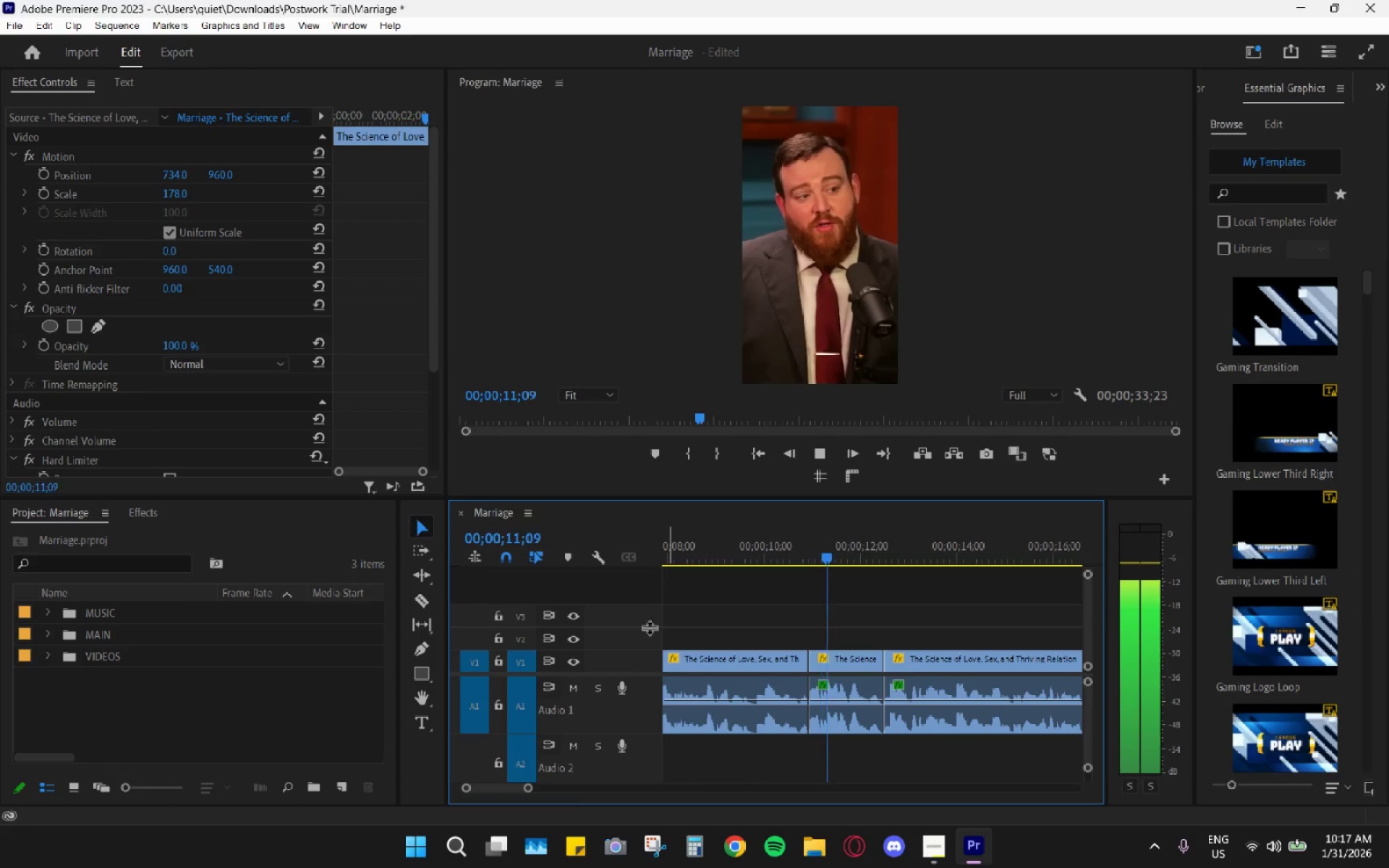 
wait(16.36)
 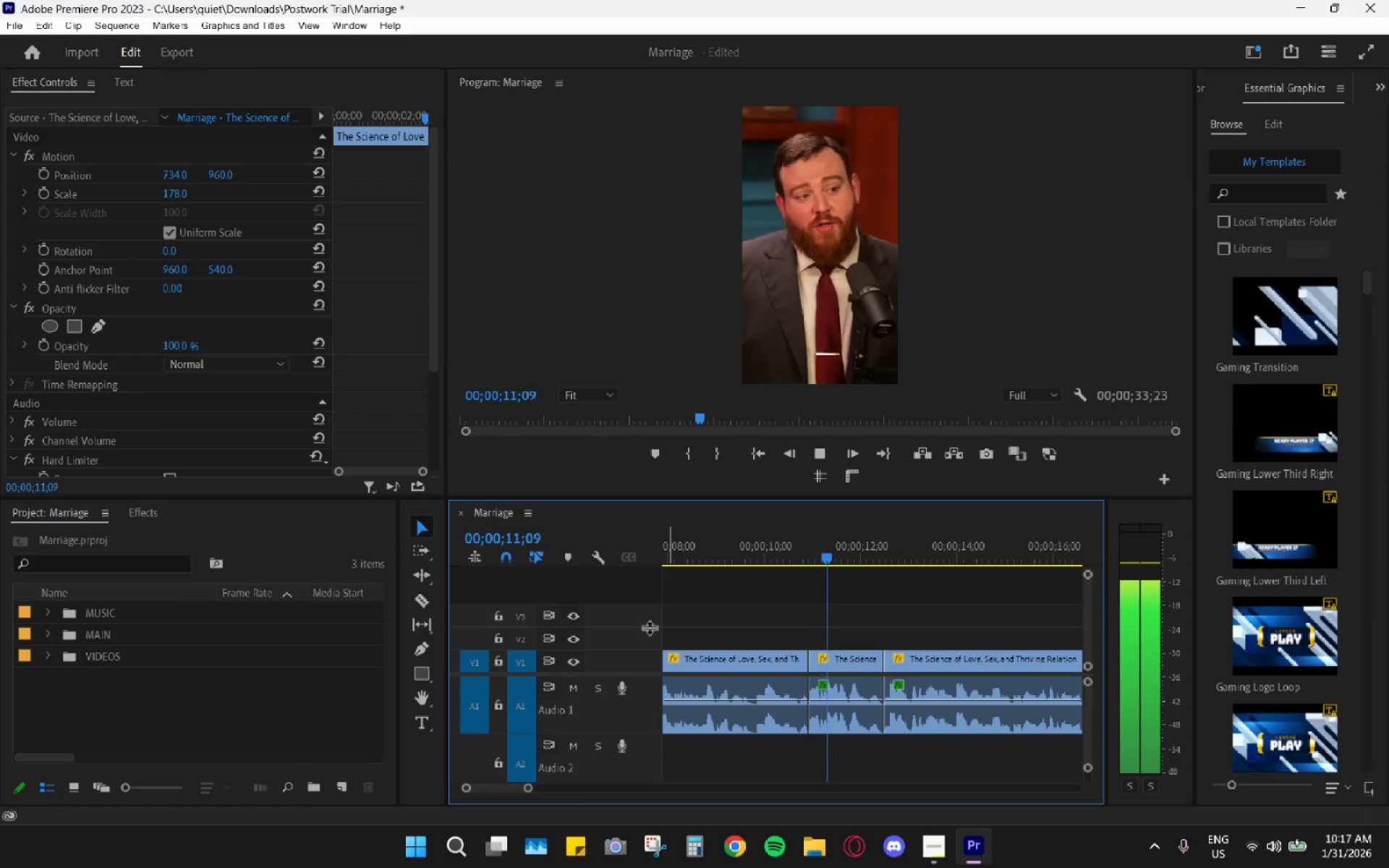 
scroll: coordinate [176, 368], scroll_direction: down, amount: 4.0
 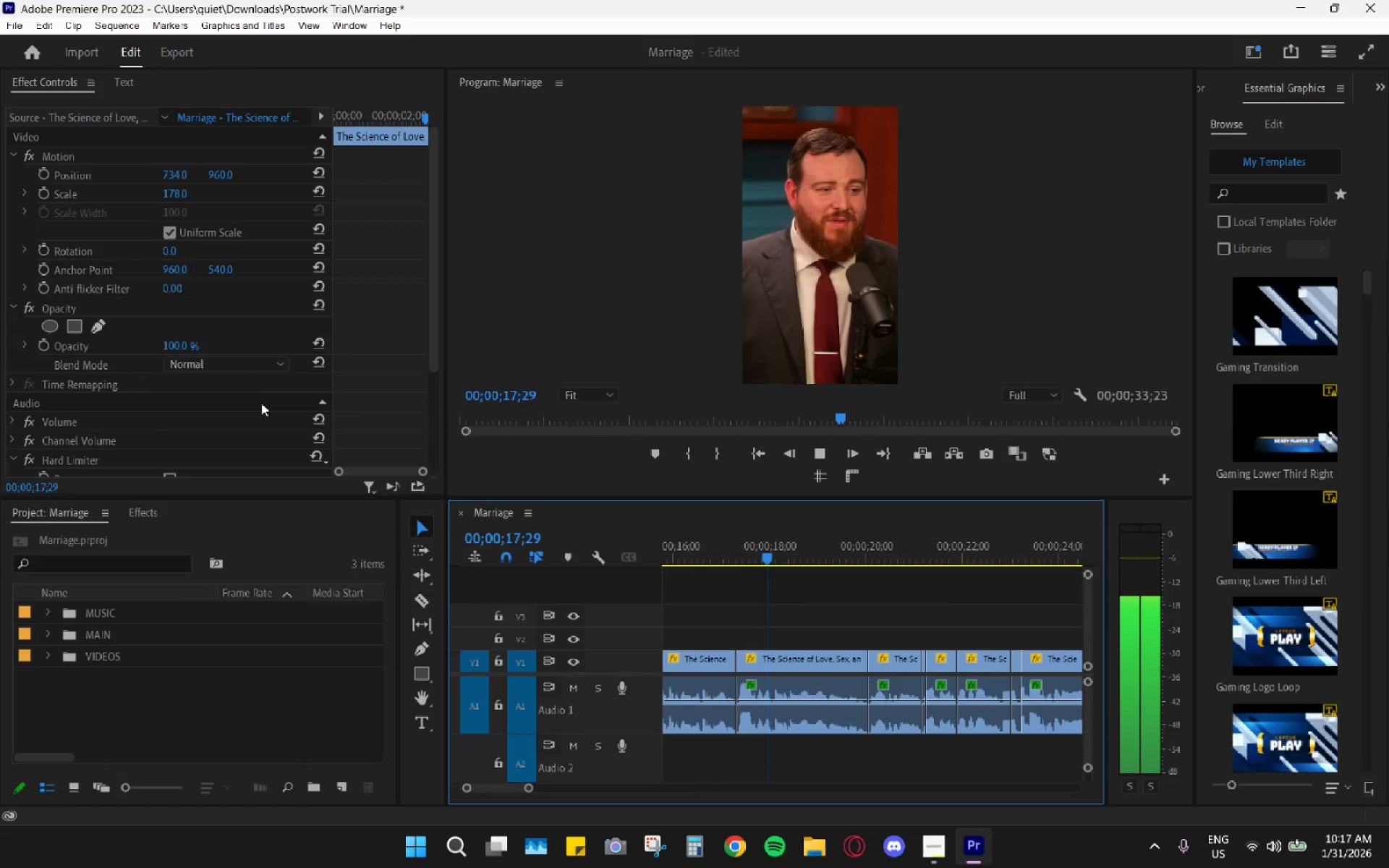 
key(Control+Z)
 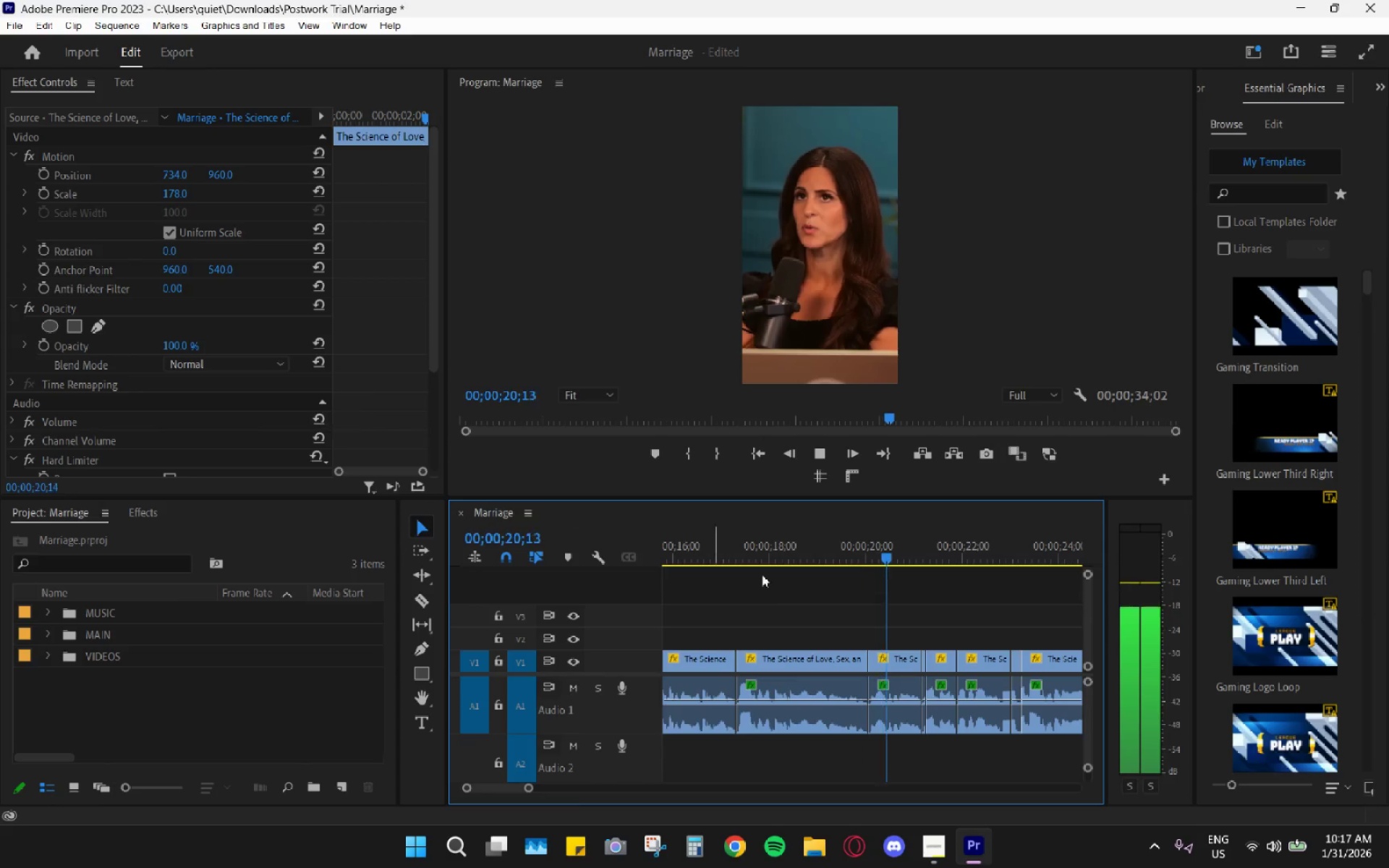 
key(Space)
 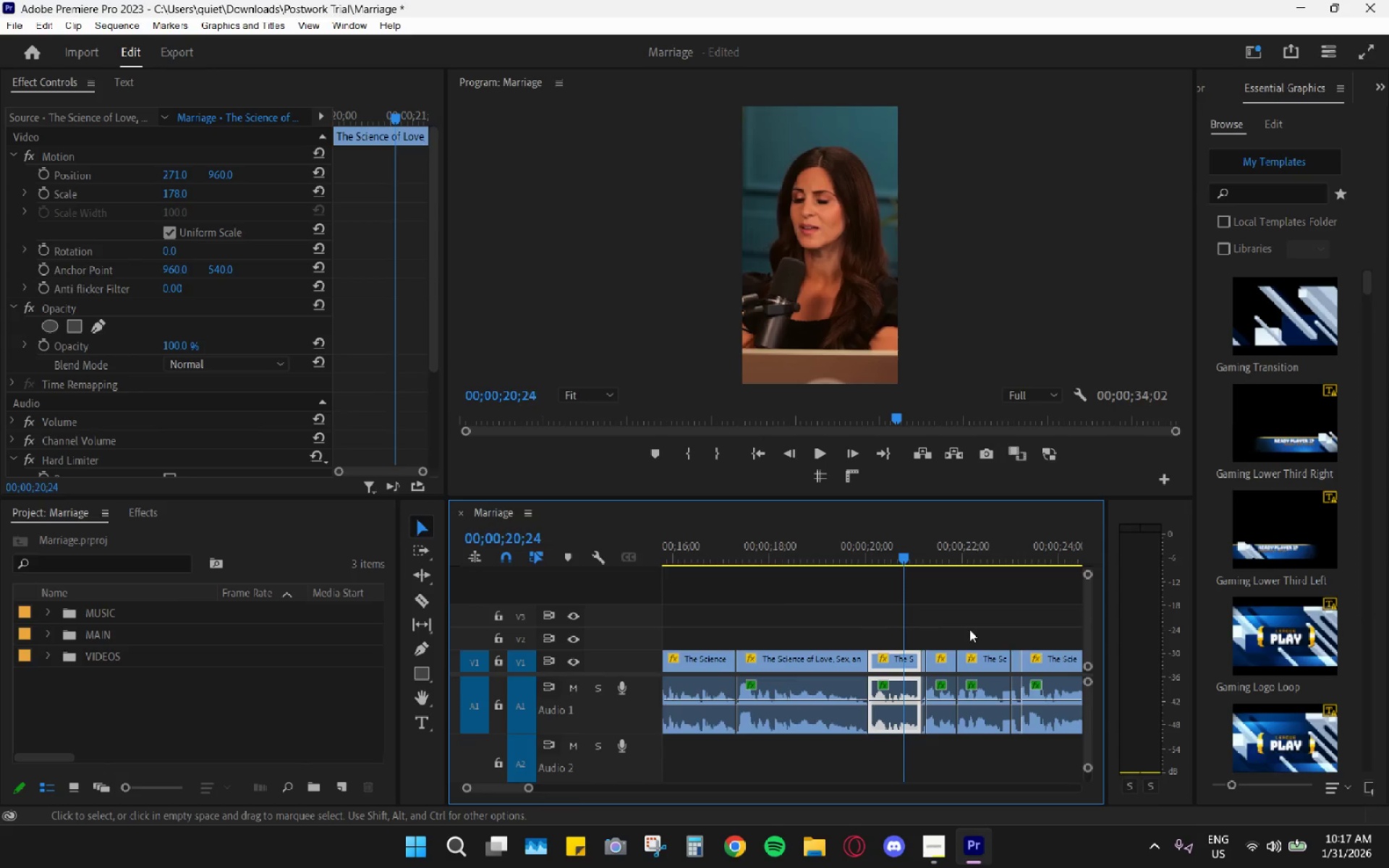 
scroll: coordinate [951, 629], scroll_direction: down, amount: 18.0
 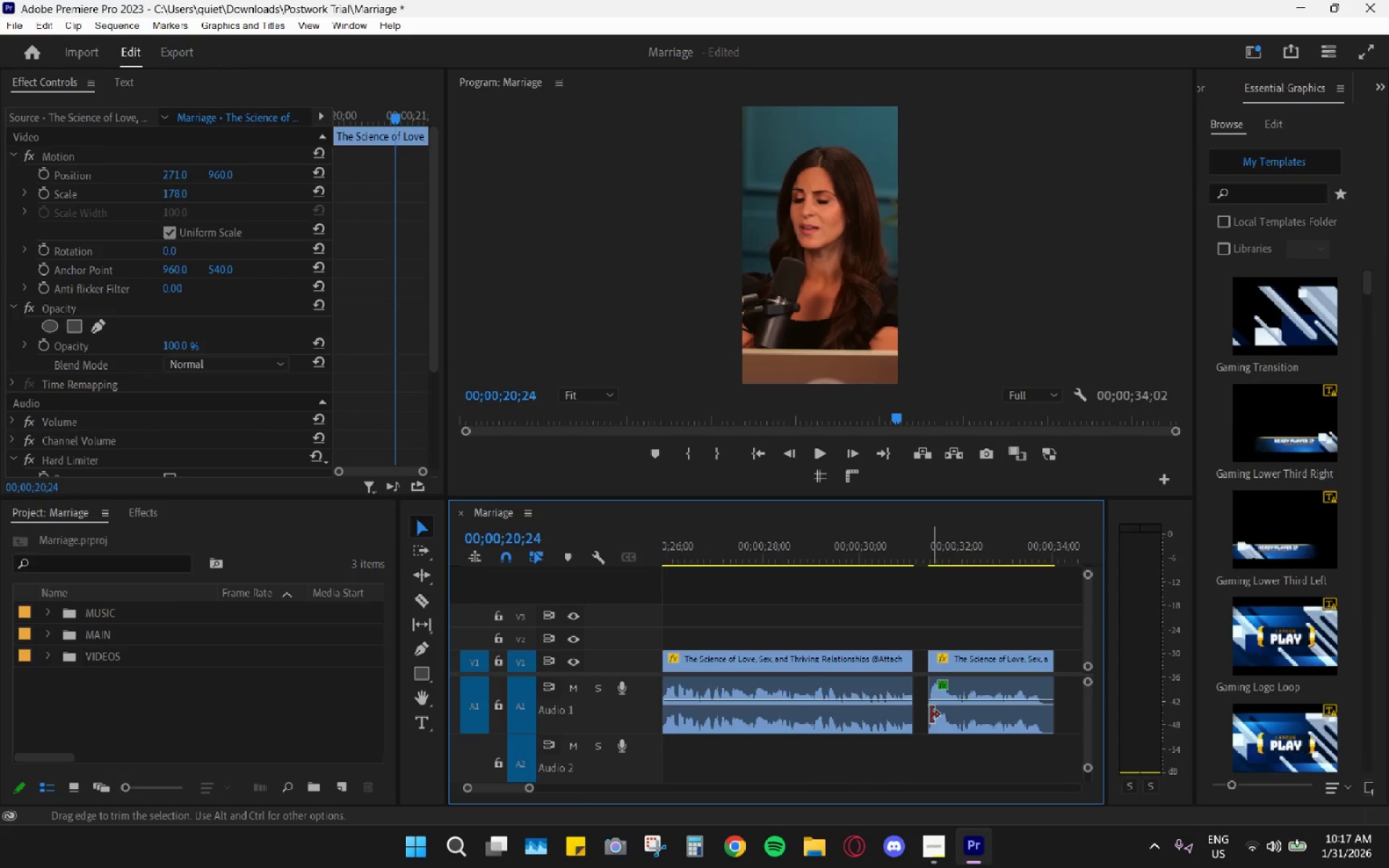 
double_click([923, 710])
 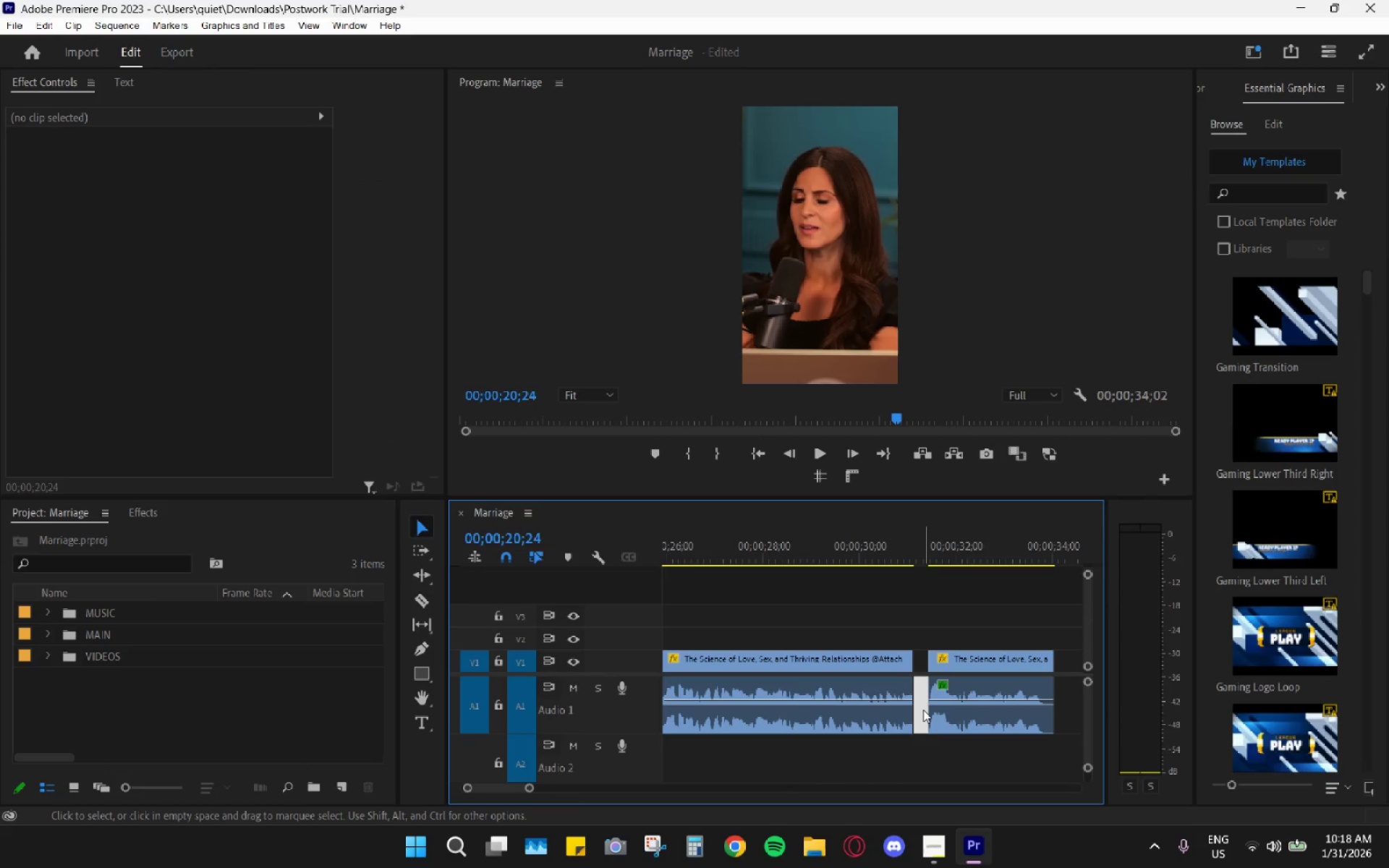 
key(H)
 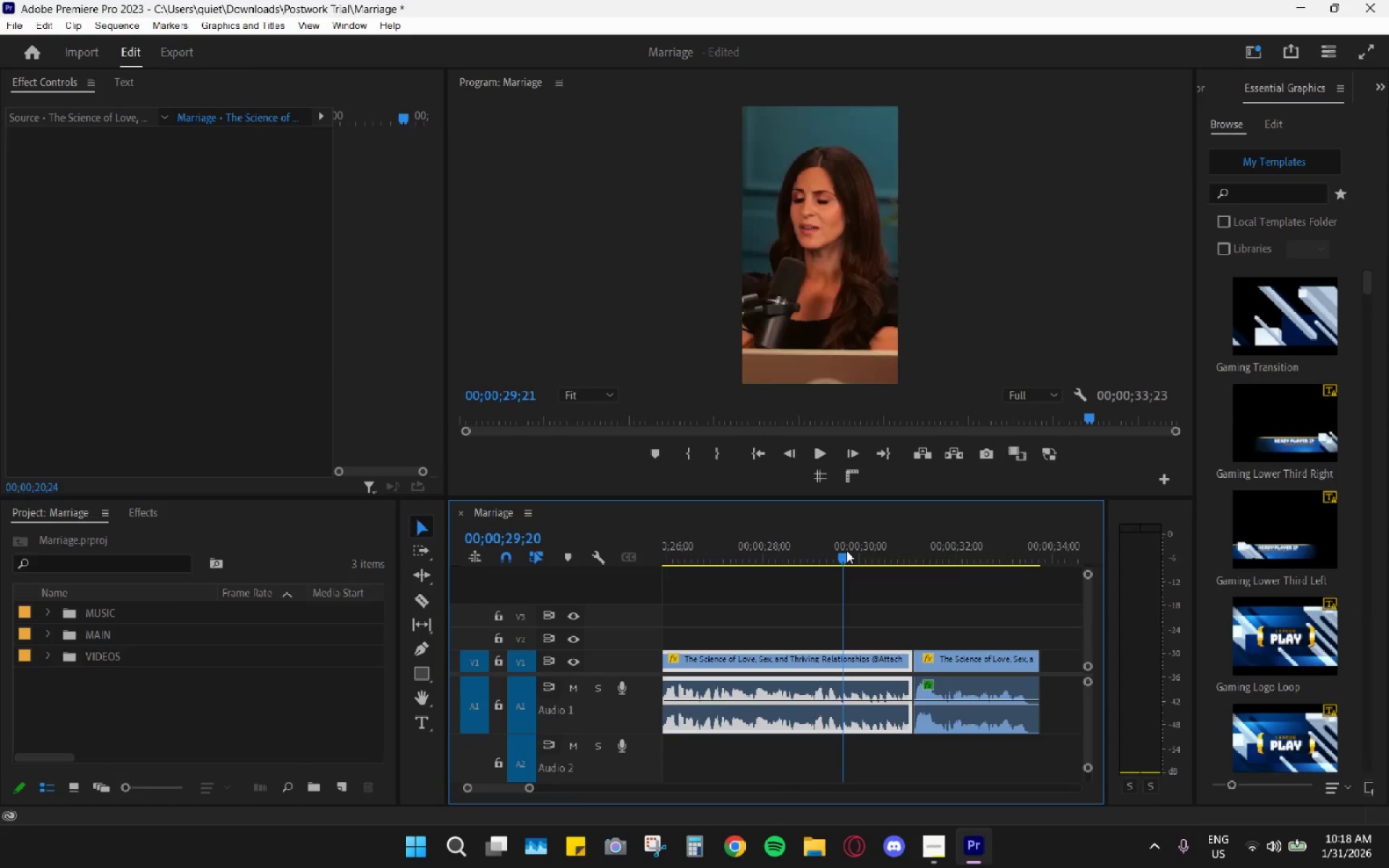 
key(Space)
 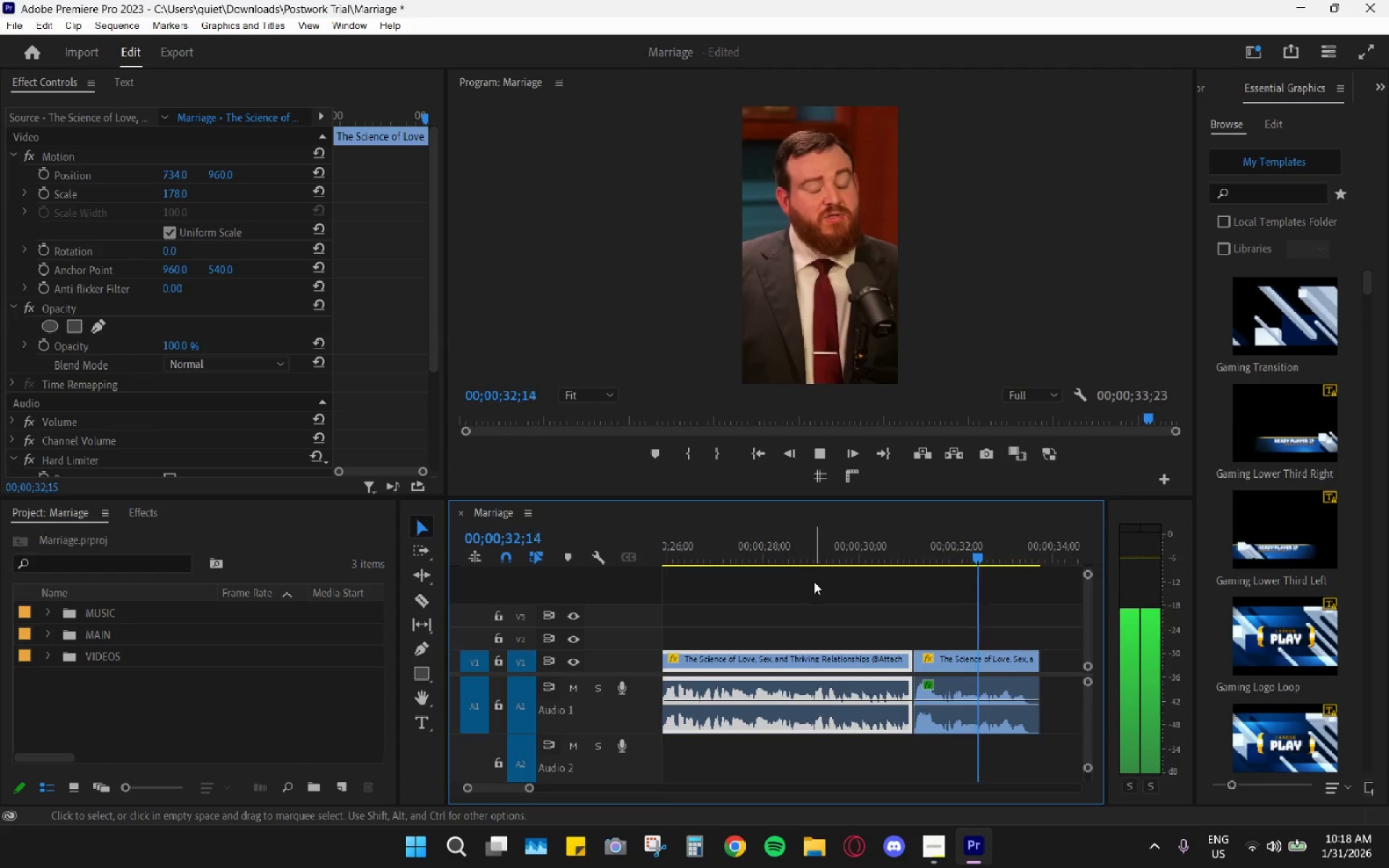 
key(Space)
 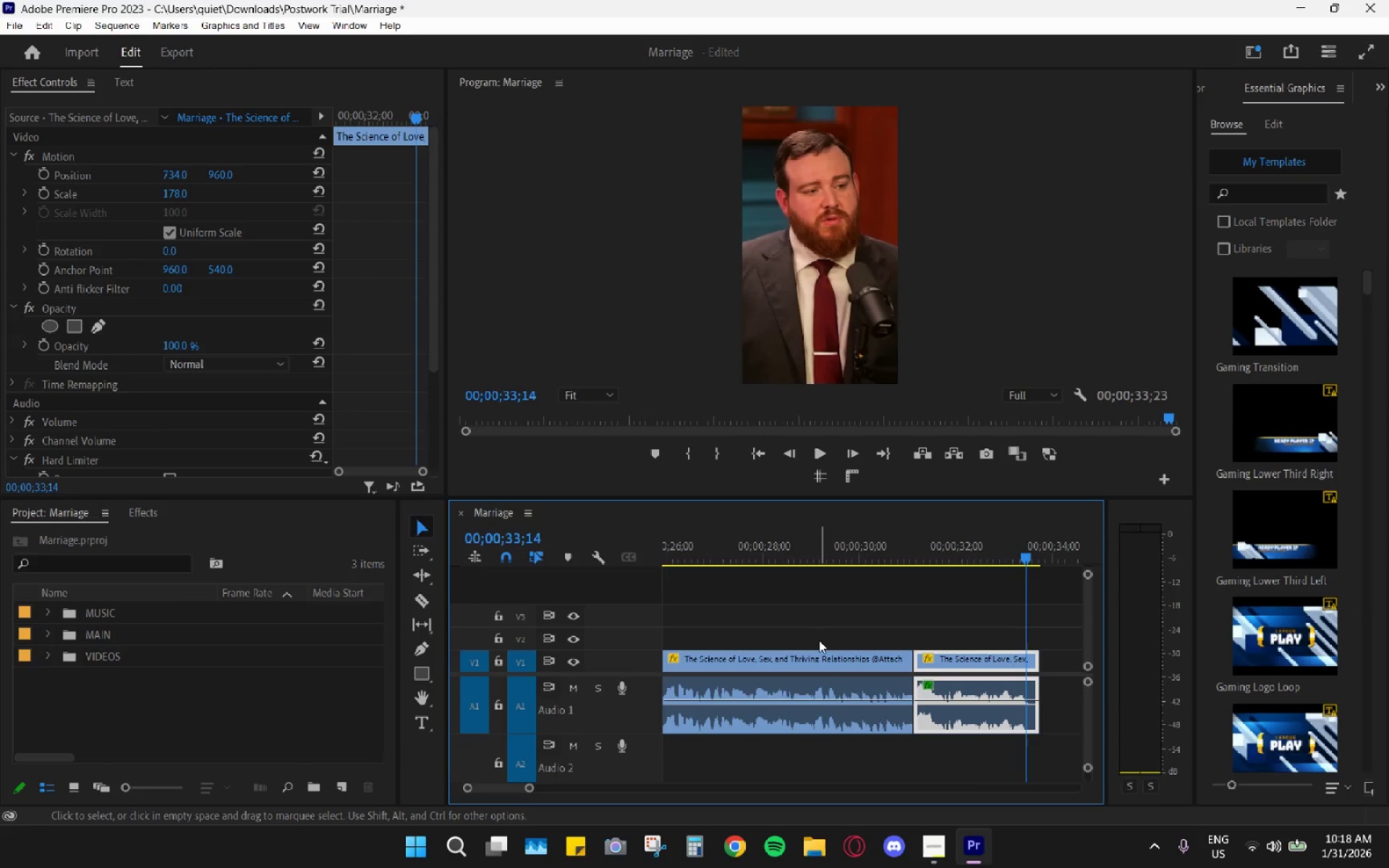 
hold_key(key=AltLeft, duration=0.86)
scroll: coordinate [809, 653], scroll_direction: up, amount: 20.0
 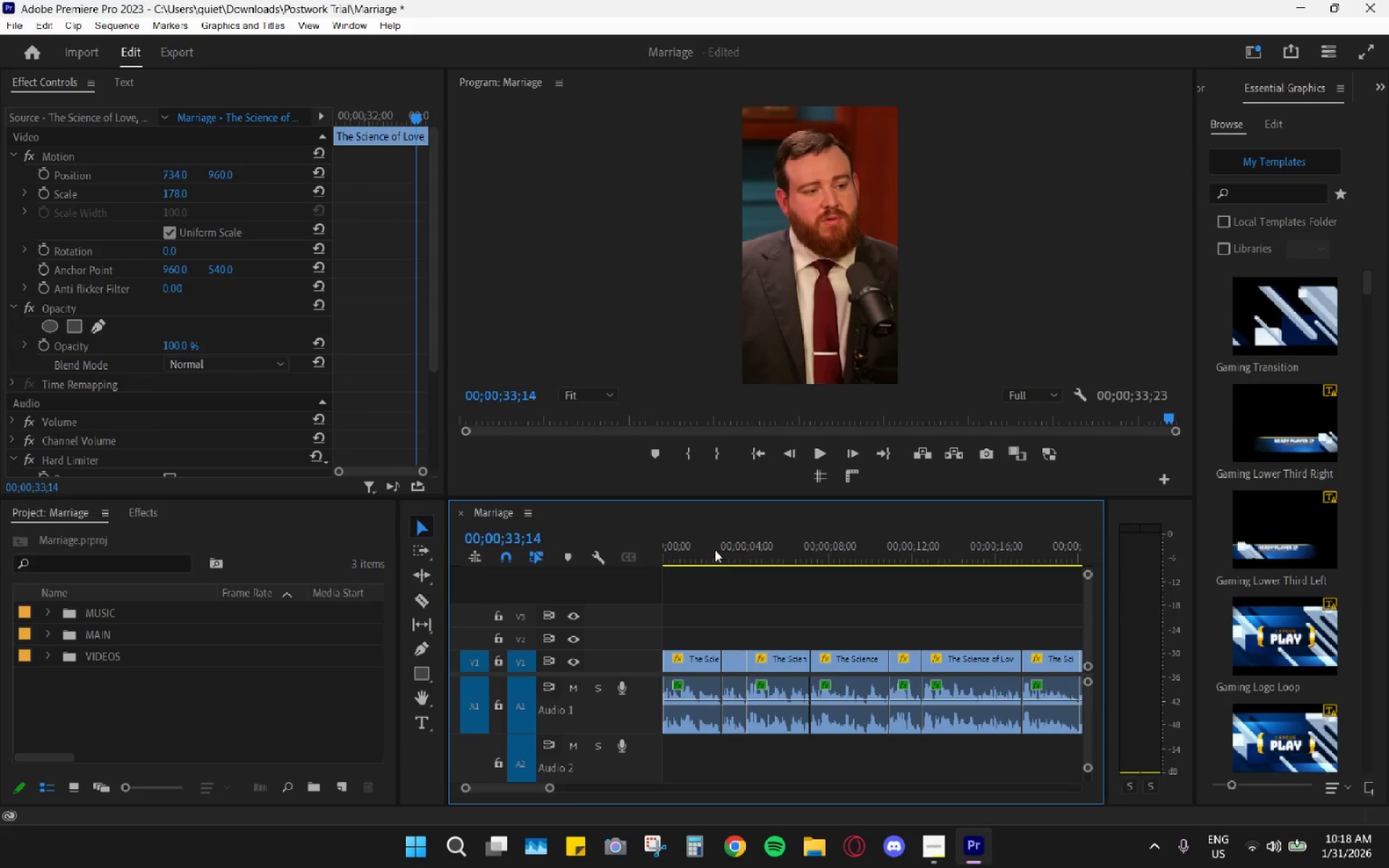 
left_click_drag(start_coordinate=[714, 549], to_coordinate=[606, 558])
 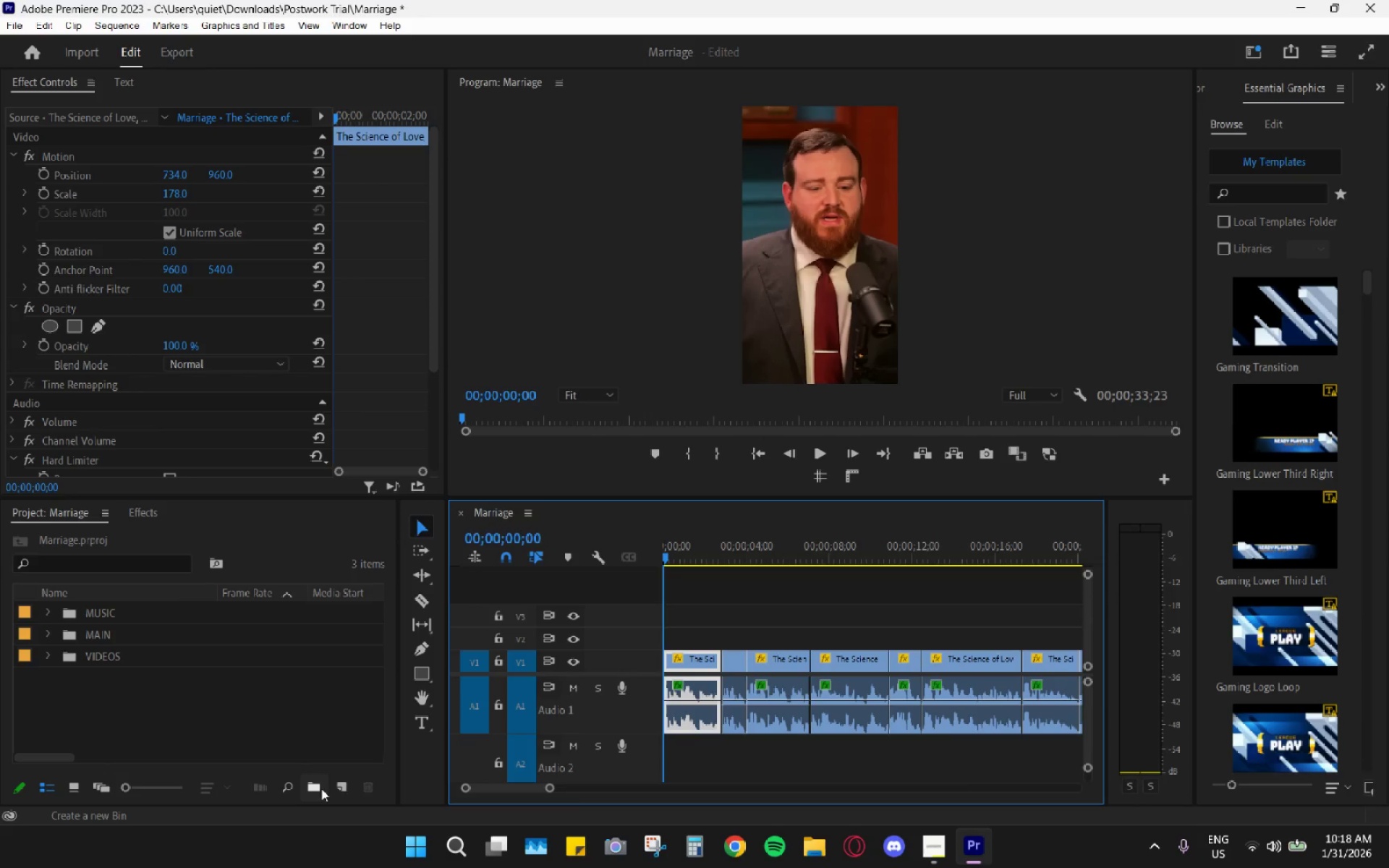 
left_click([331, 791])
 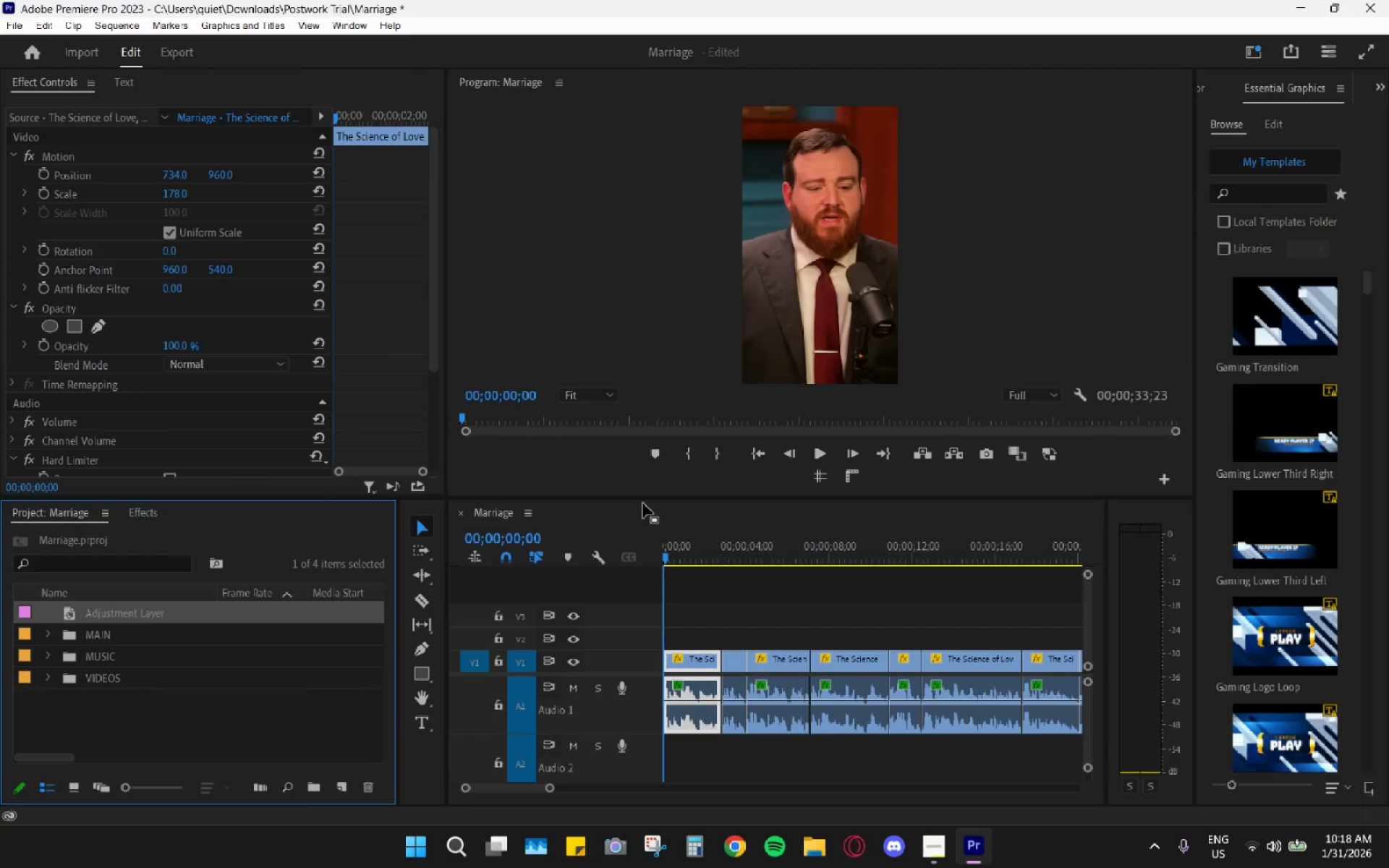 
left_click_drag(start_coordinate=[119, 613], to_coordinate=[662, 638])
 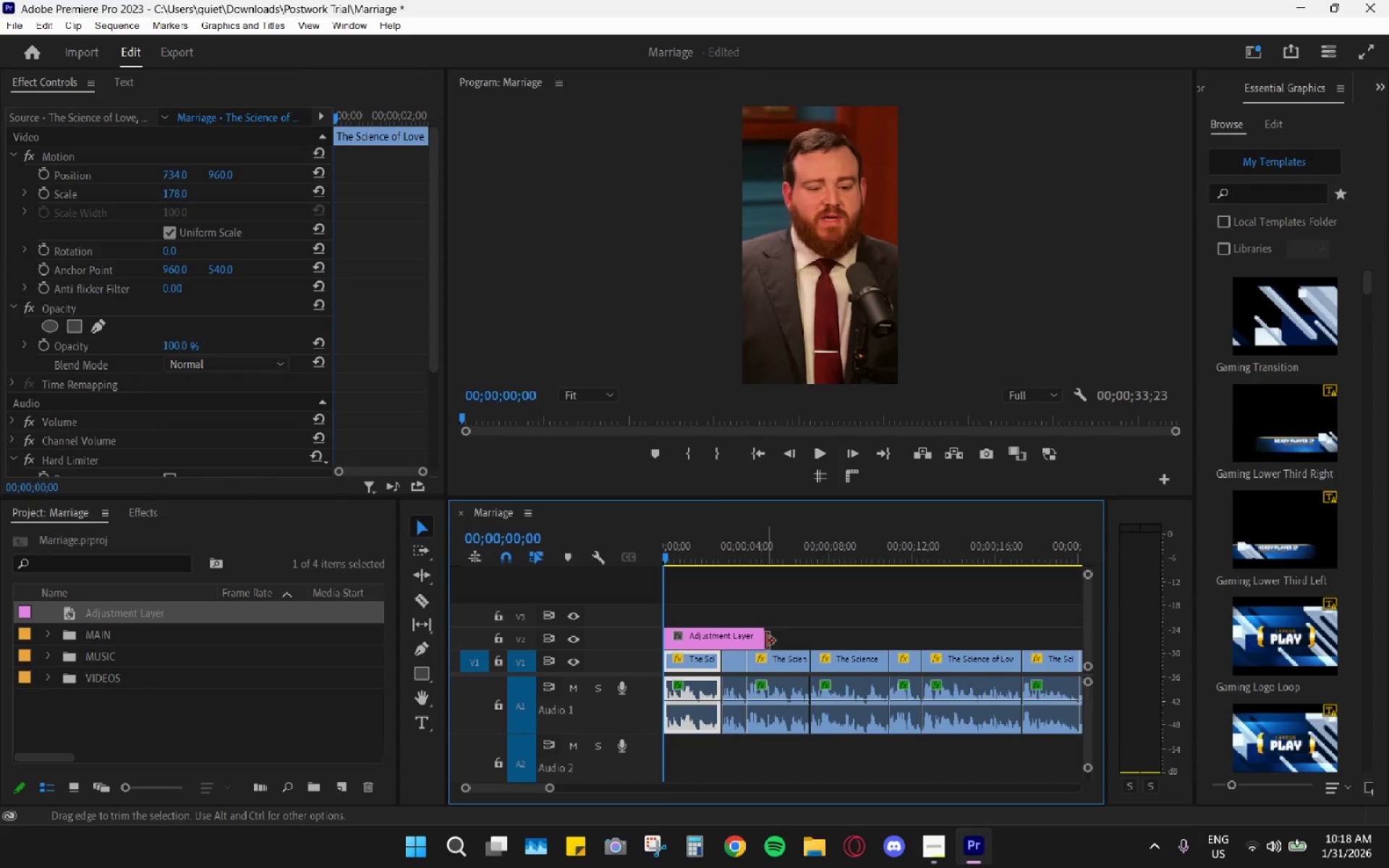 
left_click_drag(start_coordinate=[766, 641], to_coordinate=[720, 634])
 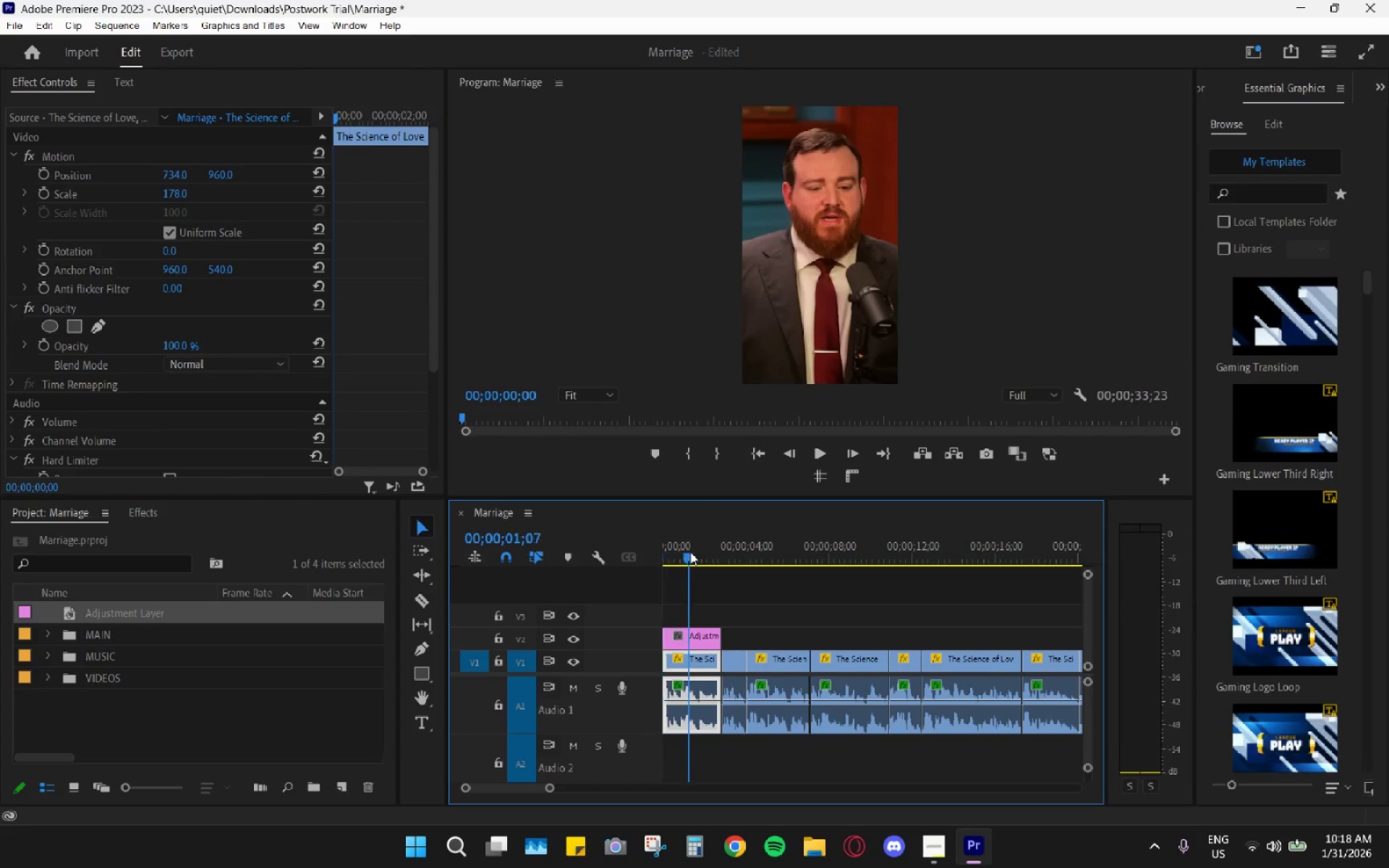 
left_click_drag(start_coordinate=[690, 552], to_coordinate=[664, 547])
 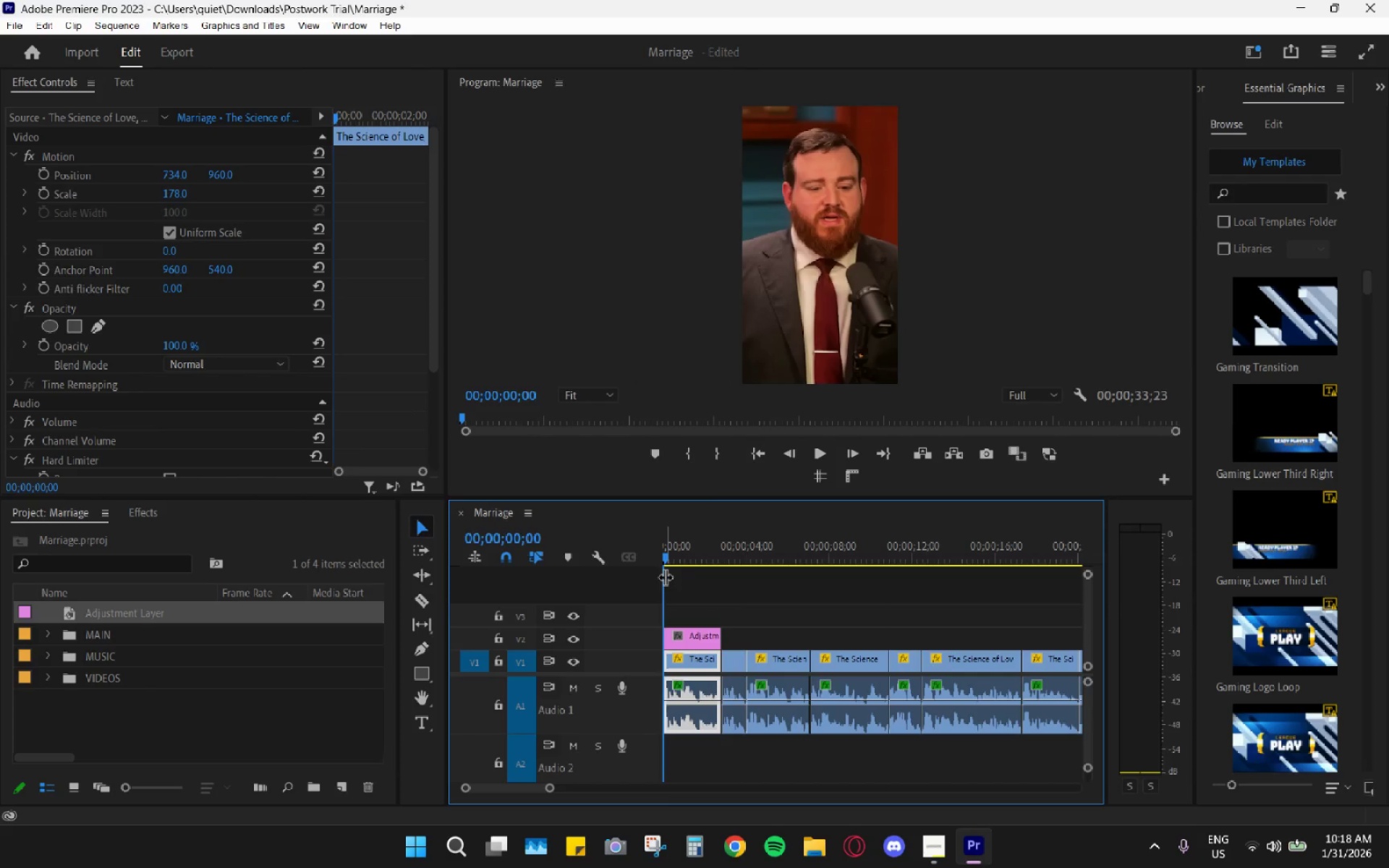 
key(Space)
 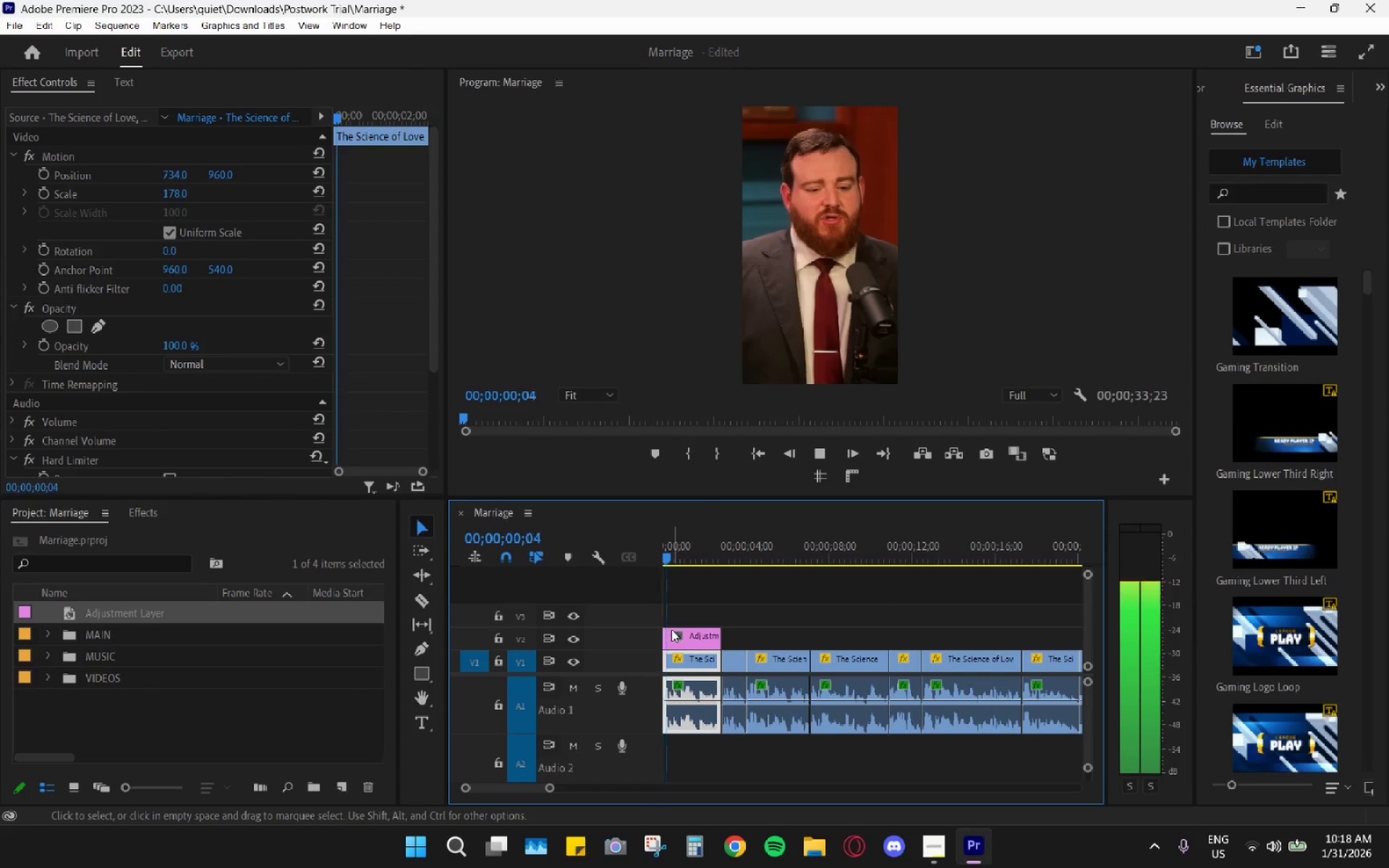 
key(Space)
 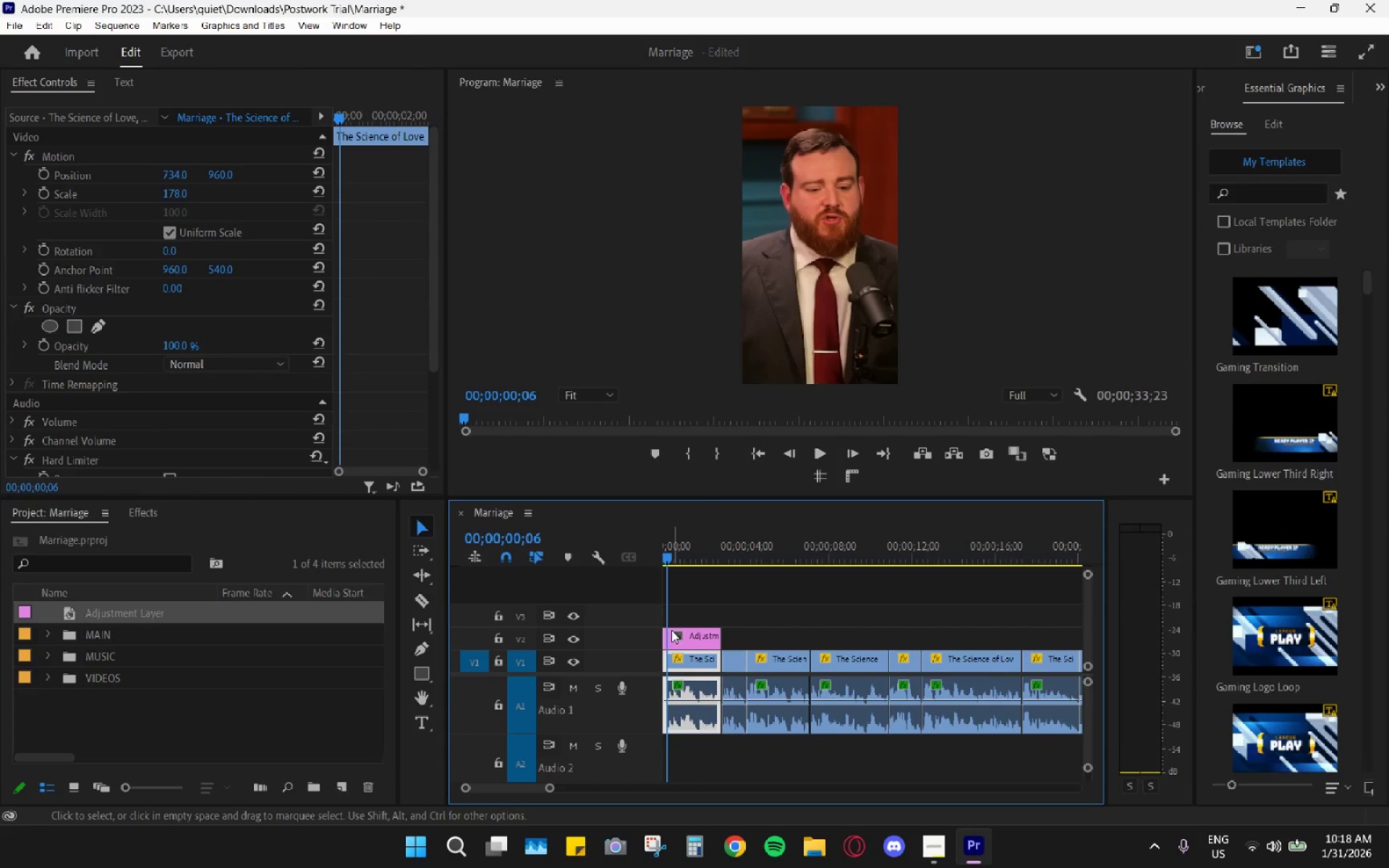 
hold_key(key=AltLeft, duration=1.3)
scroll: coordinate [666, 666], scroll_direction: up, amount: 32.0
 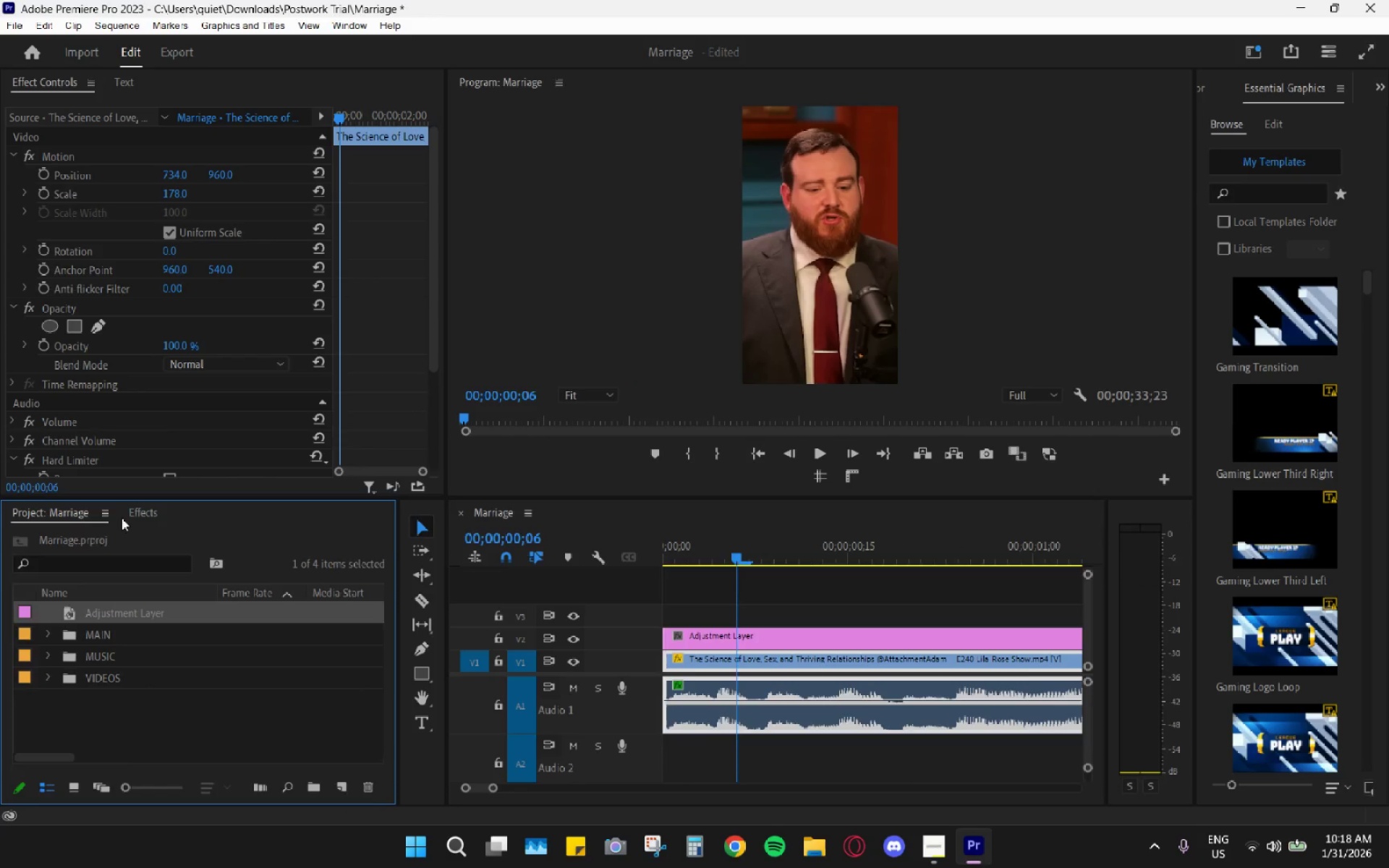 
triple_click([106, 540])
 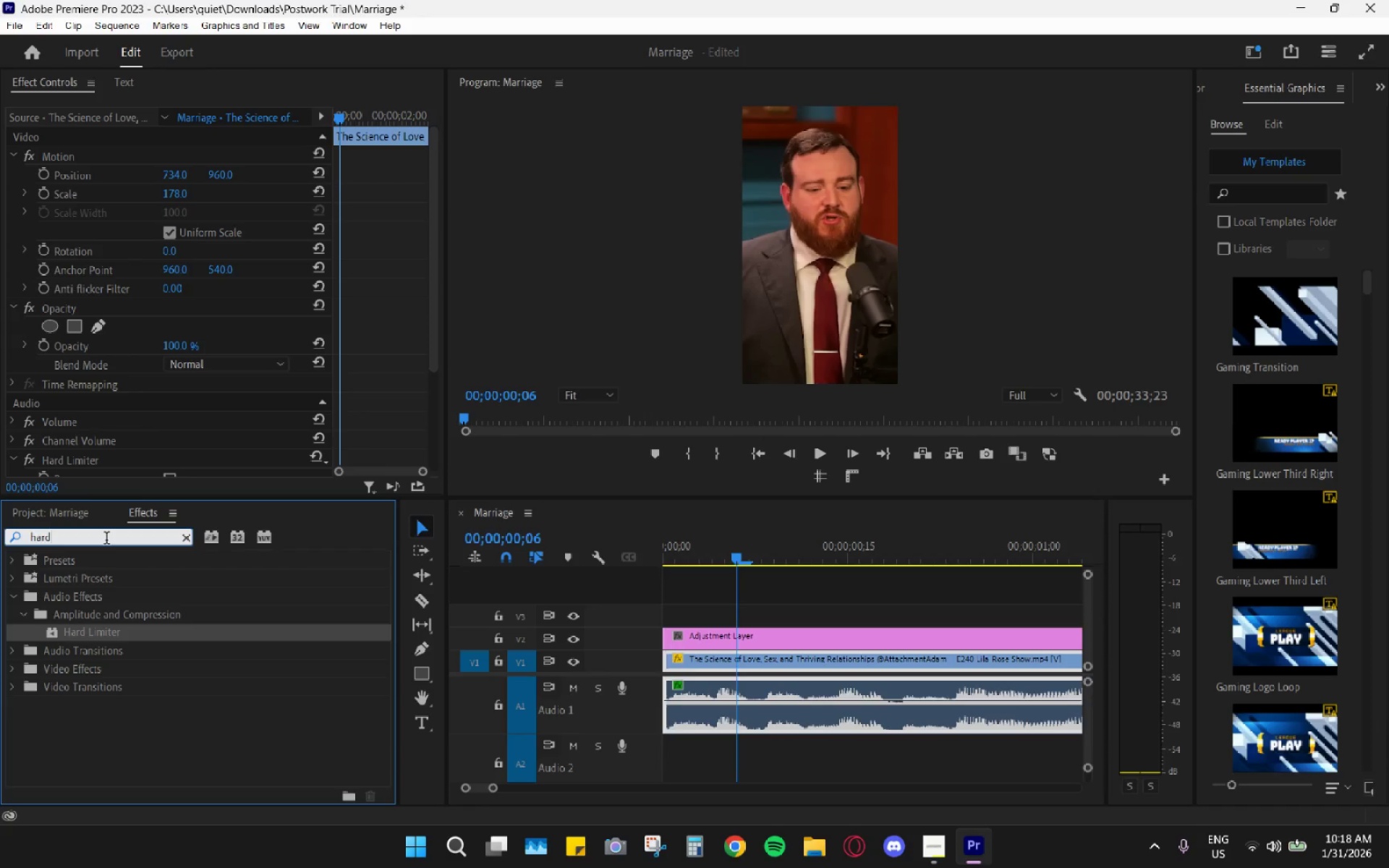 
triple_click([106, 540])
 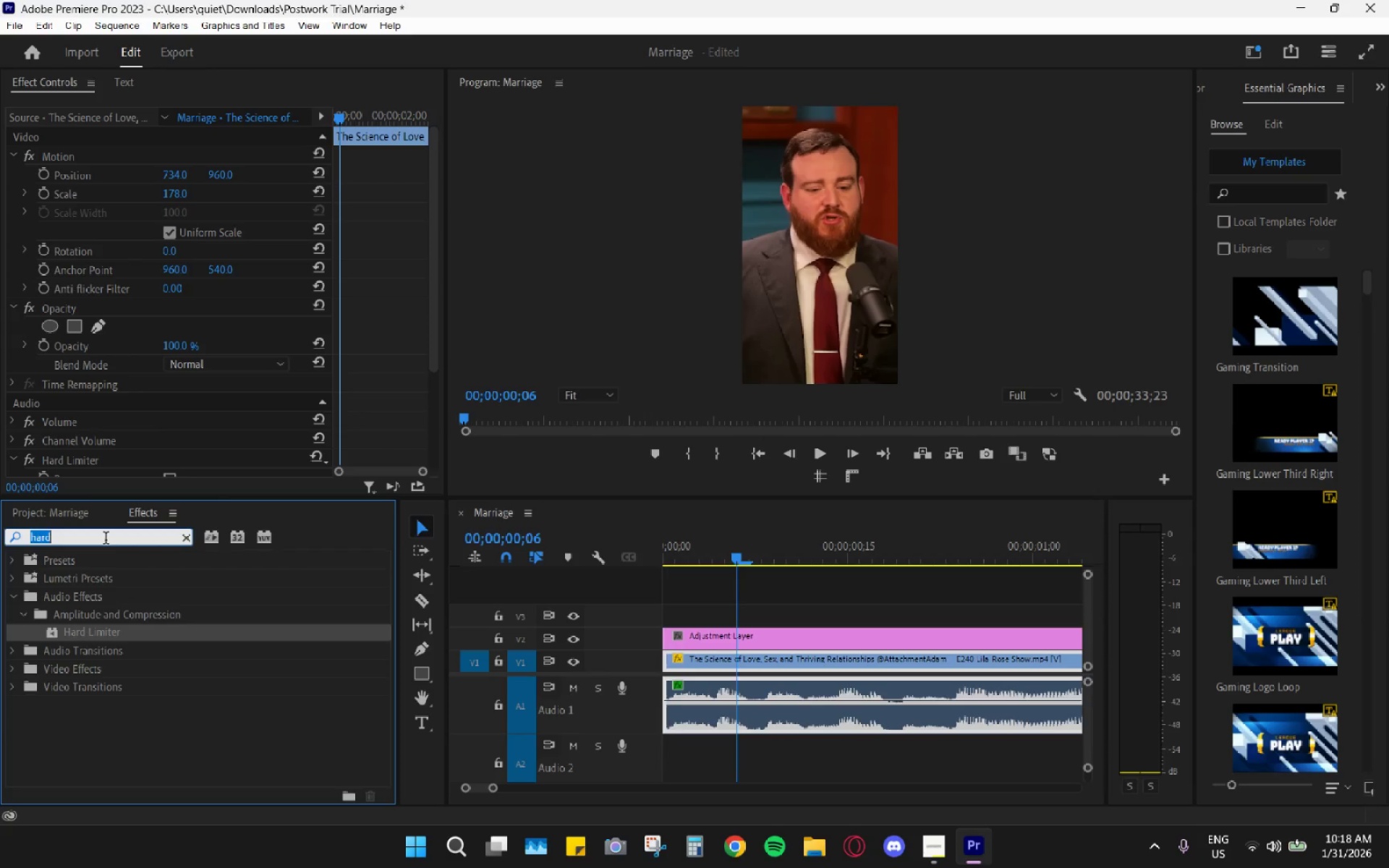 
type(transf)
 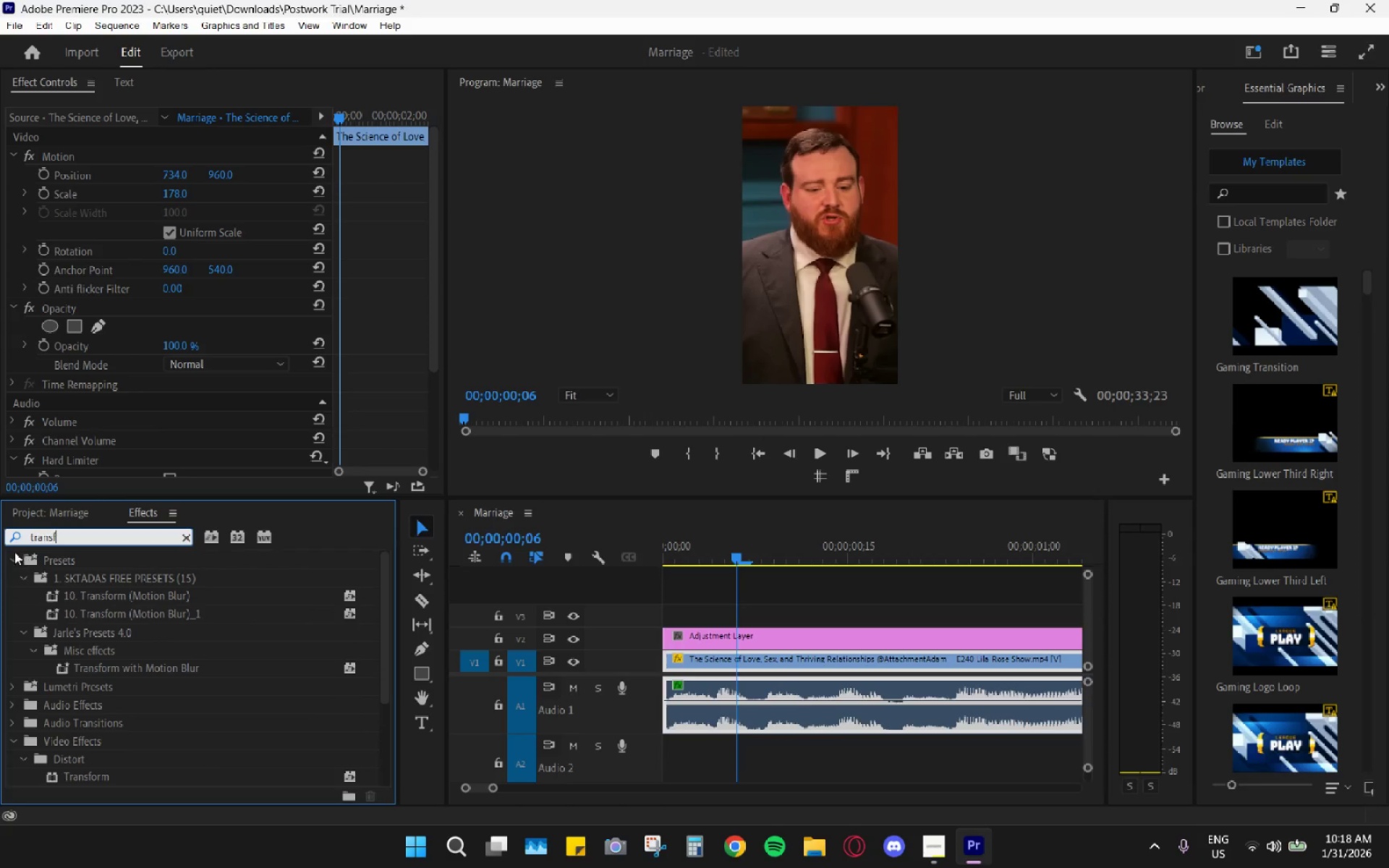 
double_click([12, 557])
 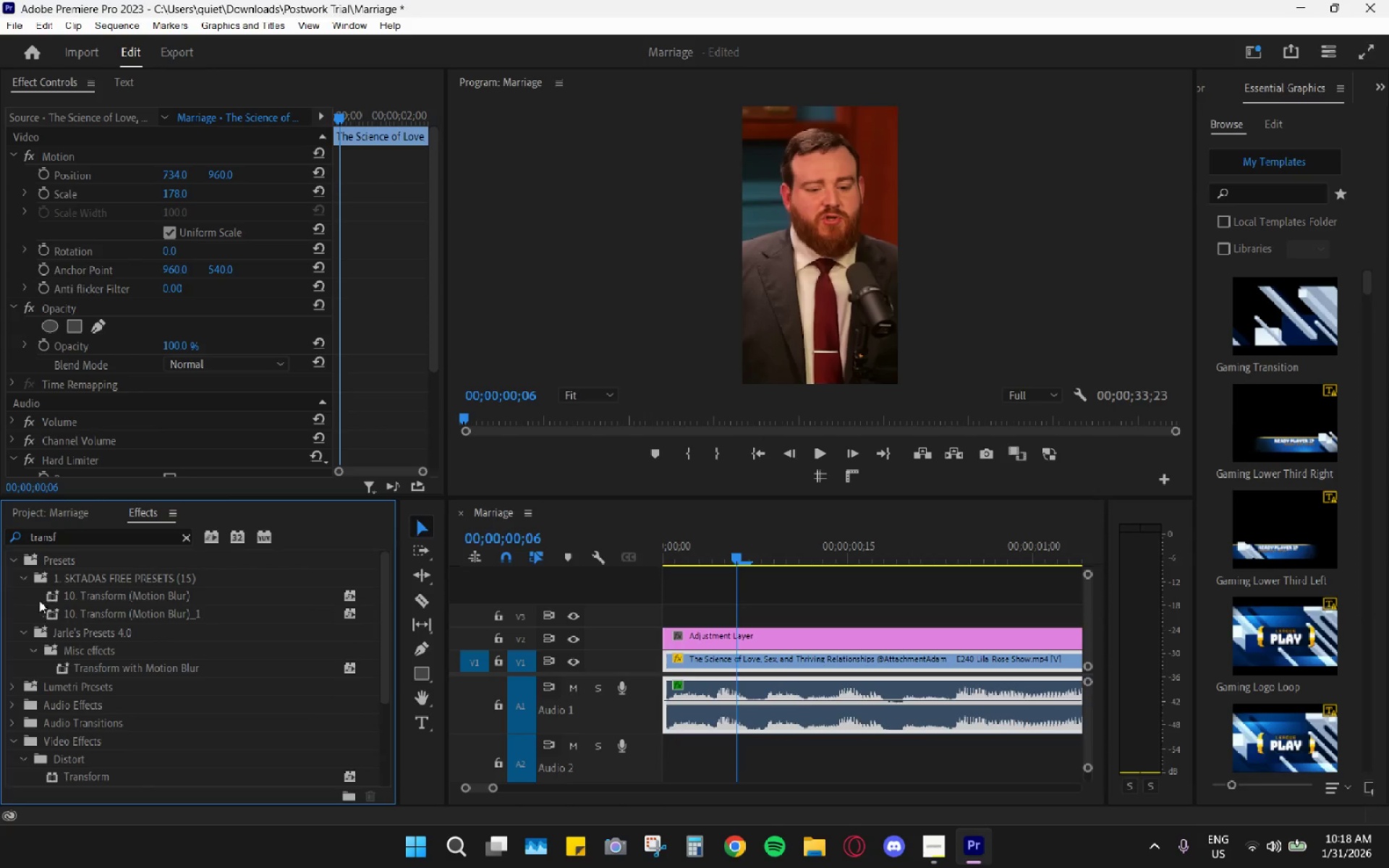 
left_click([15, 563])
 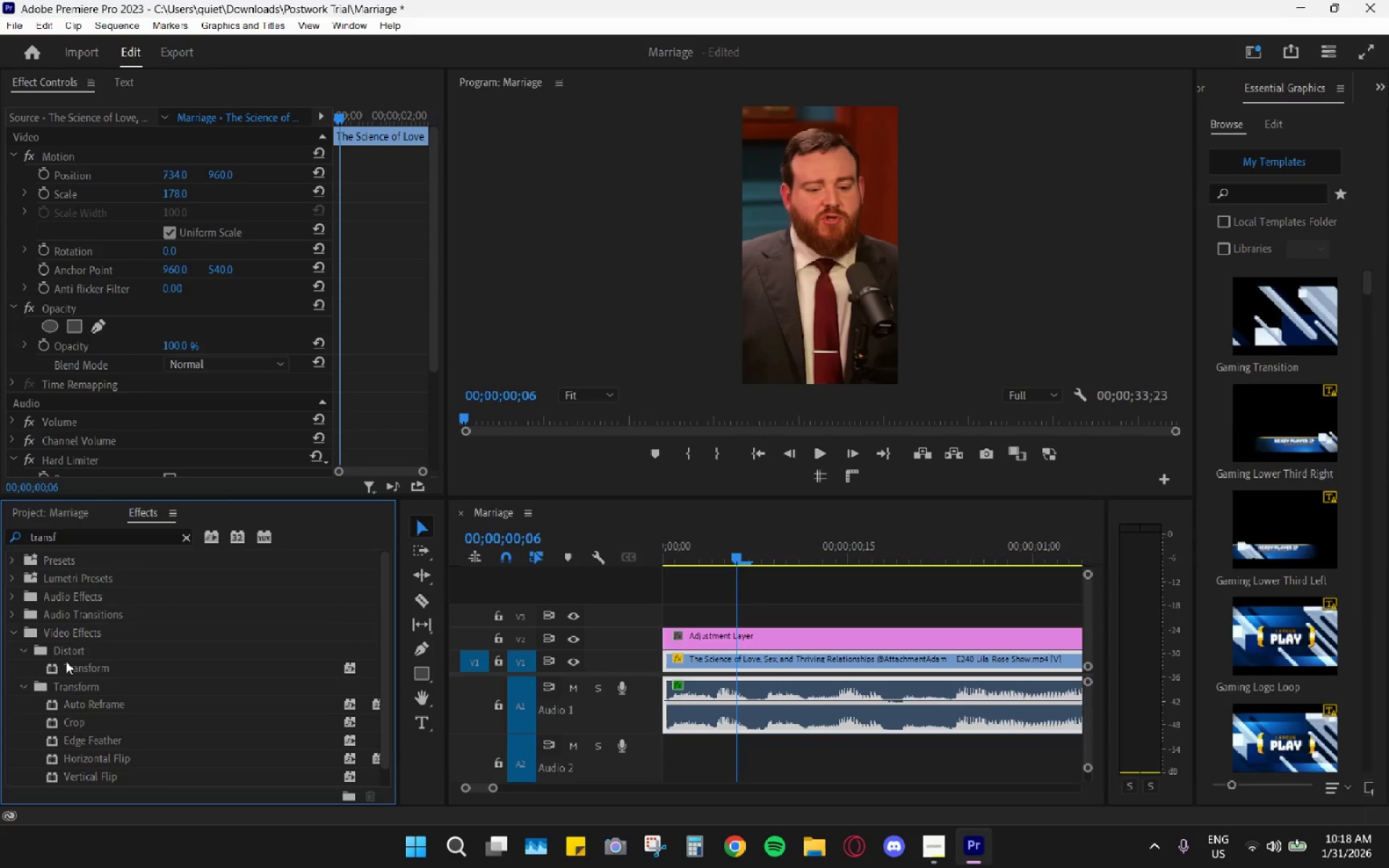 
left_click_drag(start_coordinate=[75, 673], to_coordinate=[773, 639])
 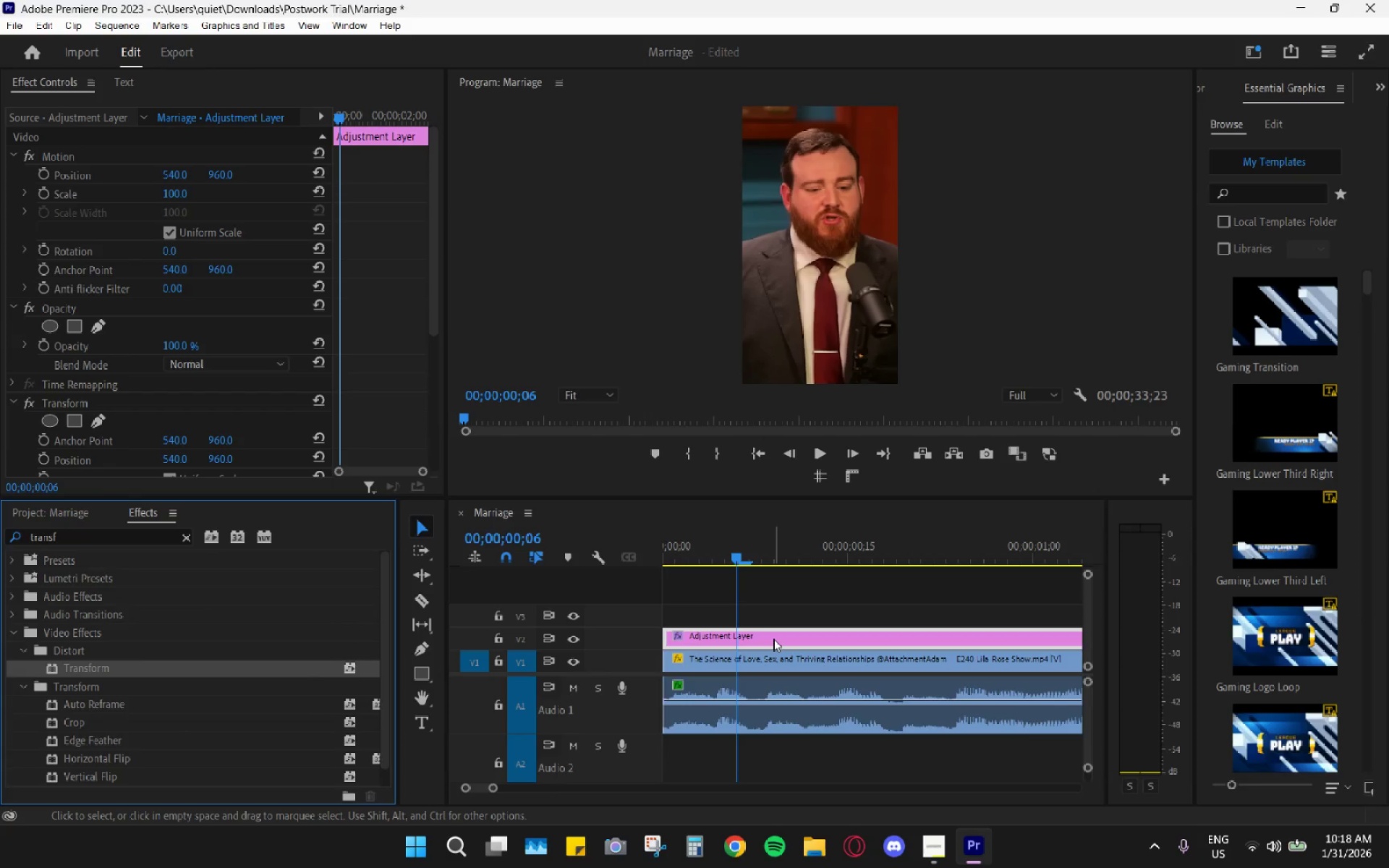 
left_click([773, 639])
 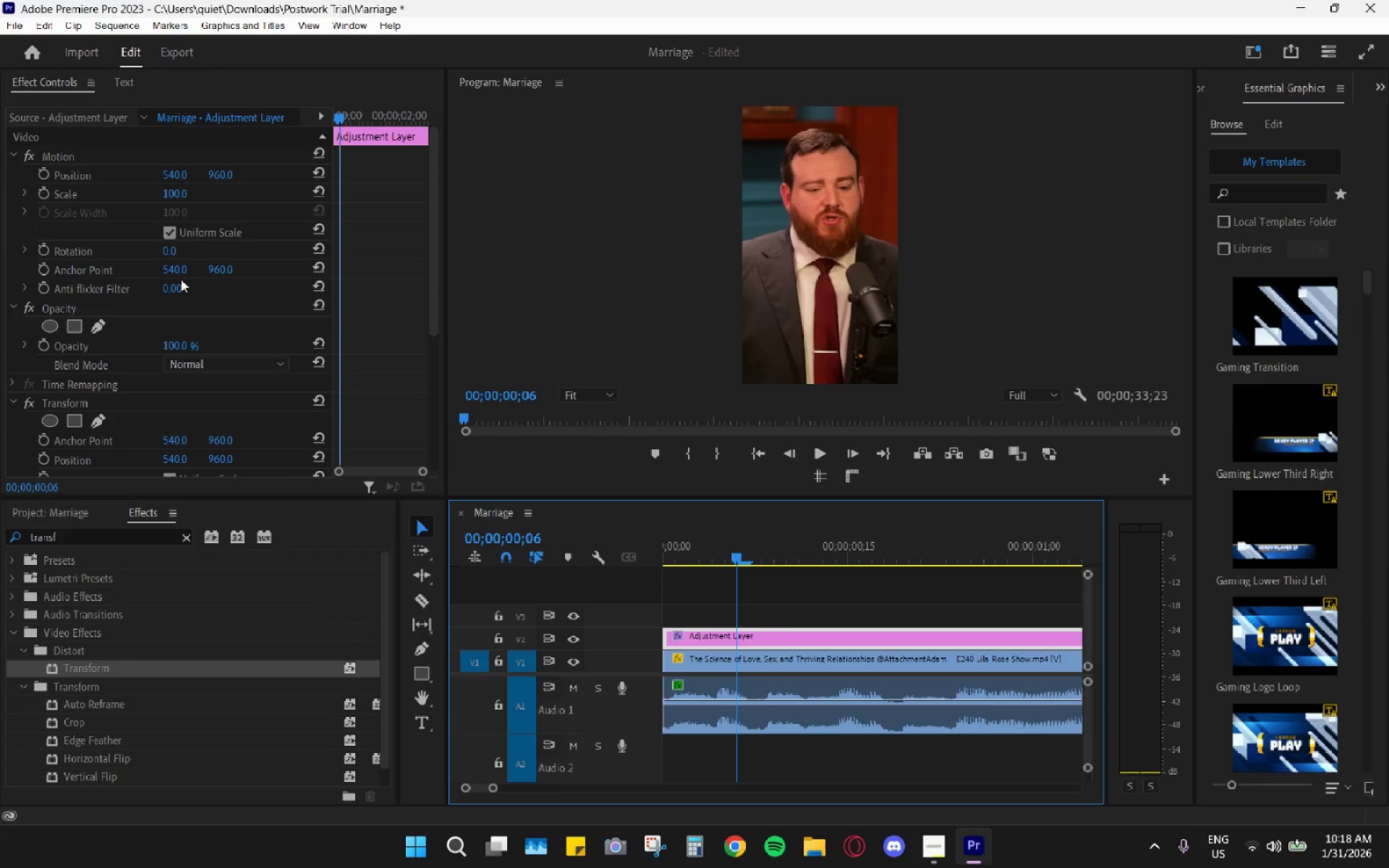 
scroll: coordinate [186, 338], scroll_direction: down, amount: 8.0
 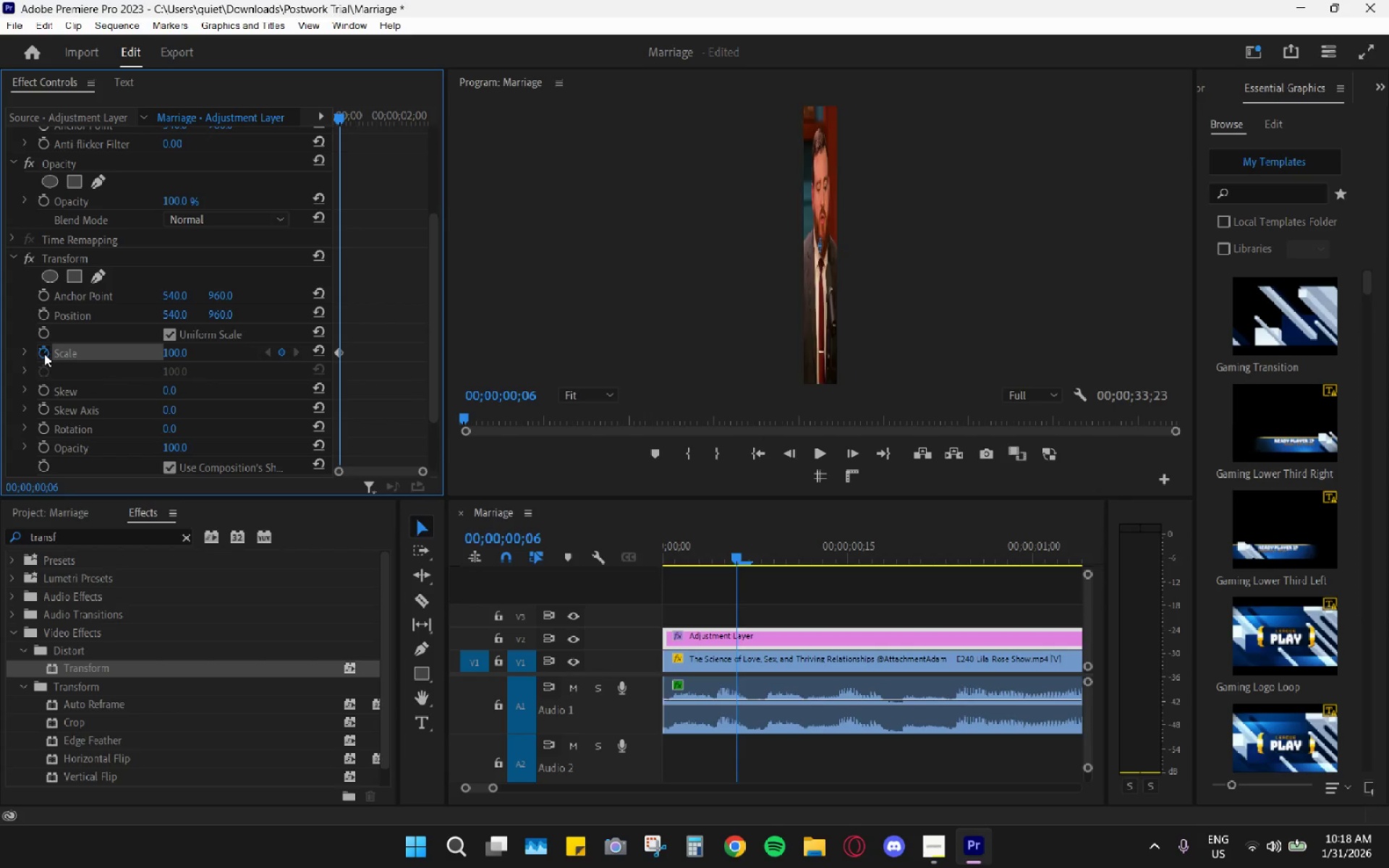 
left_click_drag(start_coordinate=[729, 558], to_coordinate=[720, 556])
 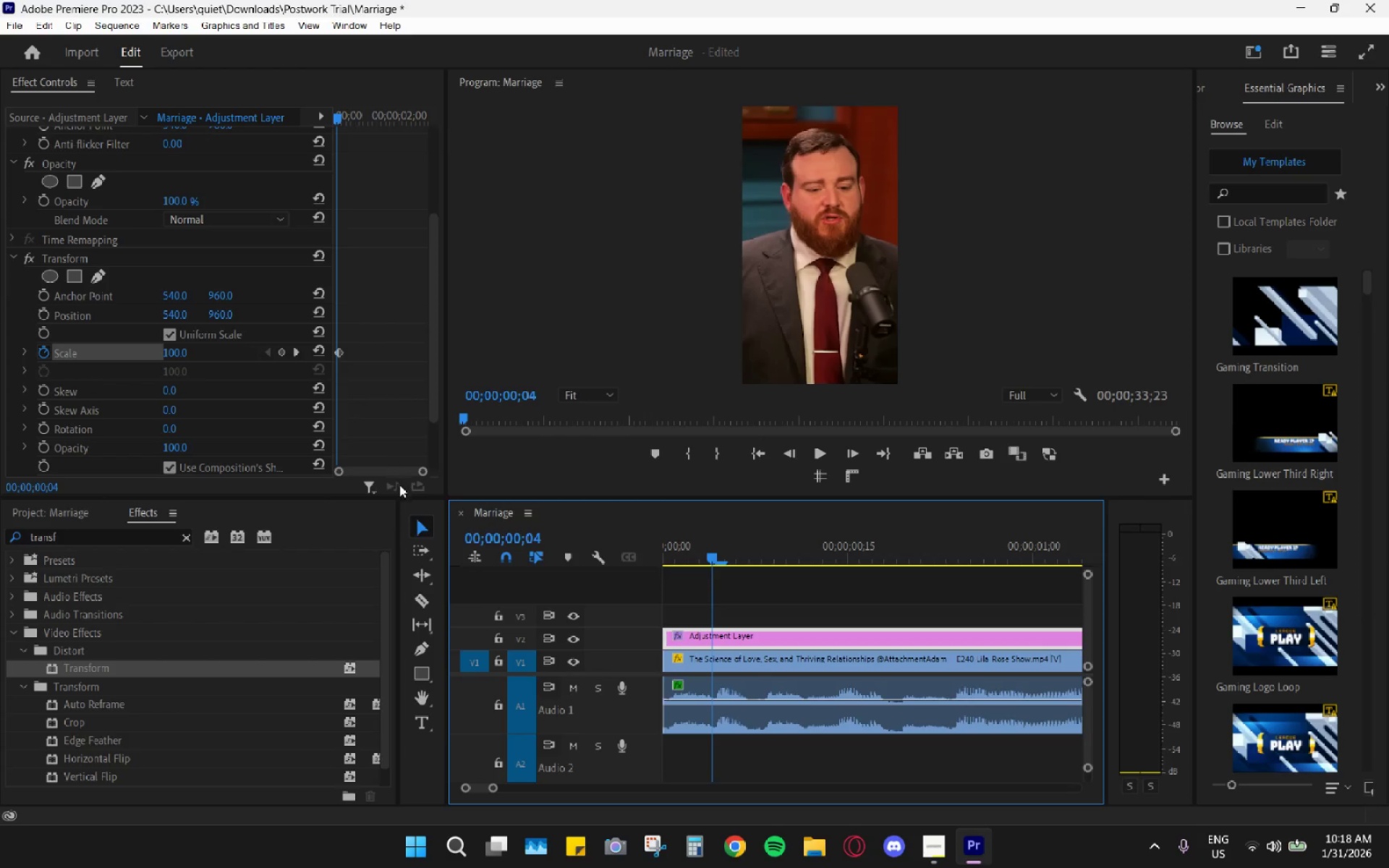 
left_click([419, 462])
 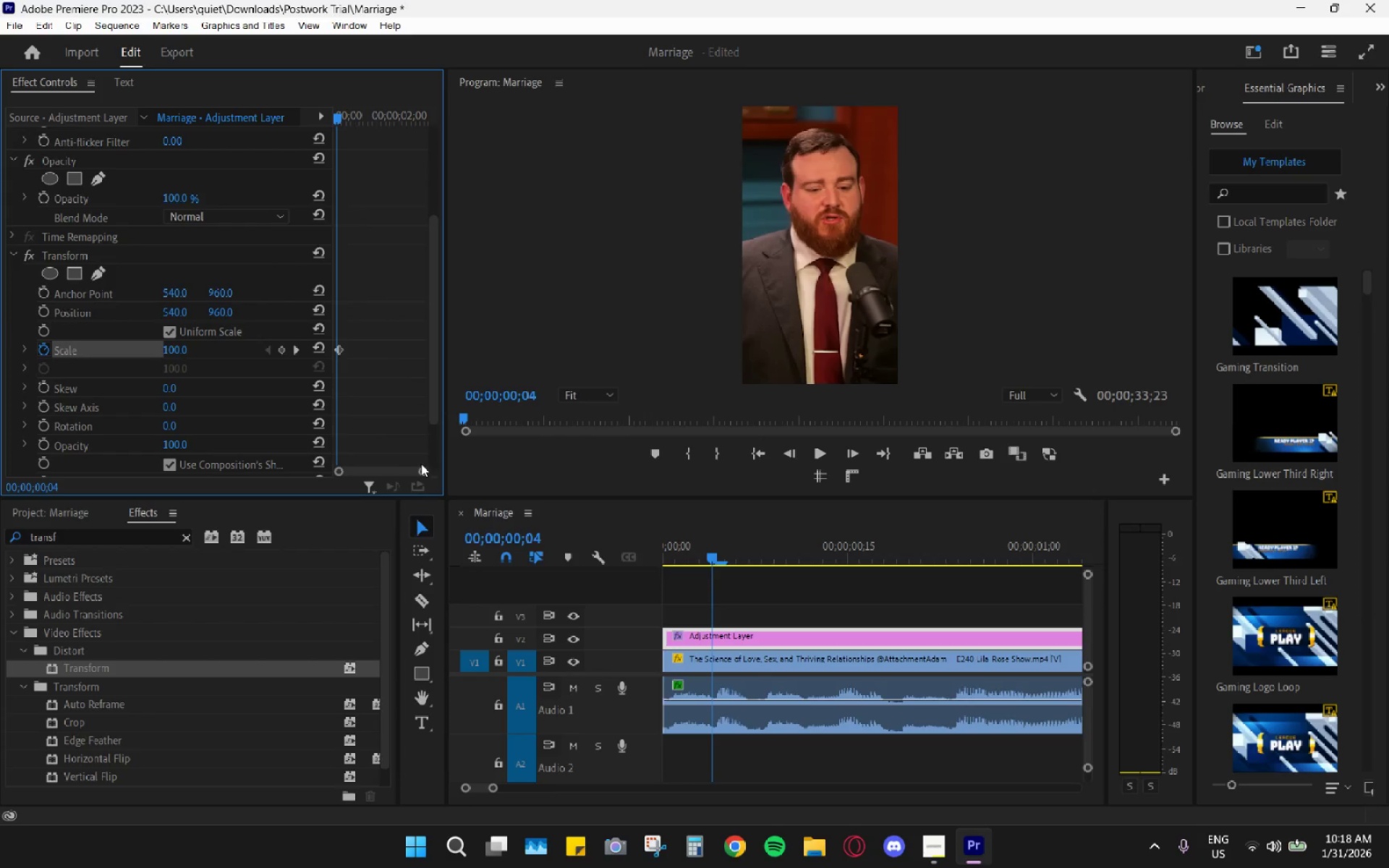 
left_click_drag(start_coordinate=[422, 472], to_coordinate=[393, 468])
 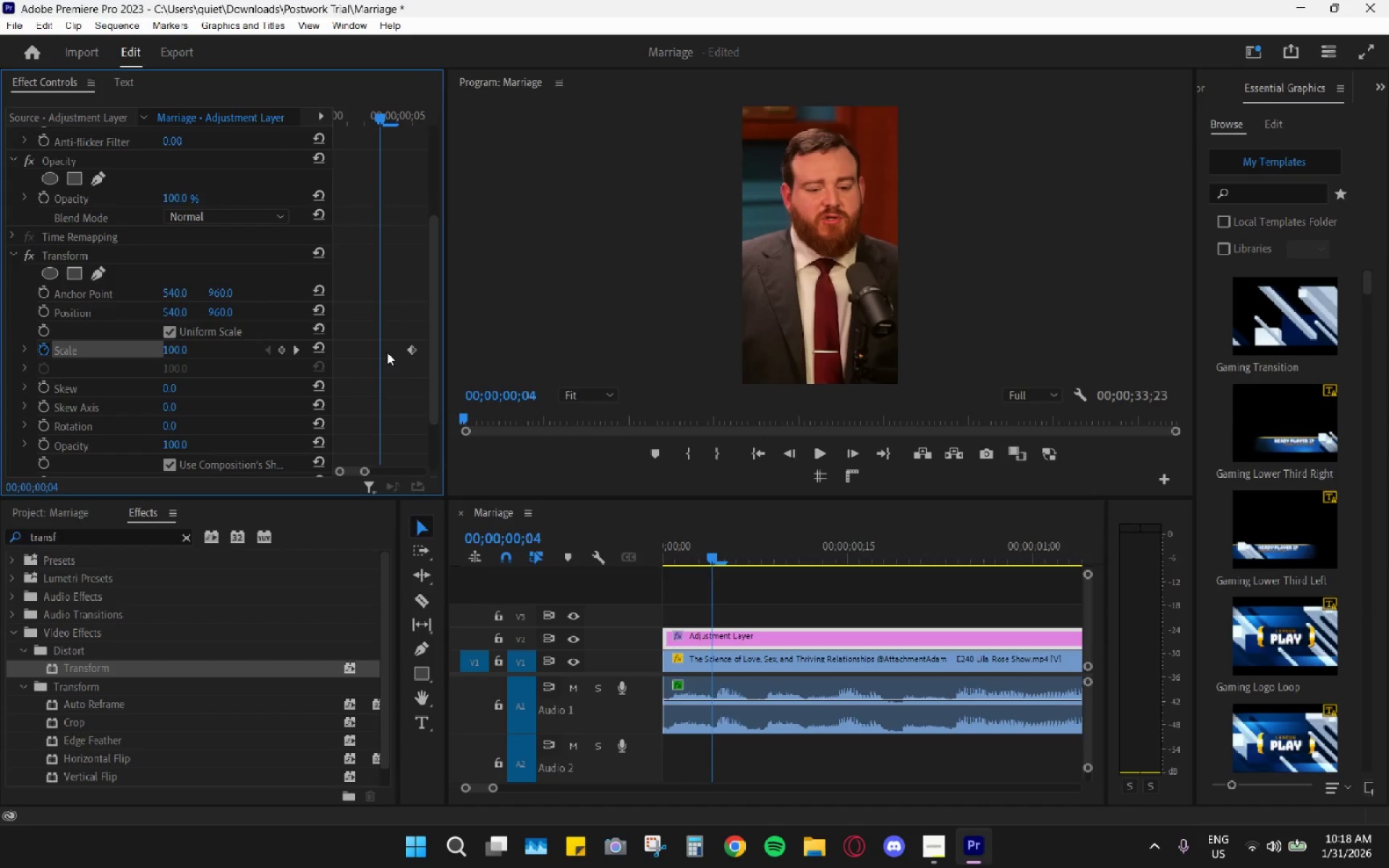 
left_click_drag(start_coordinate=[408, 346], to_coordinate=[387, 349])
 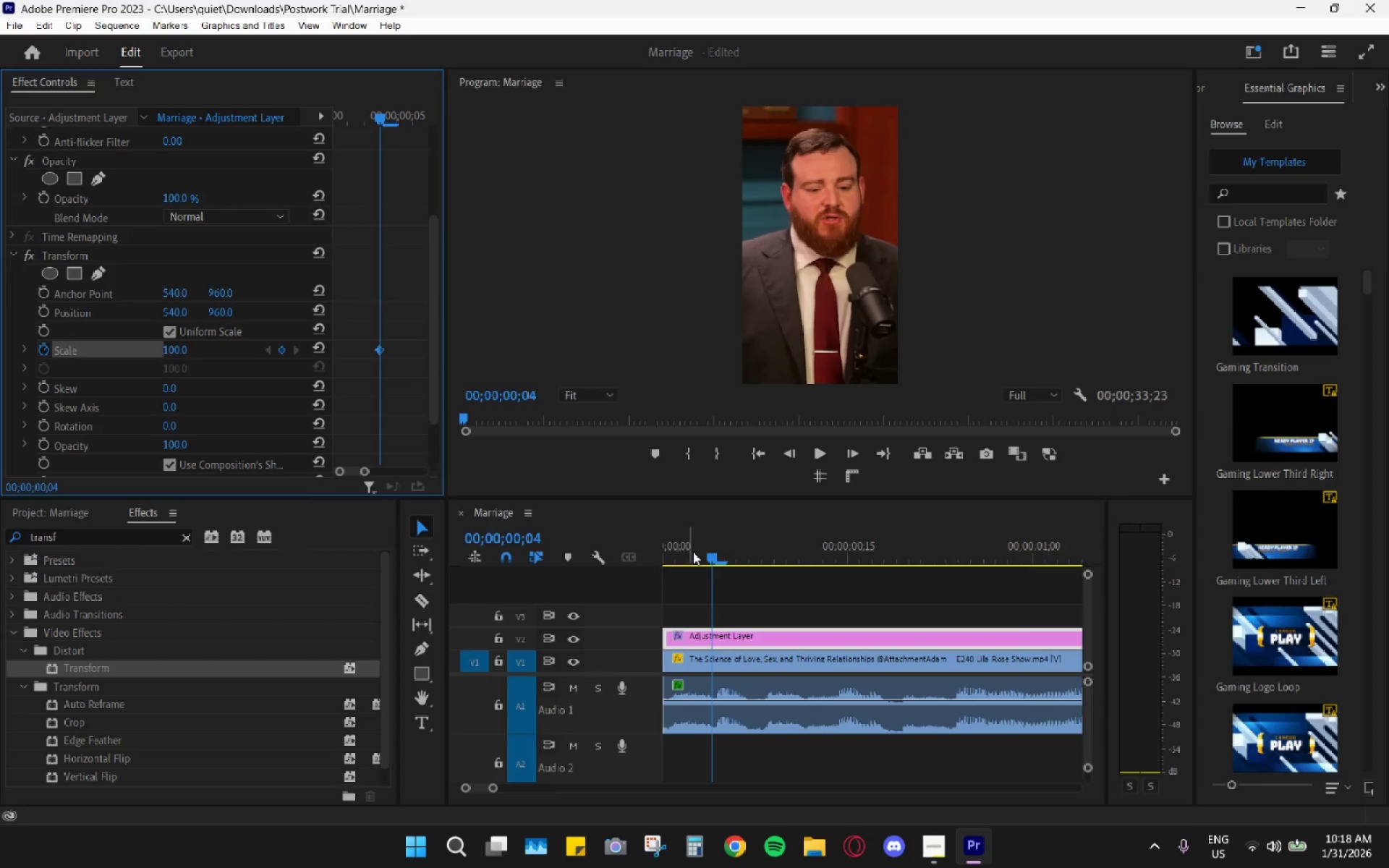 
left_click_drag(start_coordinate=[694, 551], to_coordinate=[677, 545])
 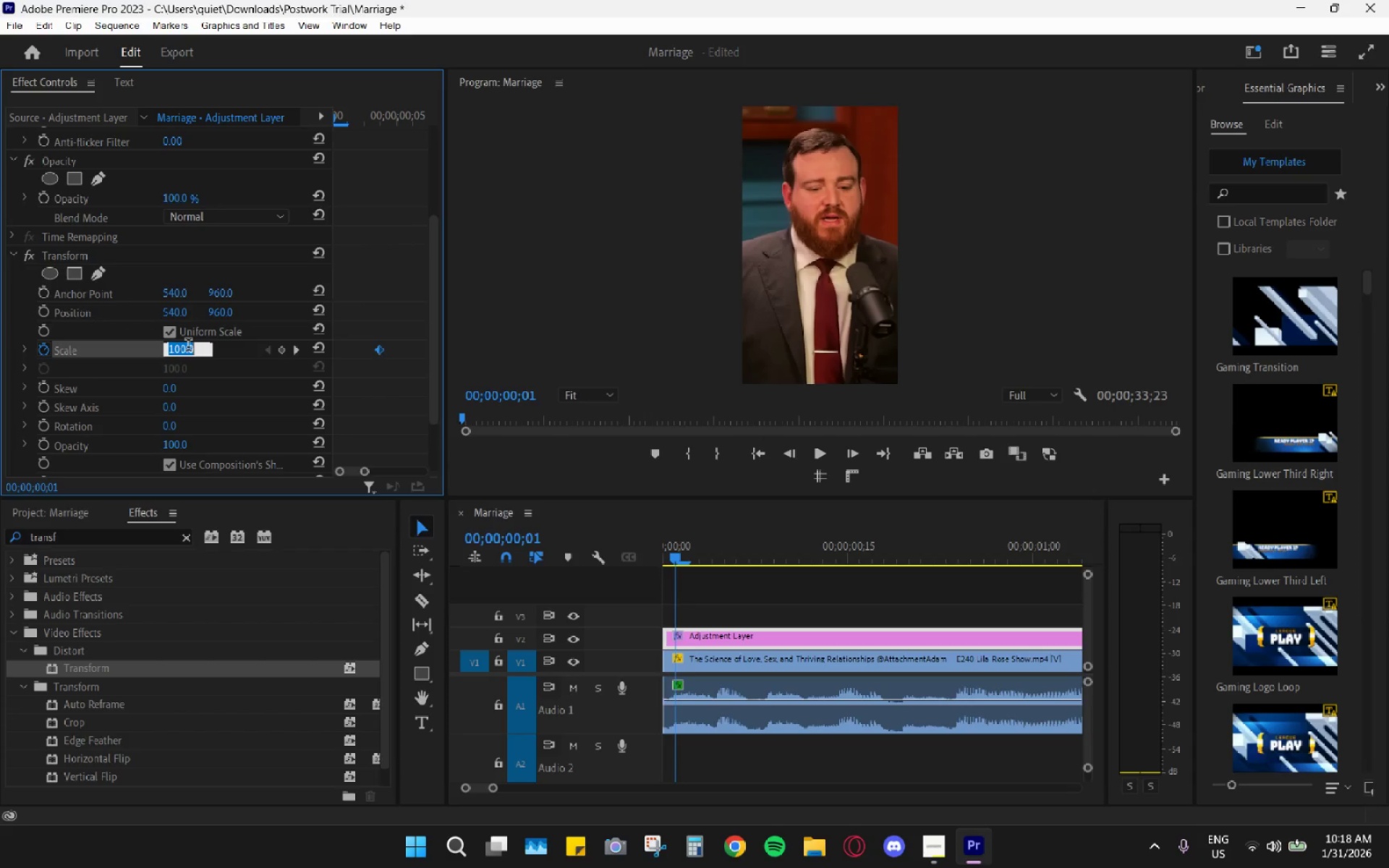 
type(120)
 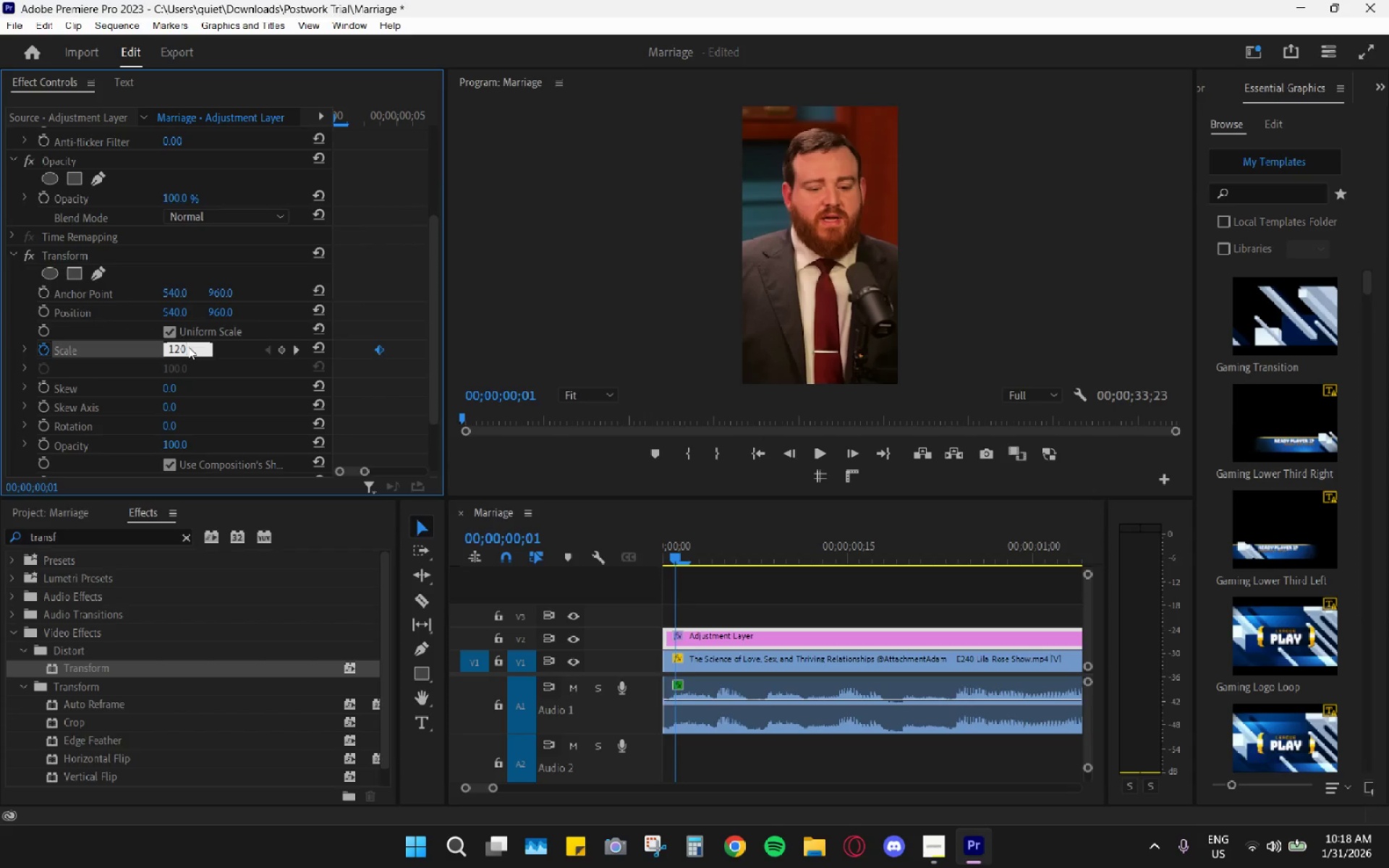 
key(Enter)
 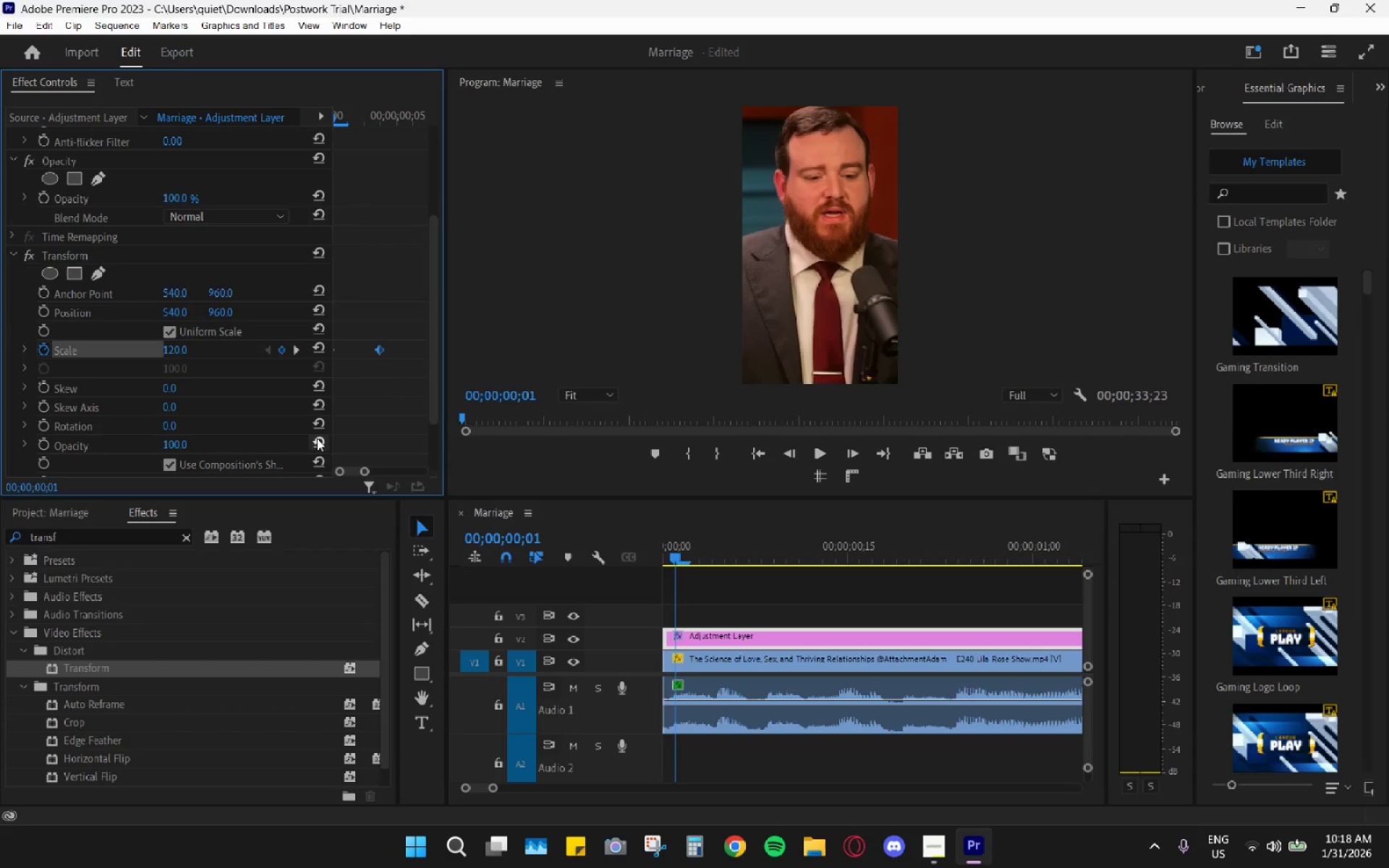 
left_click_drag(start_coordinate=[345, 473], to_coordinate=[328, 471])
 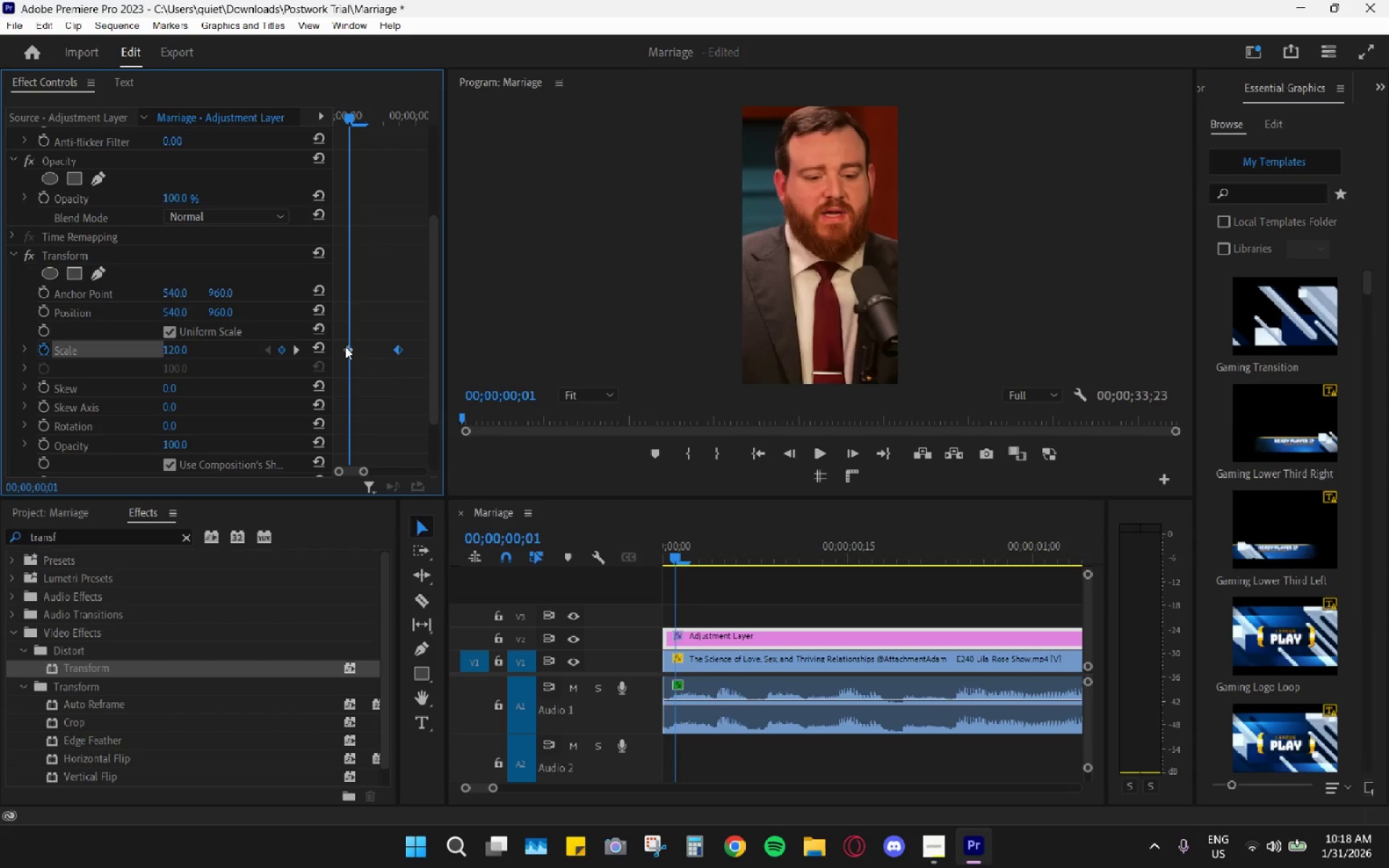 
left_click_drag(start_coordinate=[345, 346], to_coordinate=[291, 344])
 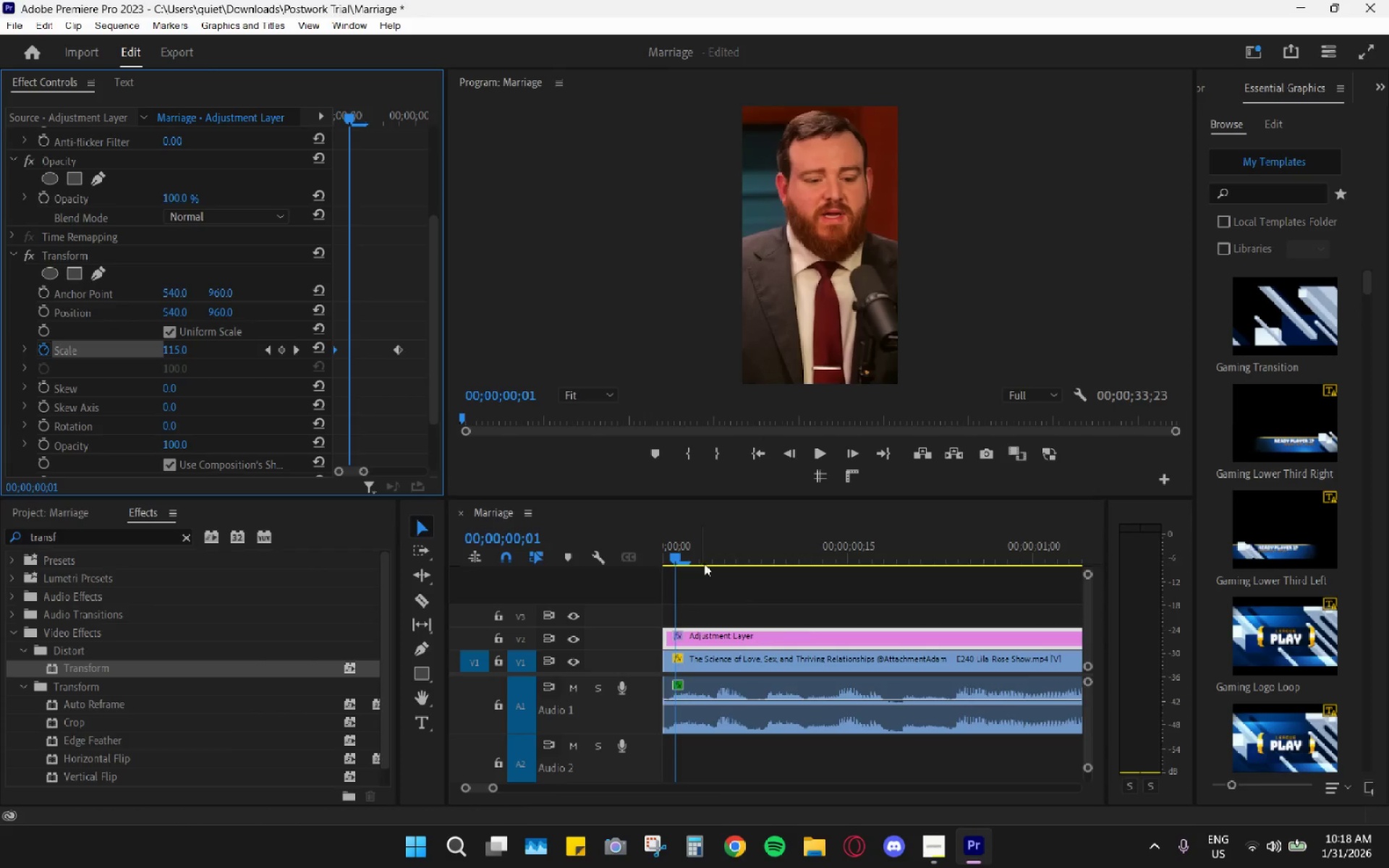 
left_click_drag(start_coordinate=[698, 562], to_coordinate=[645, 552])
 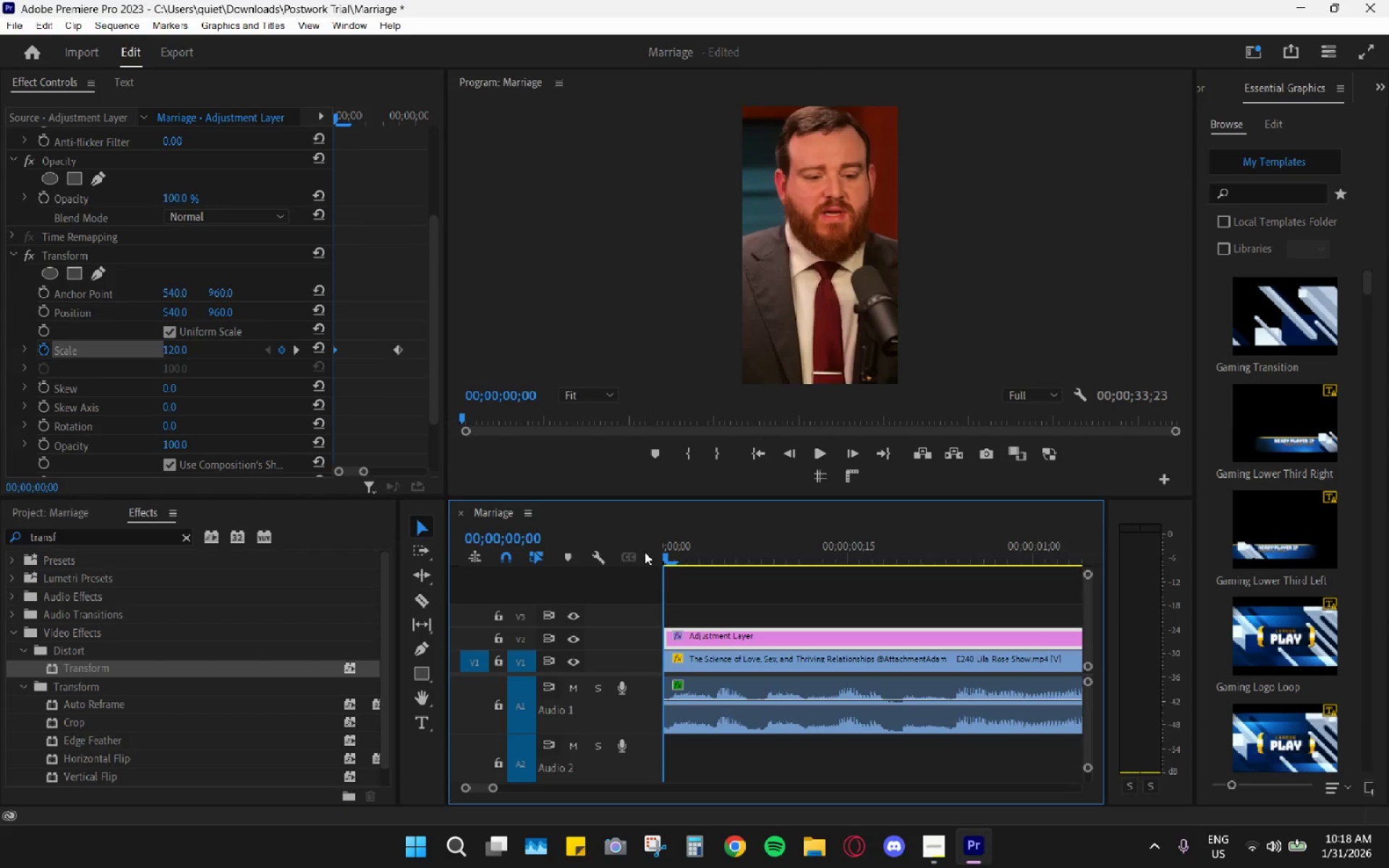 
key(Space)
 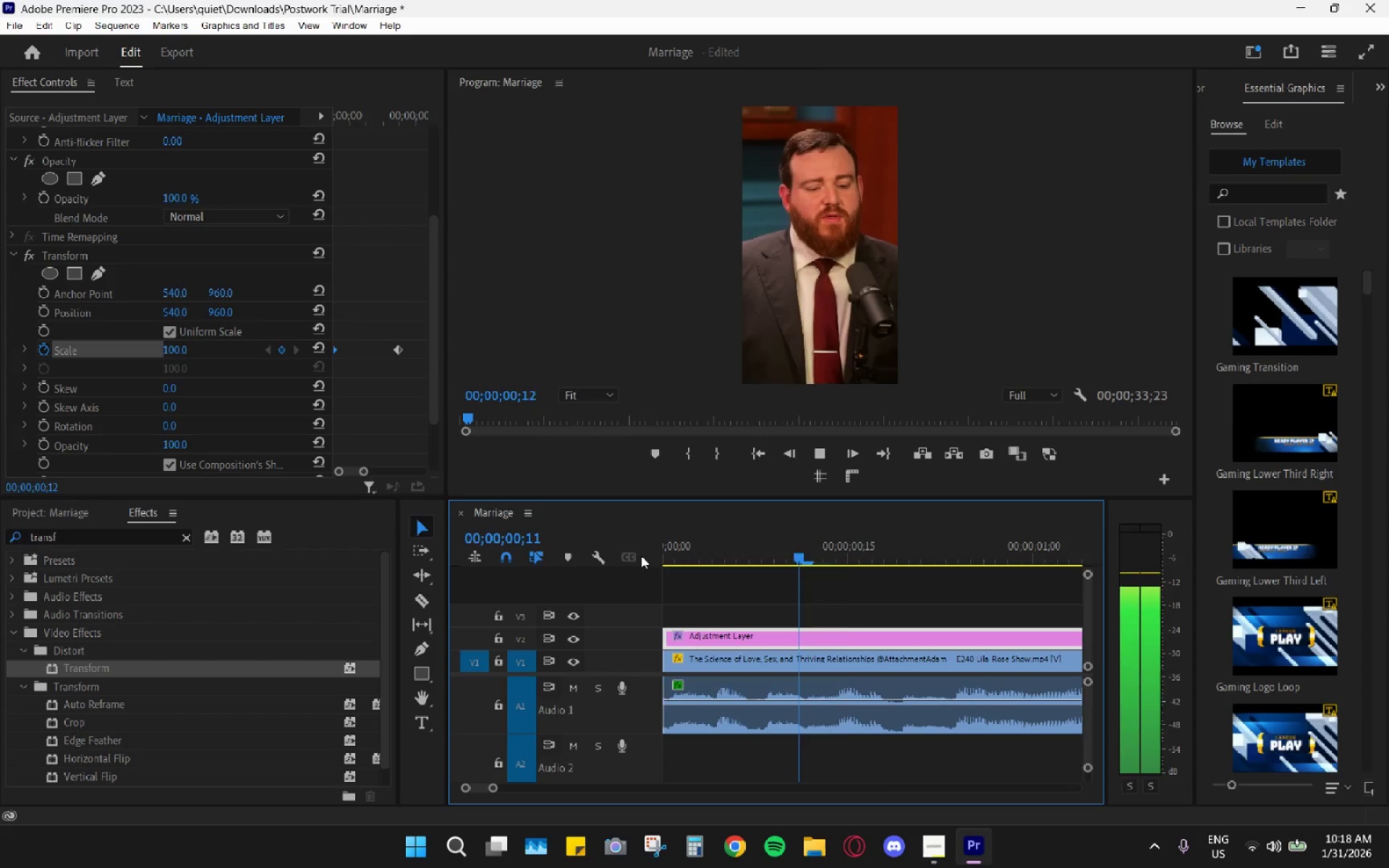 
key(Space)
 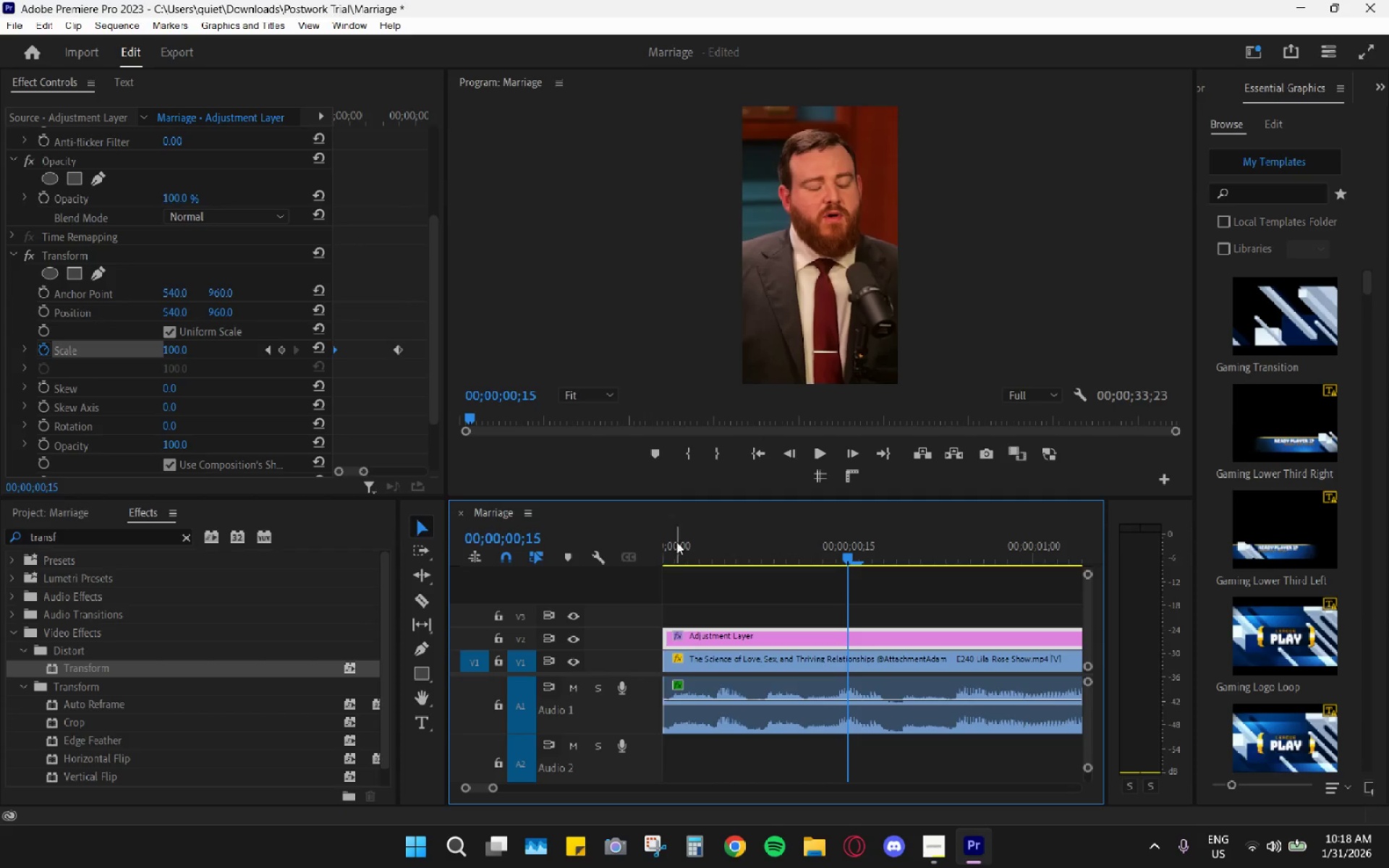 
left_click_drag(start_coordinate=[700, 528], to_coordinate=[620, 532])
 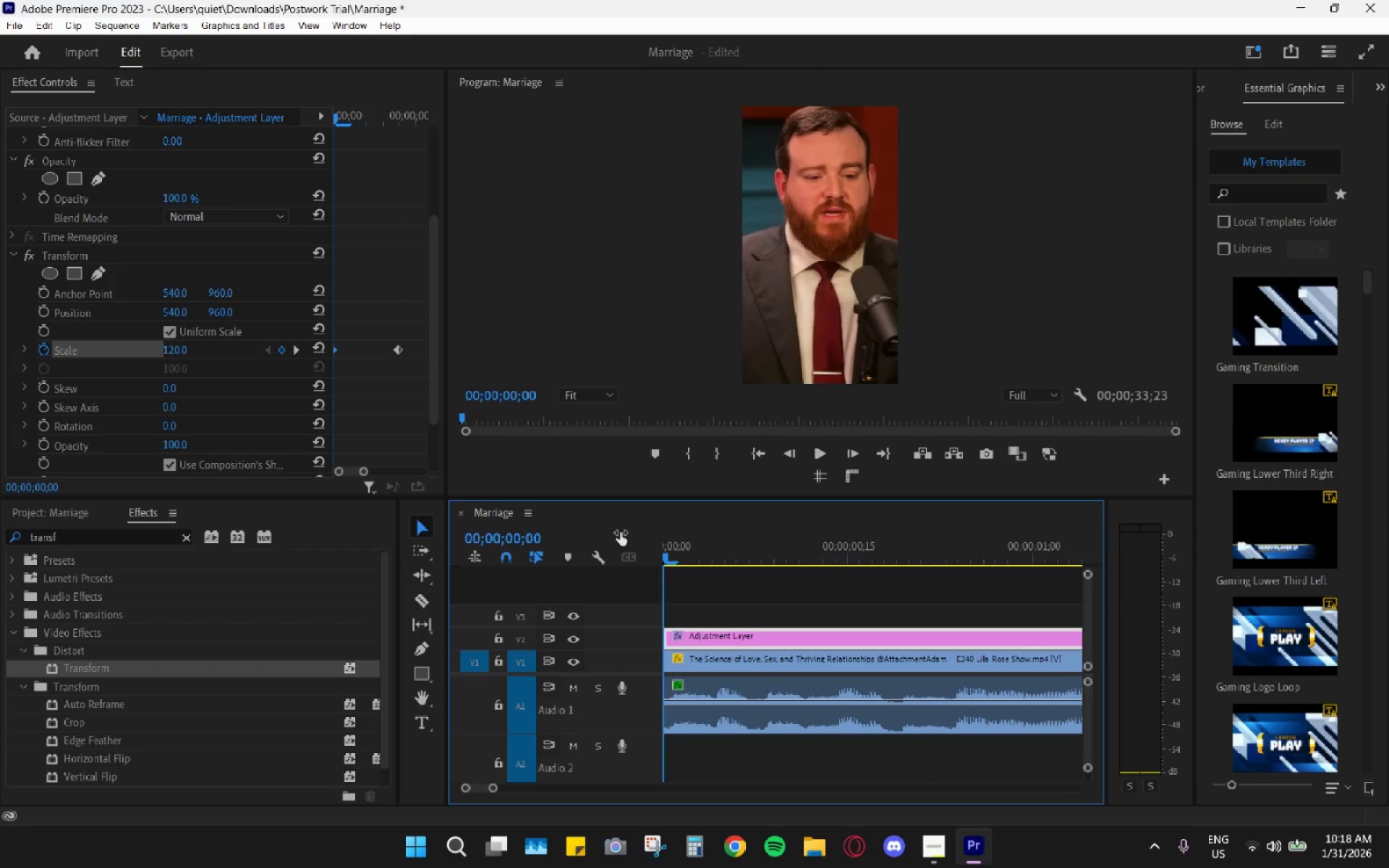 
key(Space)
 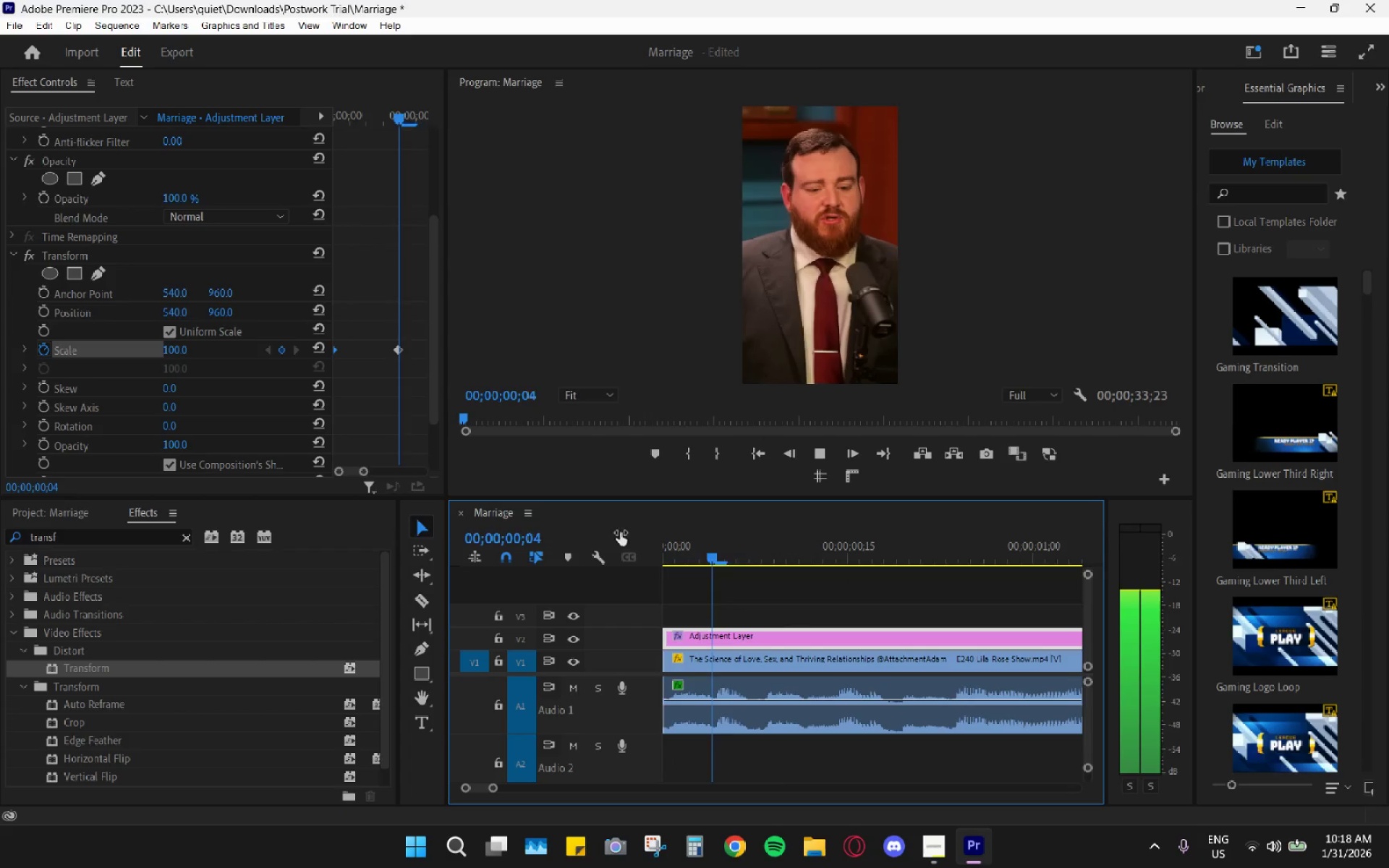 
key(Space)
 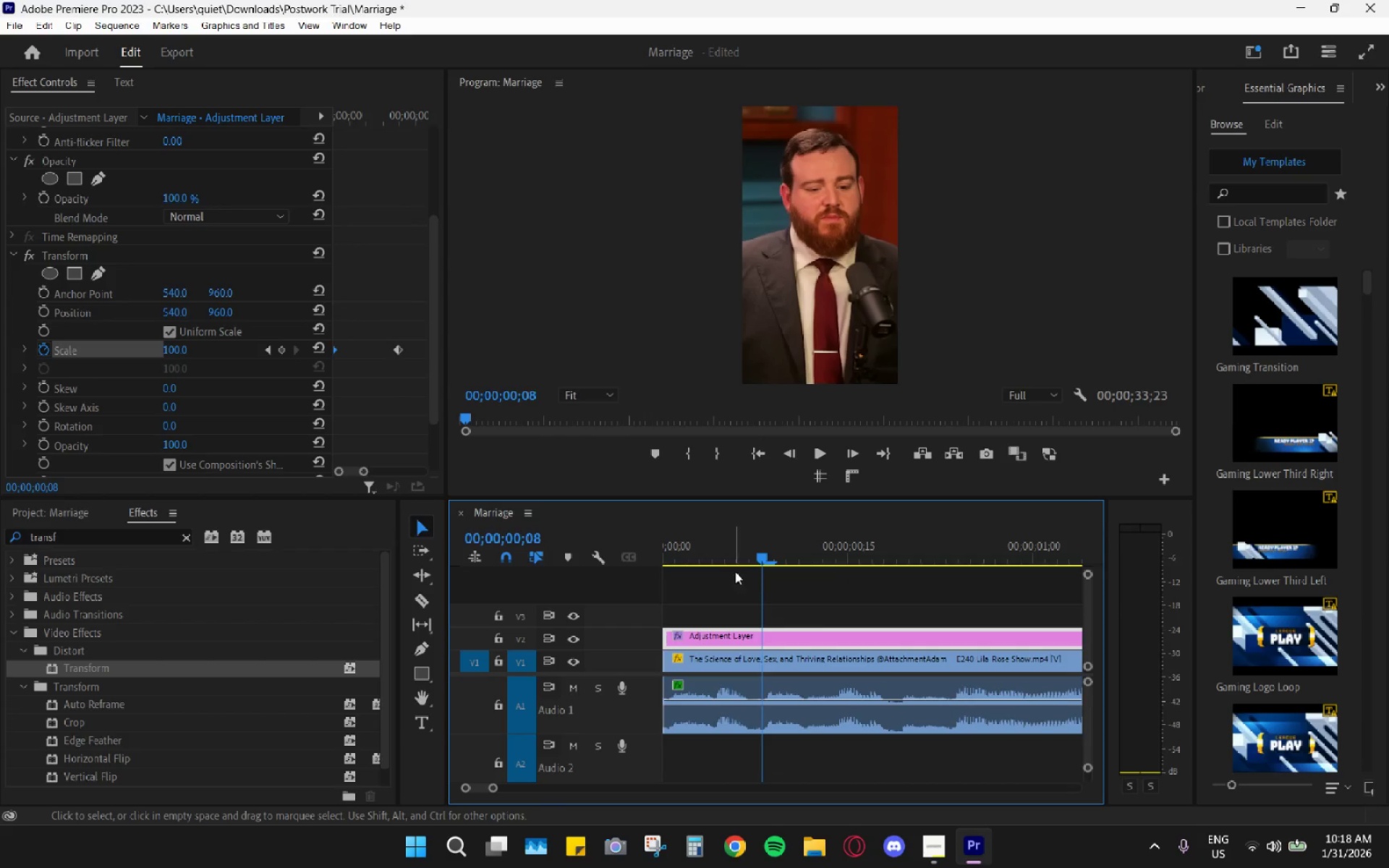 
left_click_drag(start_coordinate=[724, 543], to_coordinate=[550, 545])
 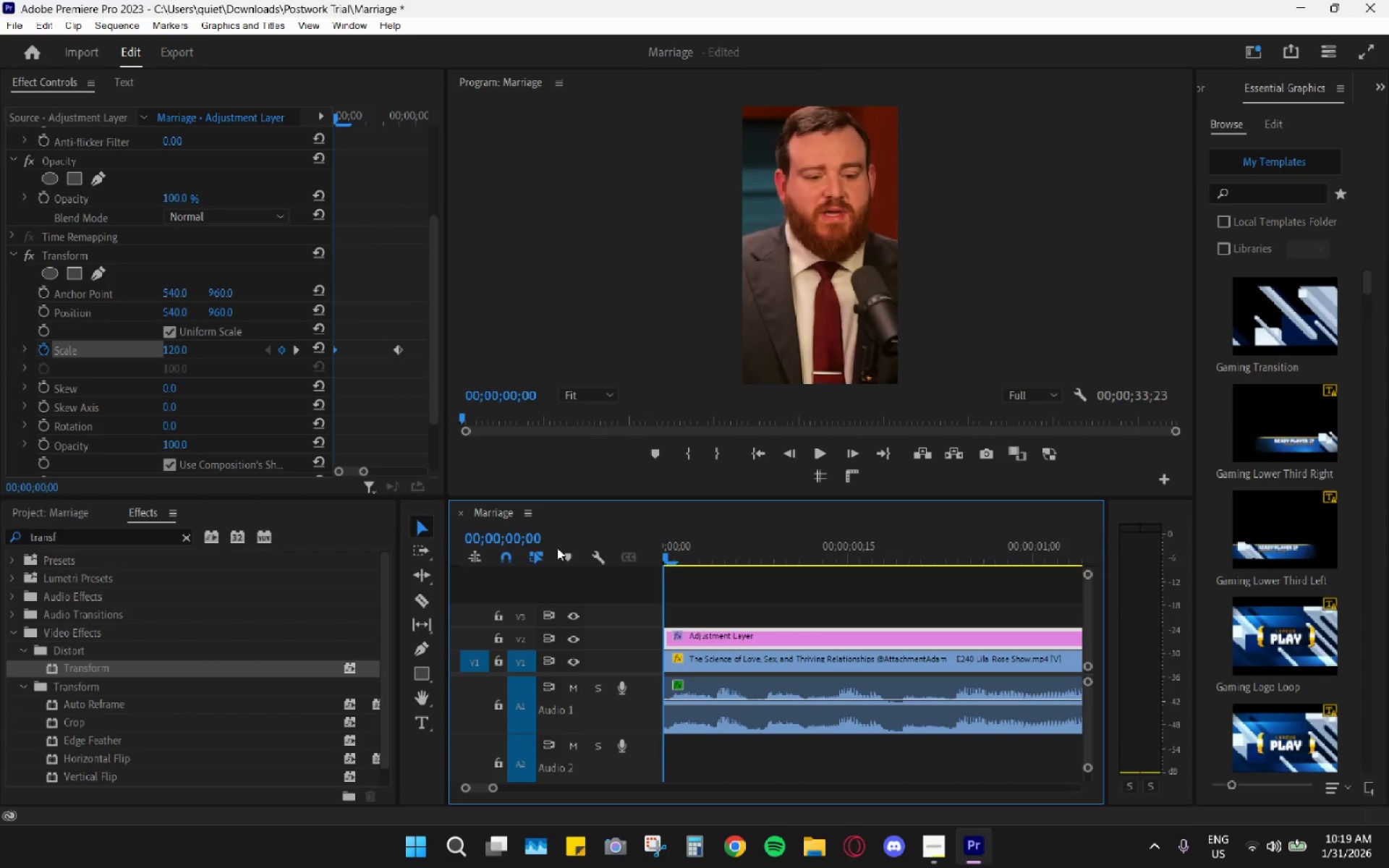 
key(Space)
 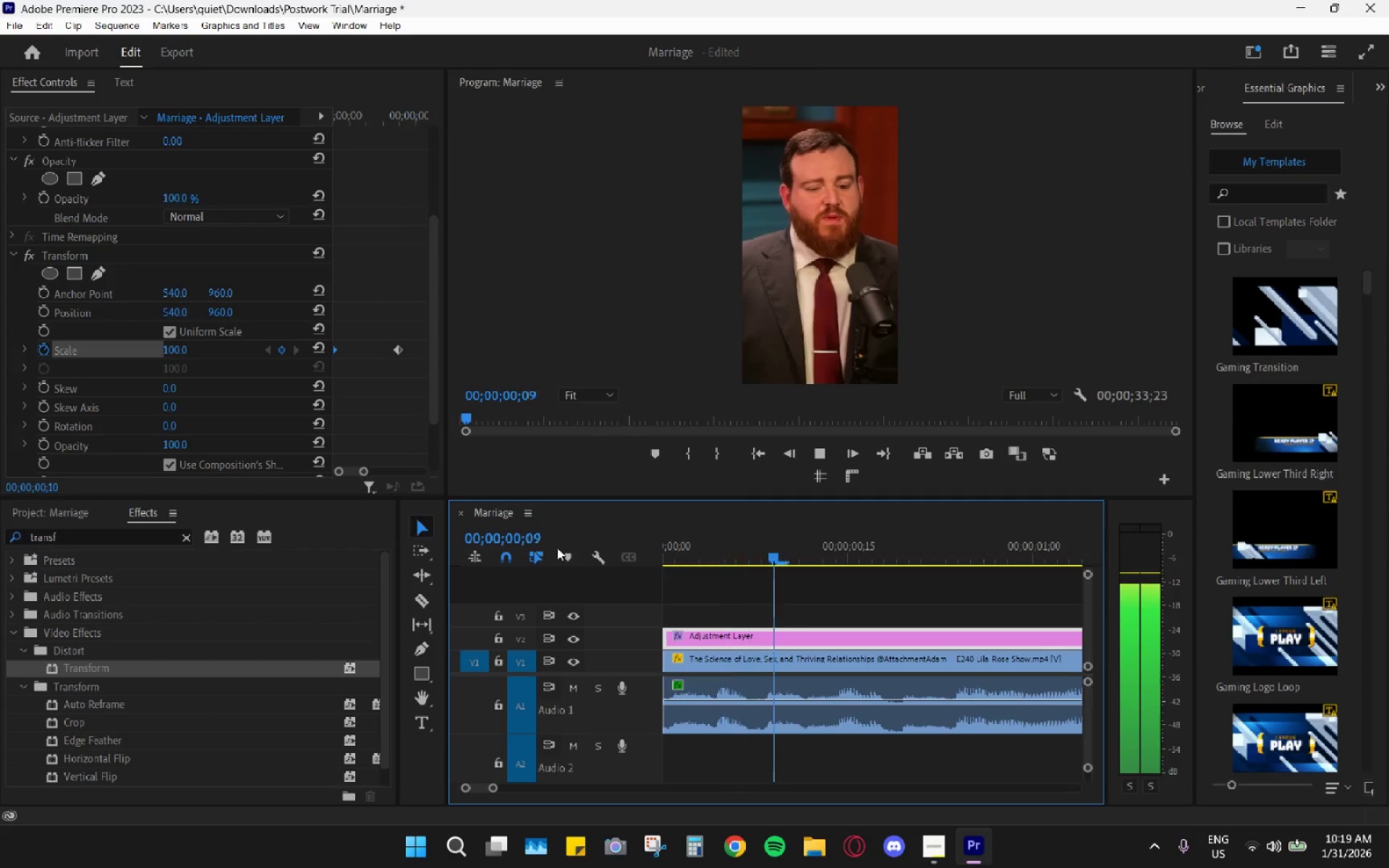 
key(Space)
 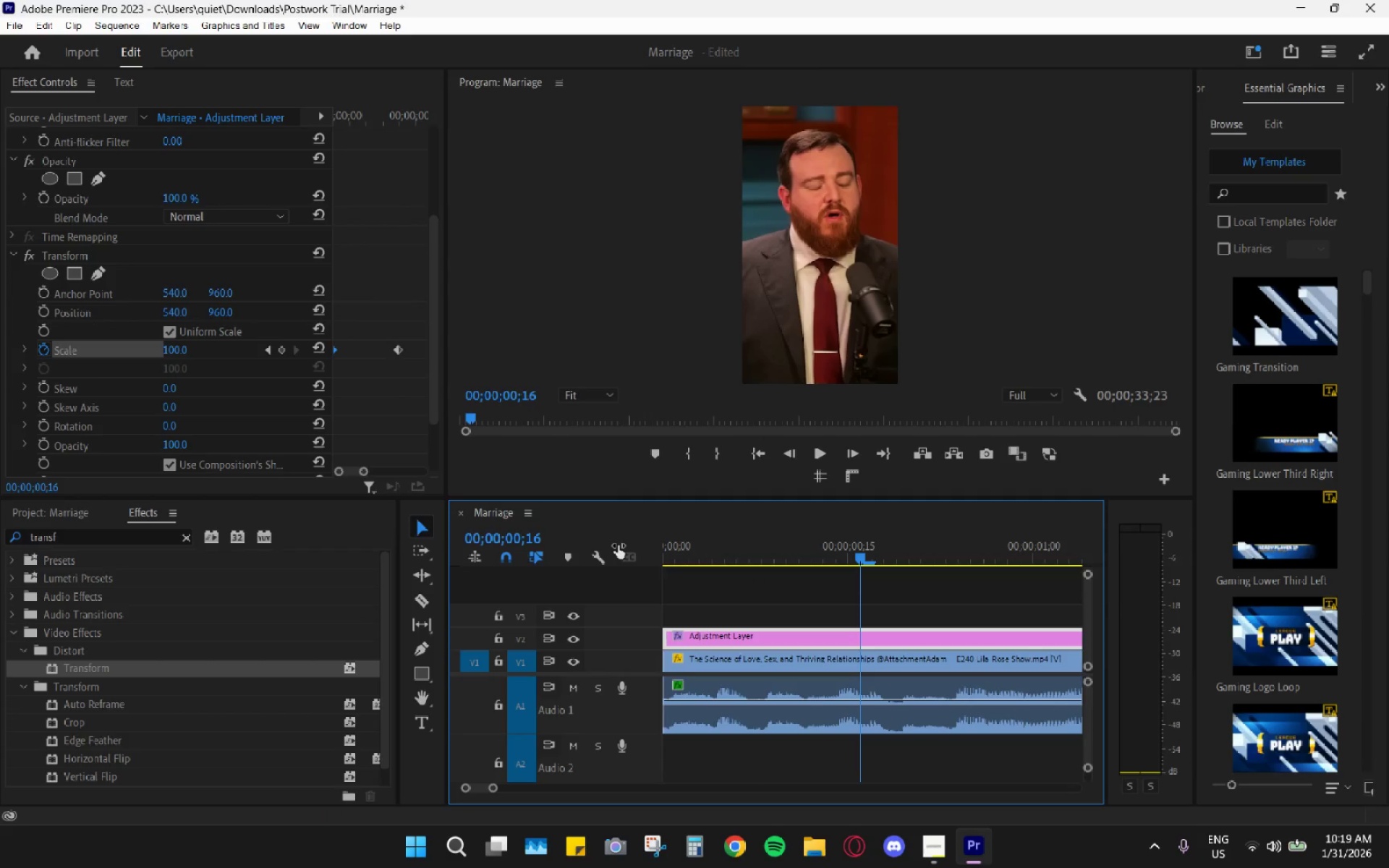 
key(Space)
 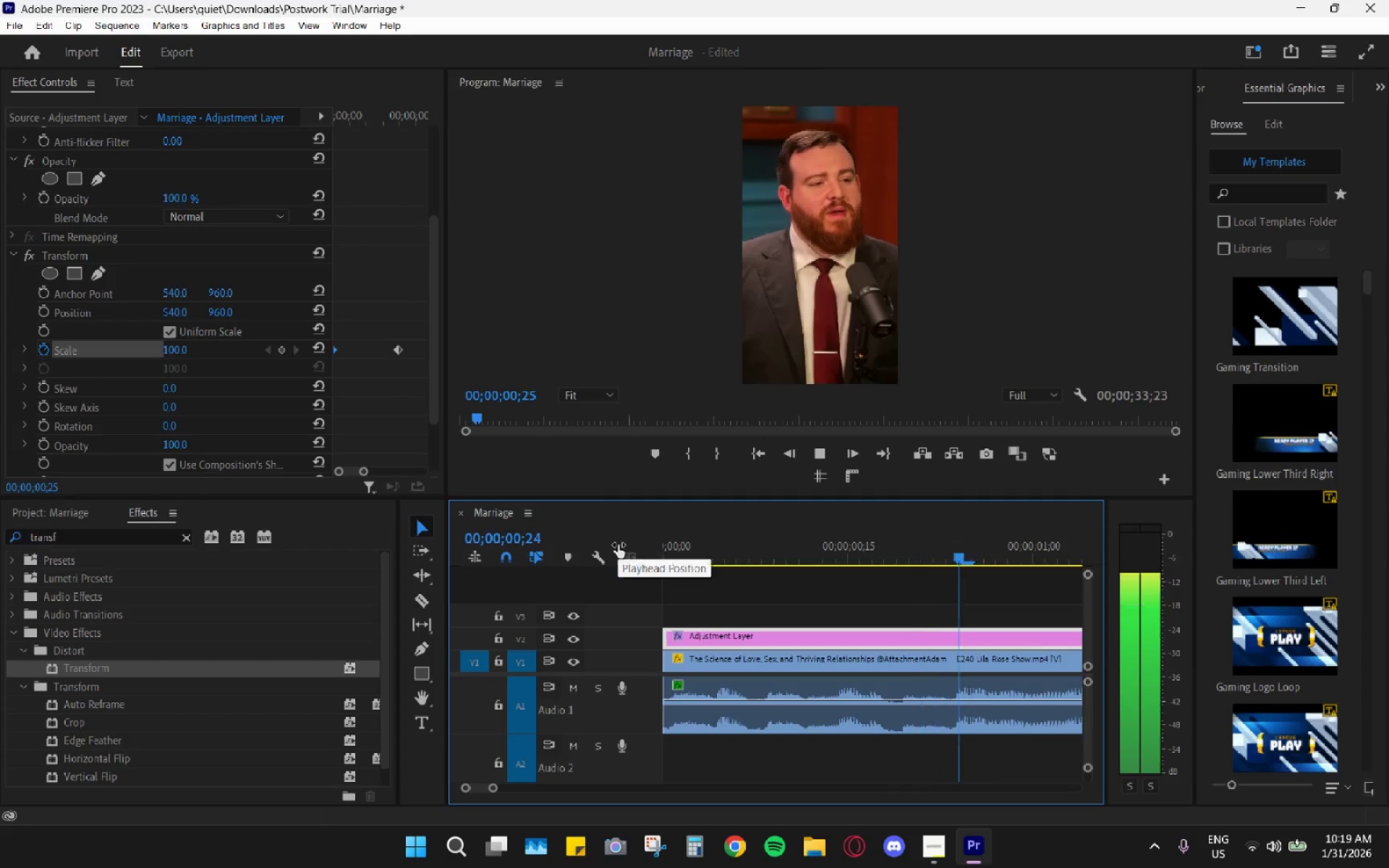 
key(Space)
 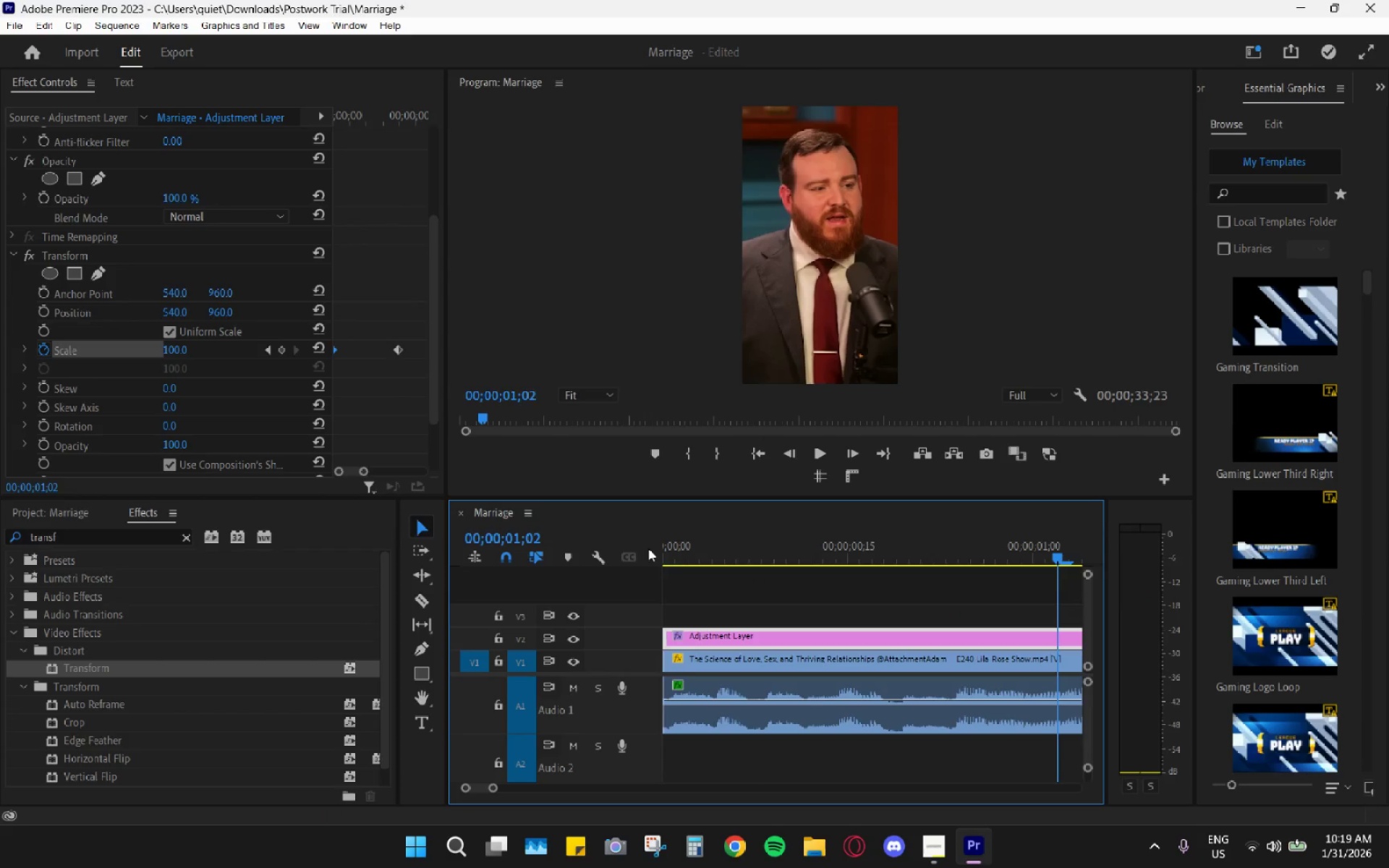 
left_click_drag(start_coordinate=[679, 548], to_coordinate=[591, 553])
 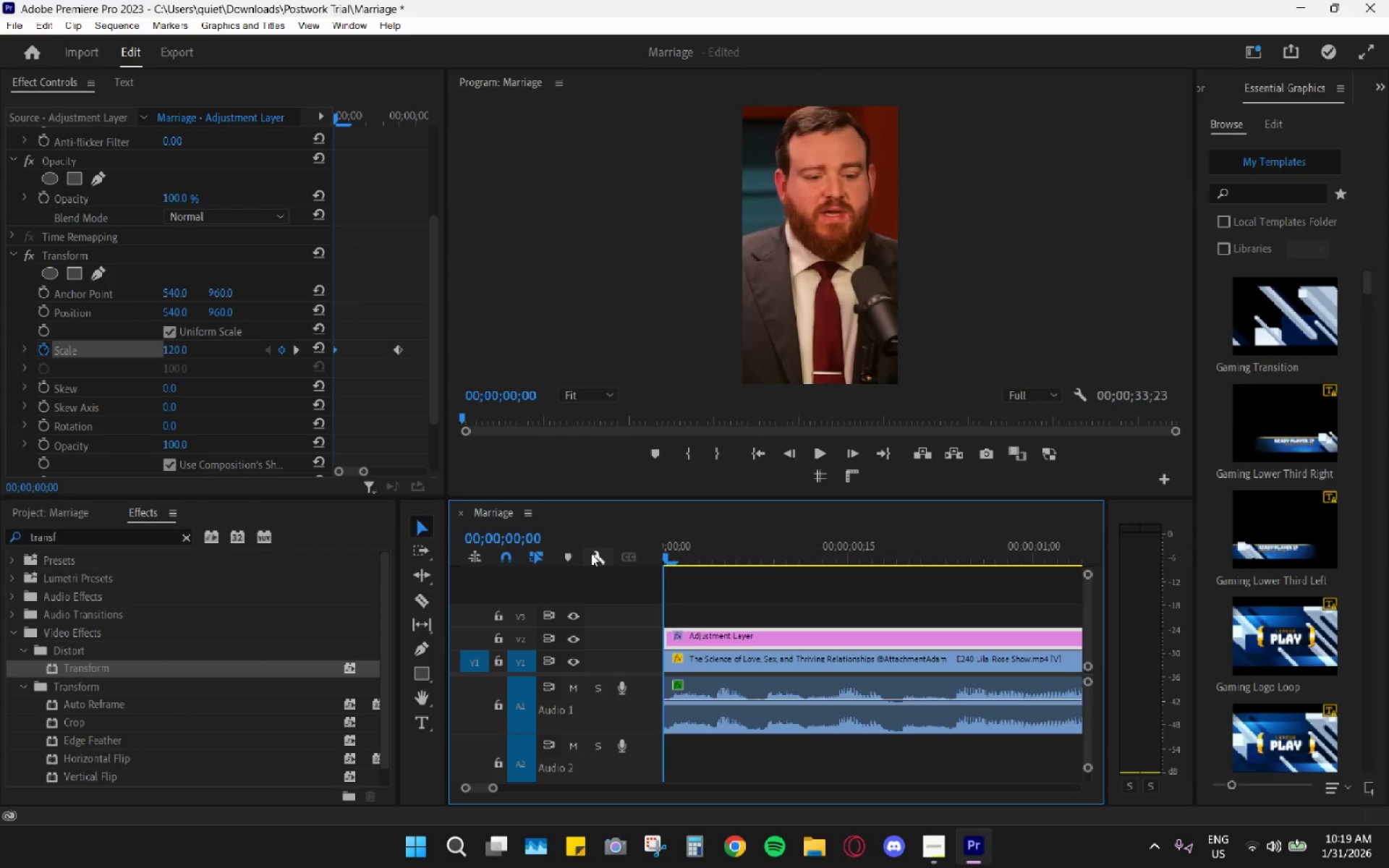 
key(Space)
 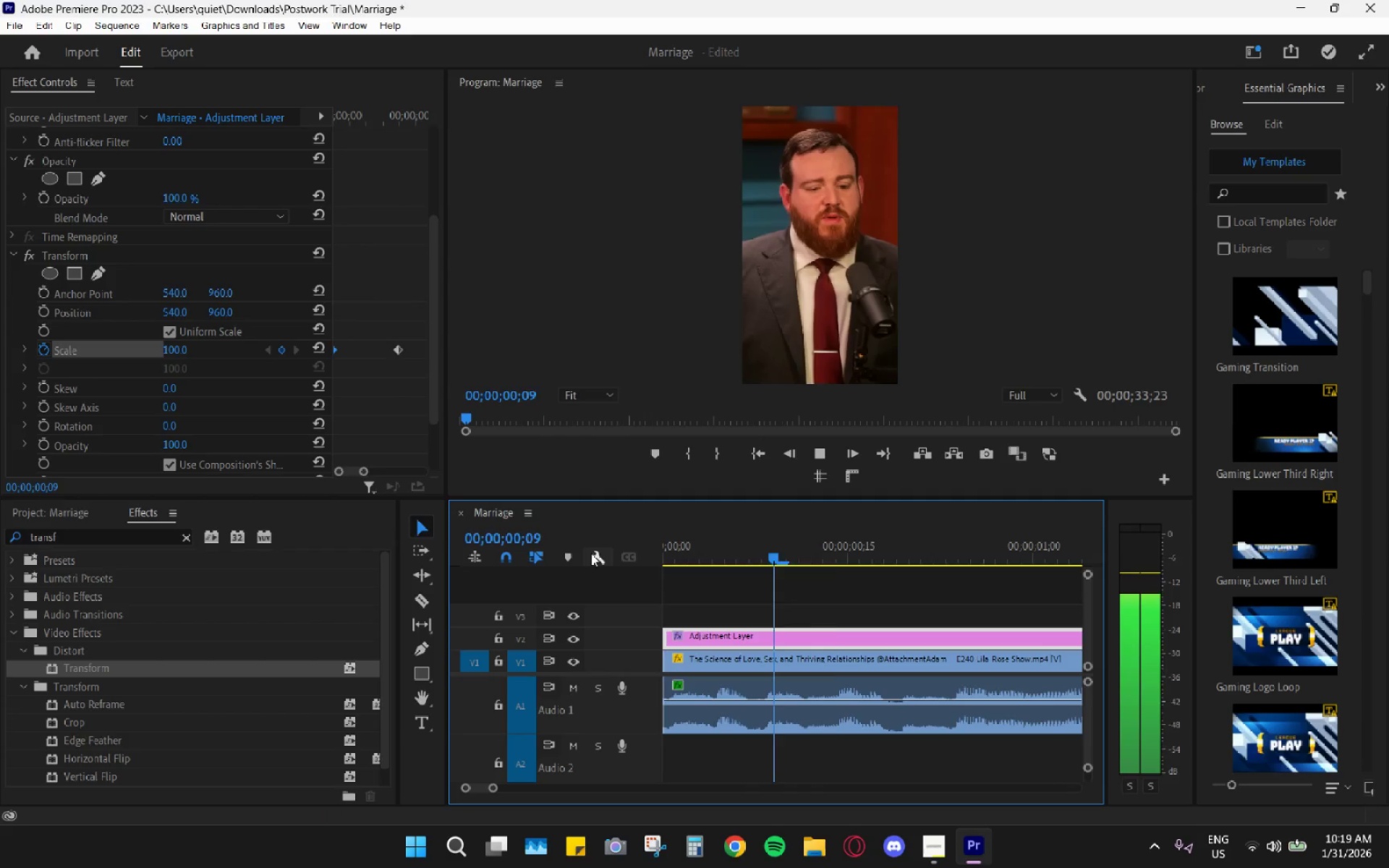 
key(Space)
 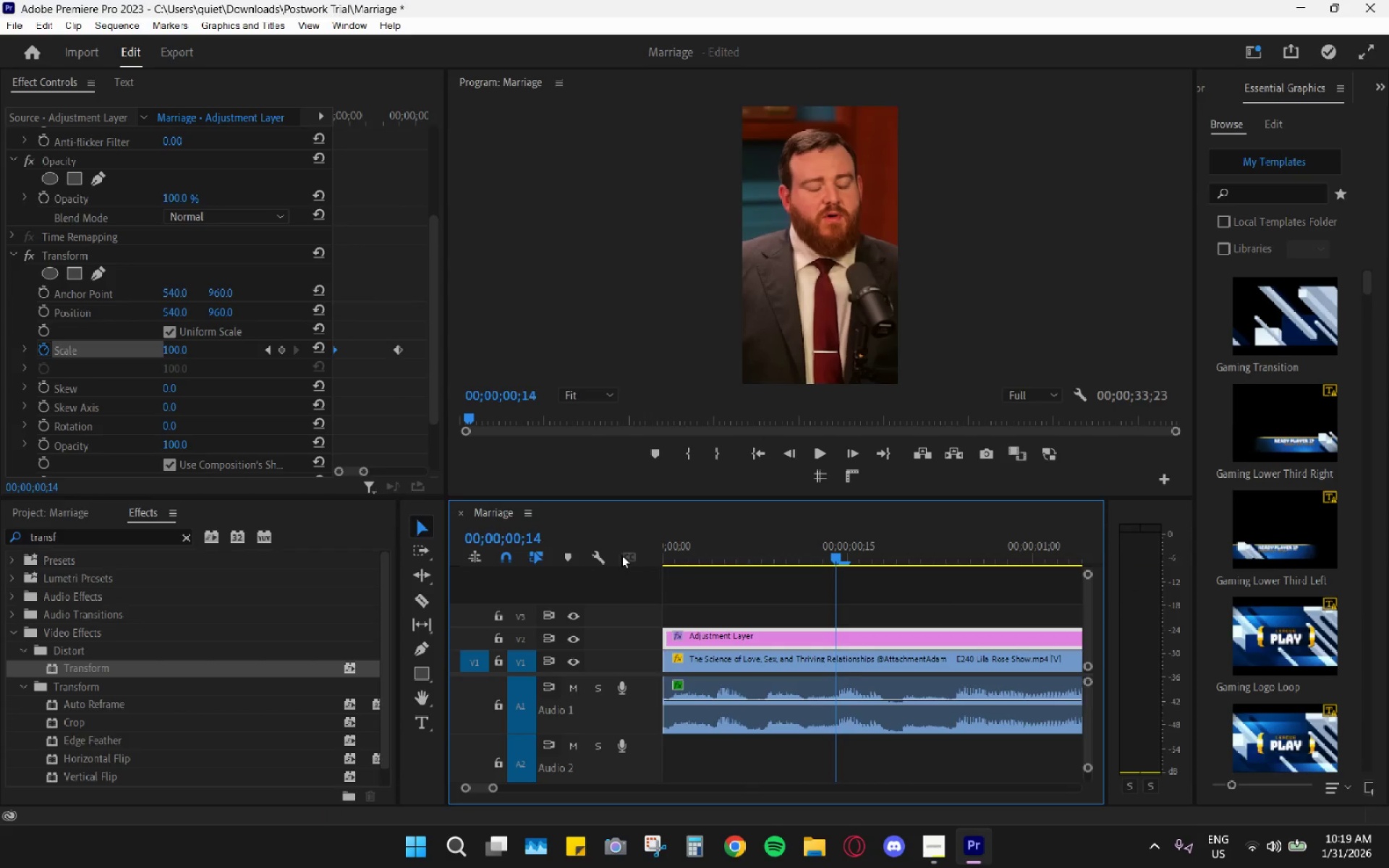 
key(Space)
 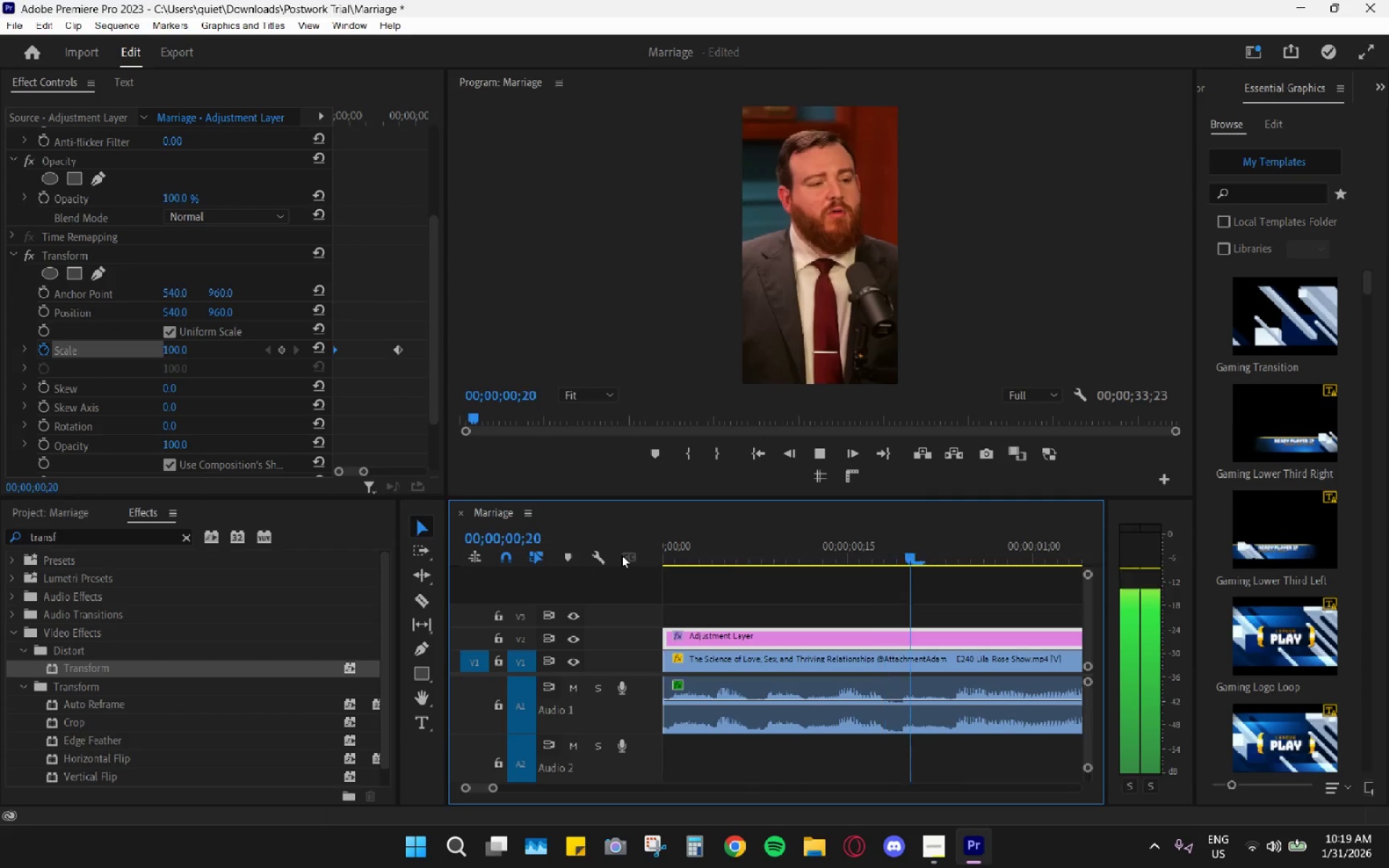 
key(Space)
 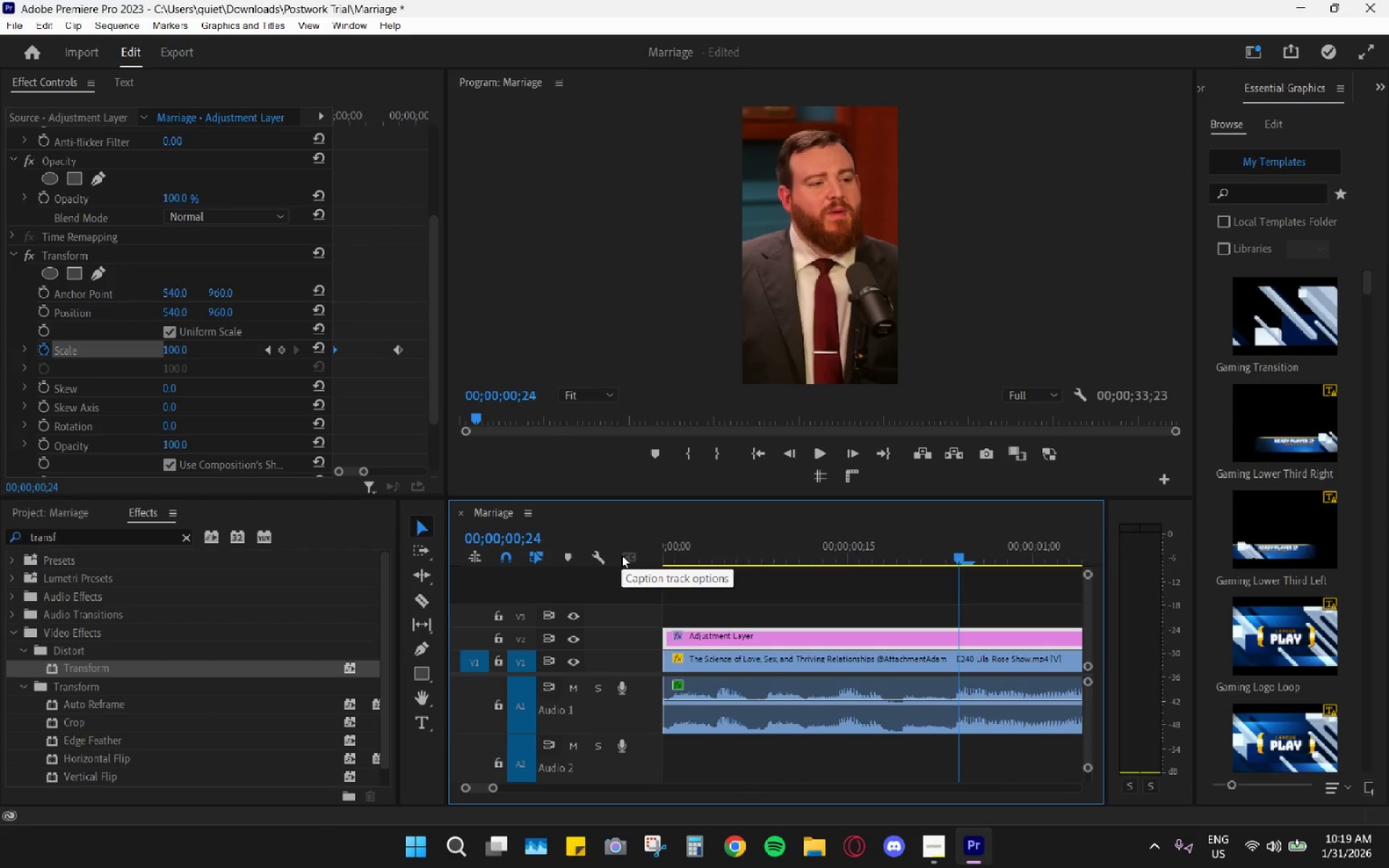 
key(Space)
 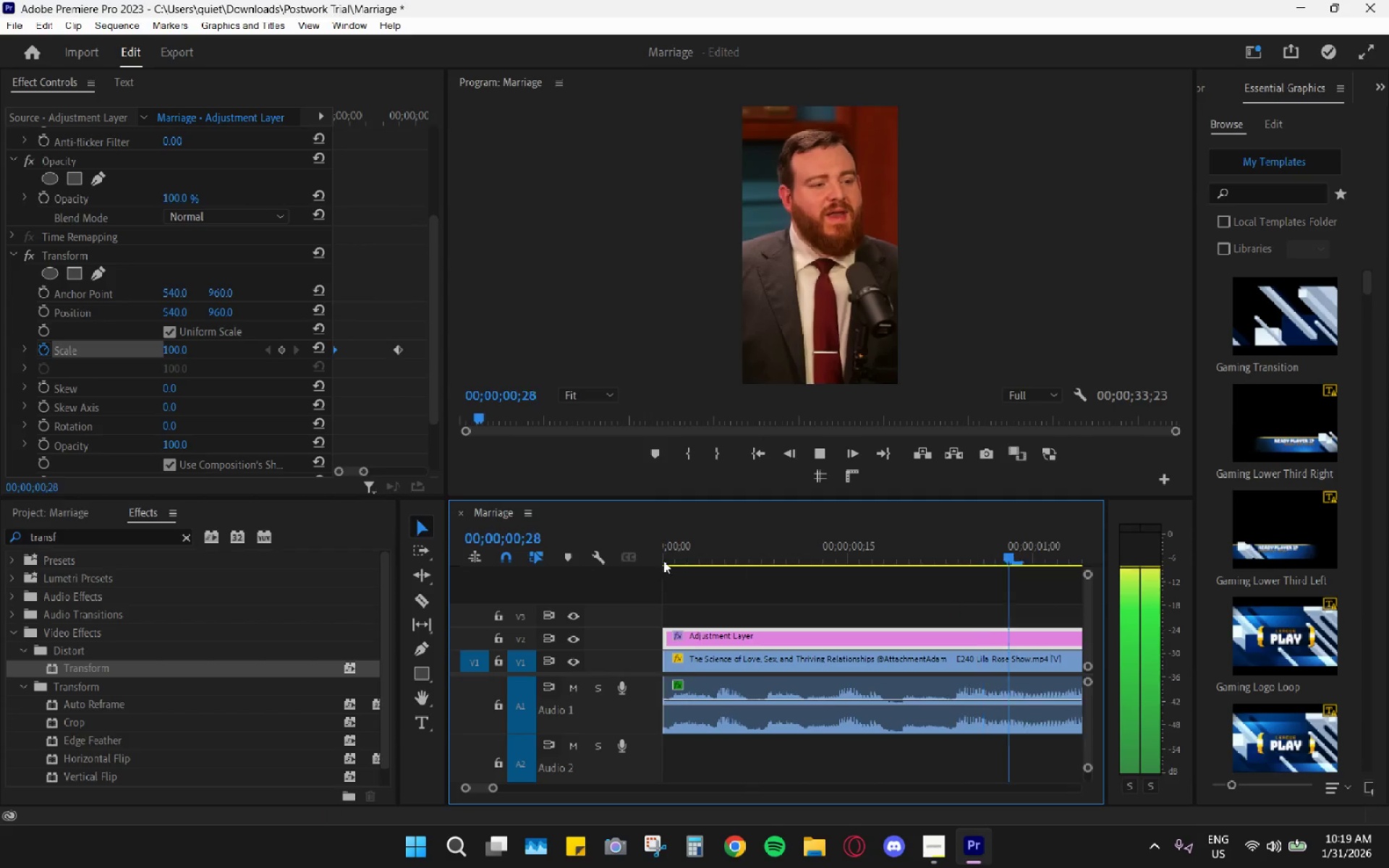 
key(Space)
 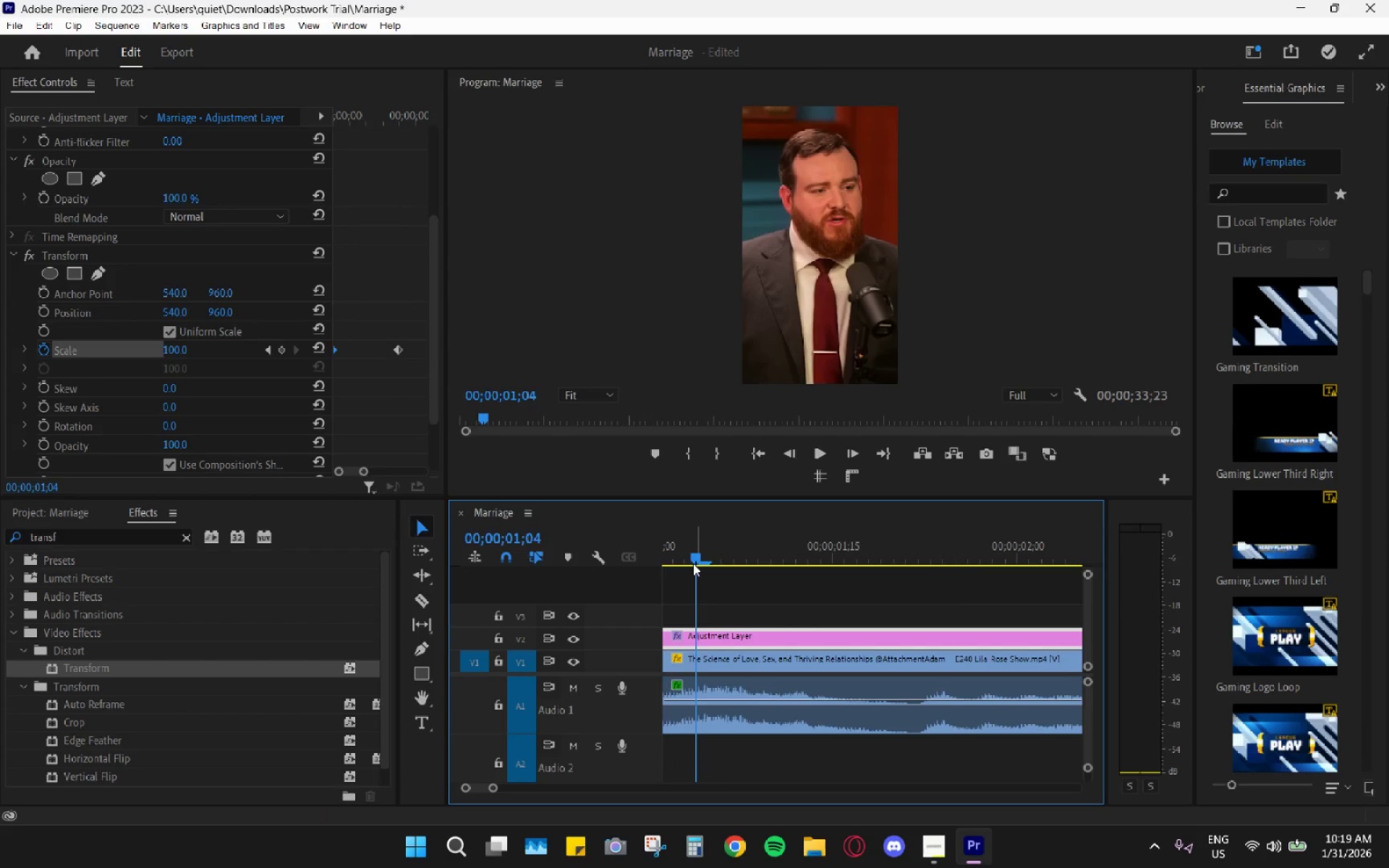 
key(Space)
 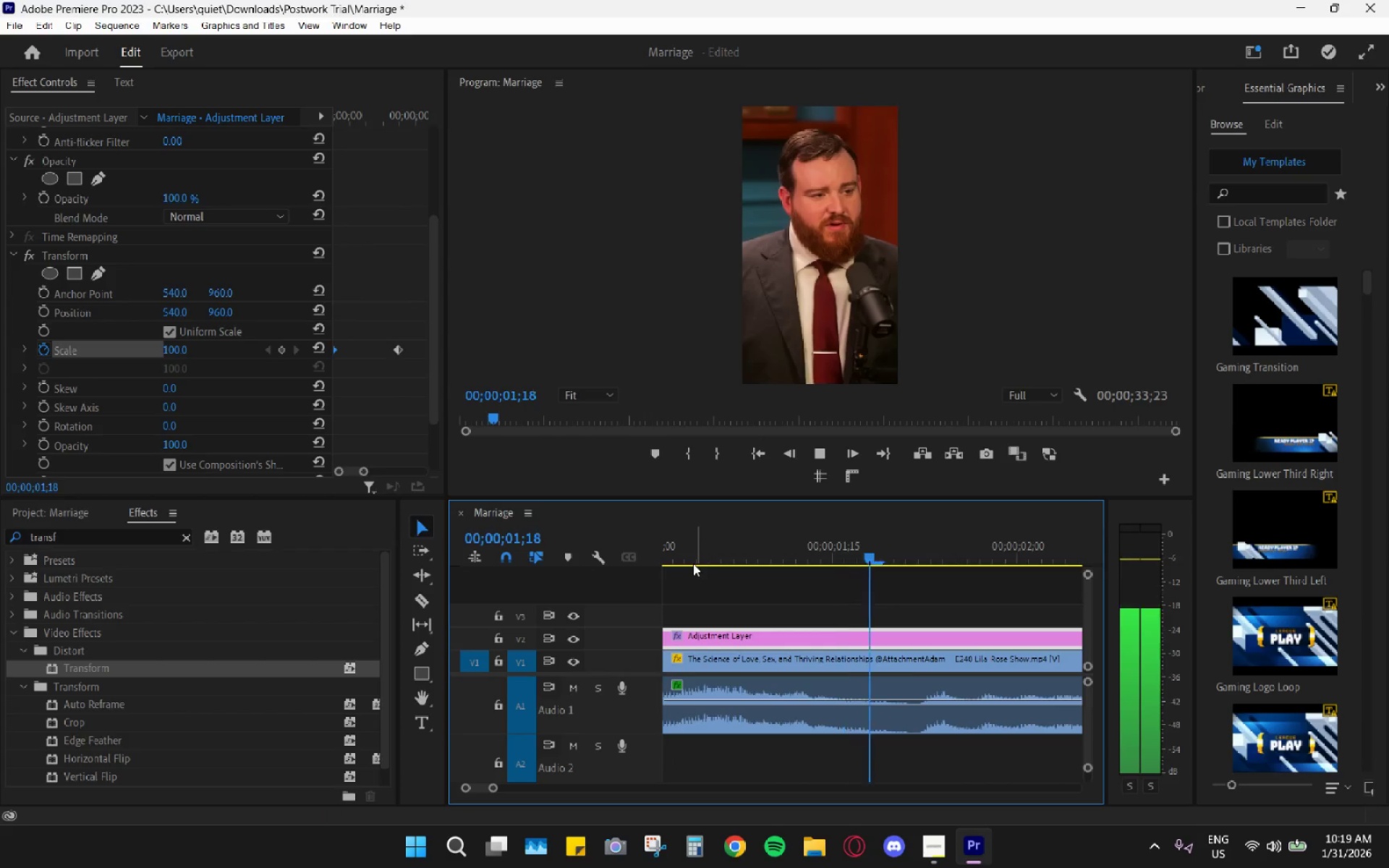 
key(Space)
 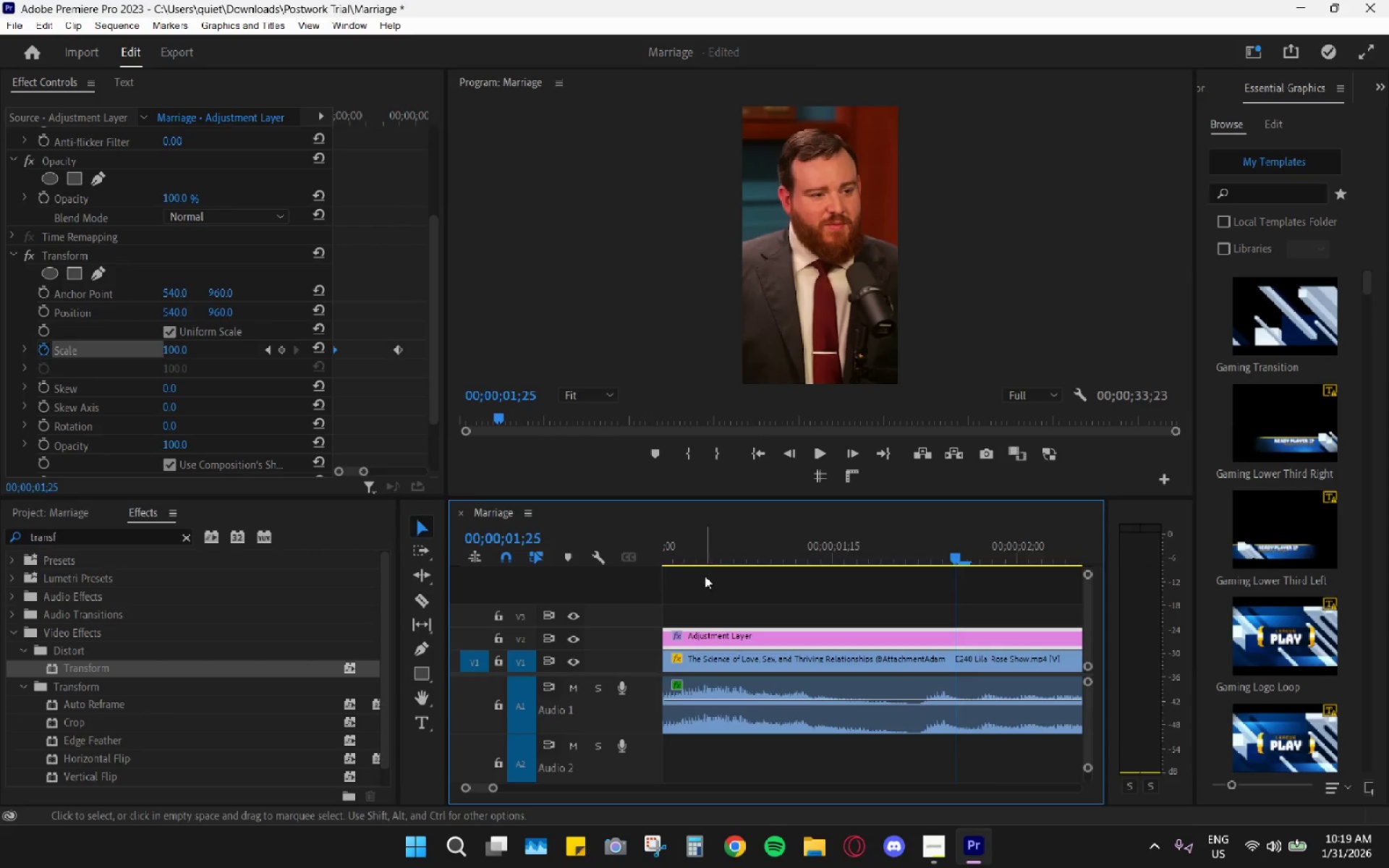 
hold_key(key=AltLeft, duration=0.78)
 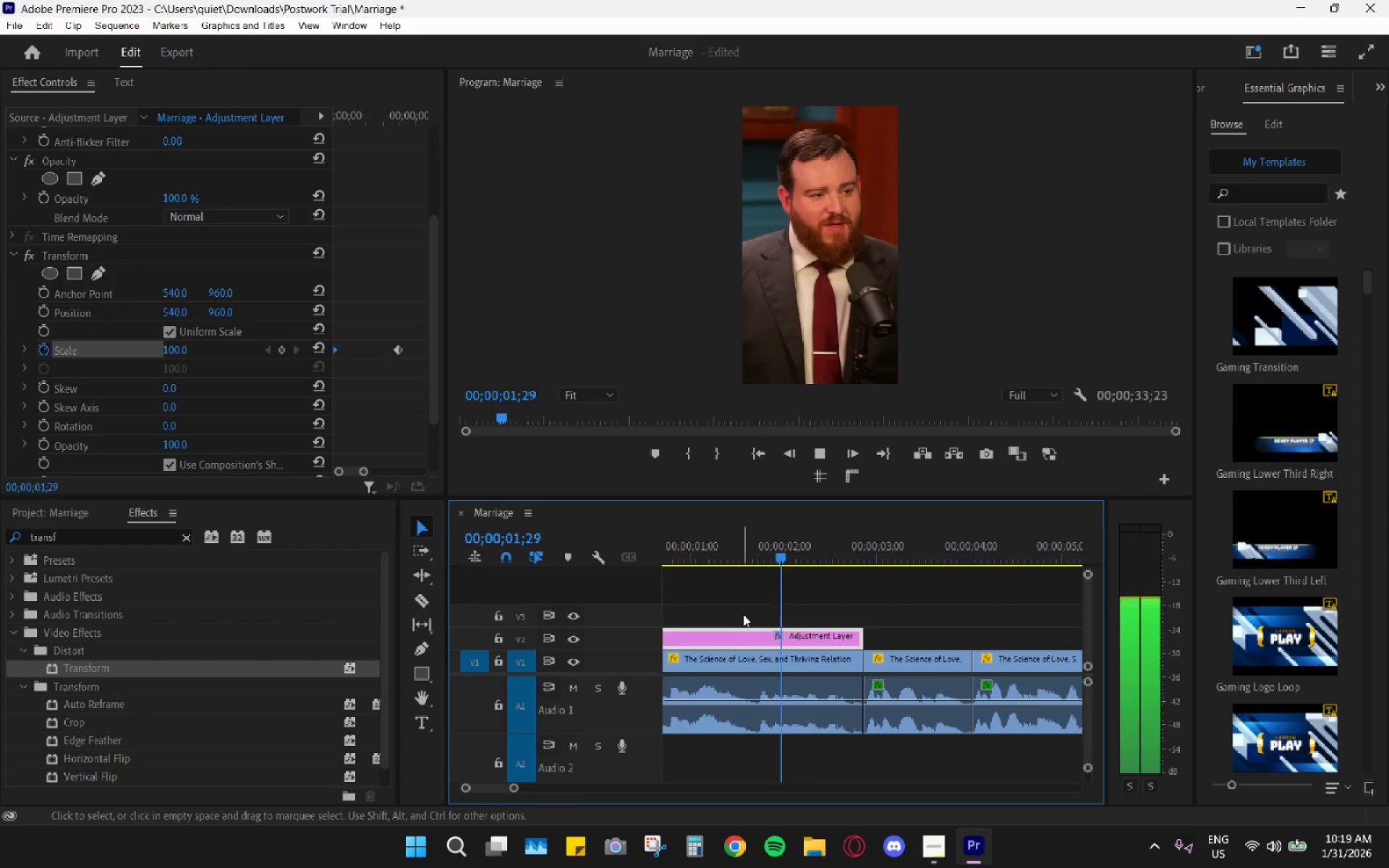 
key(Space)
 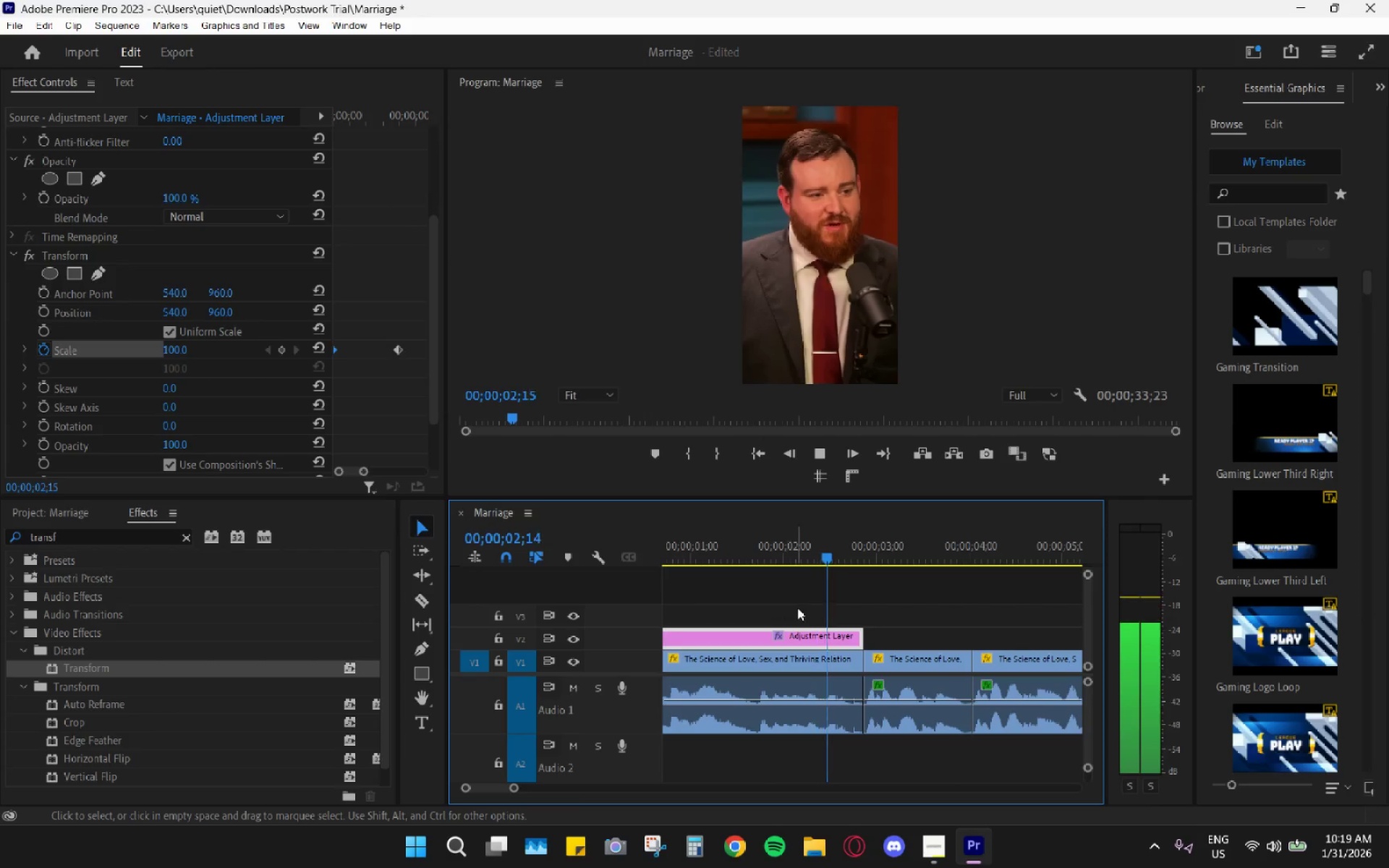 
scroll: coordinate [705, 610], scroll_direction: down, amount: 13.0
 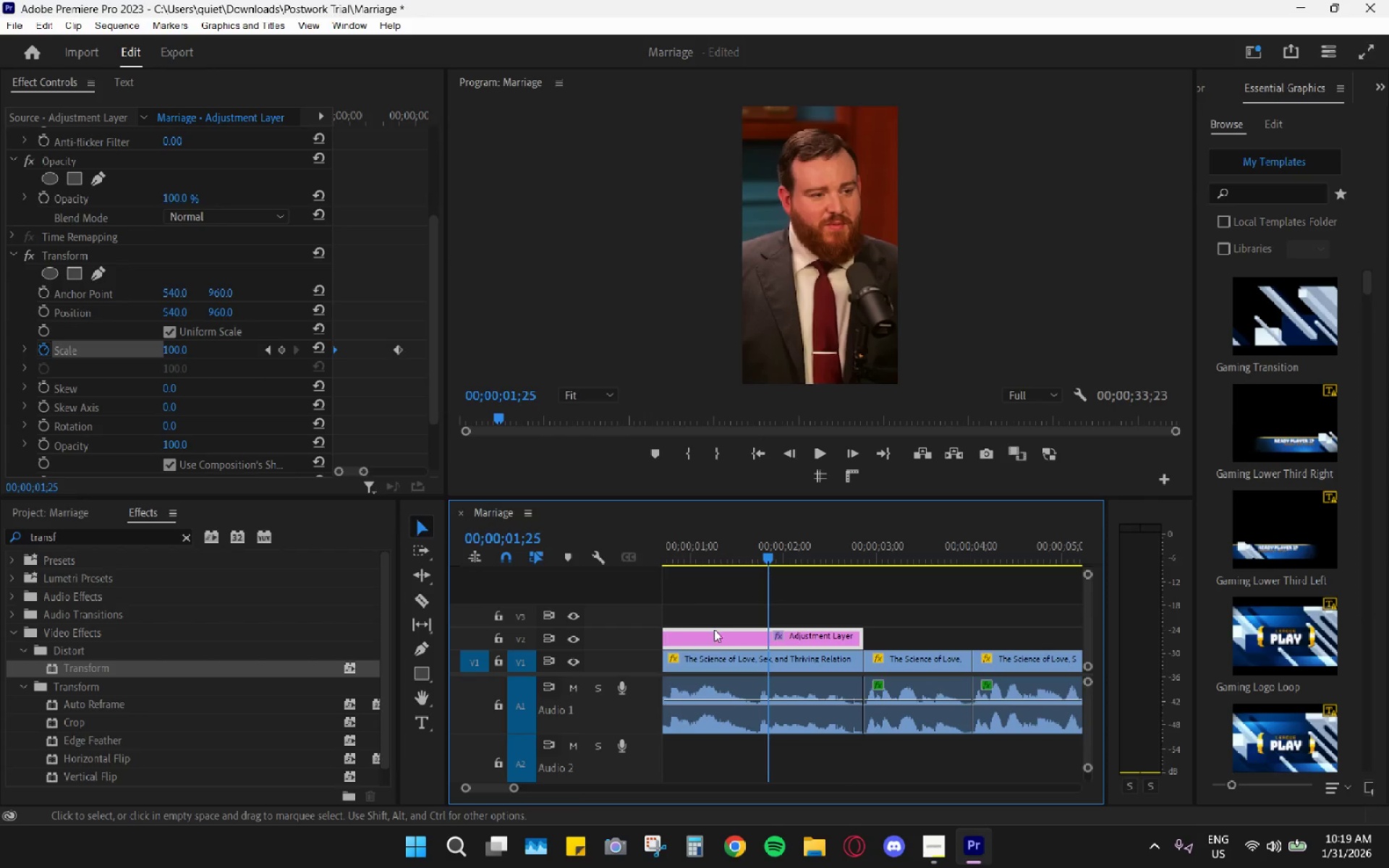 
key(Space)
 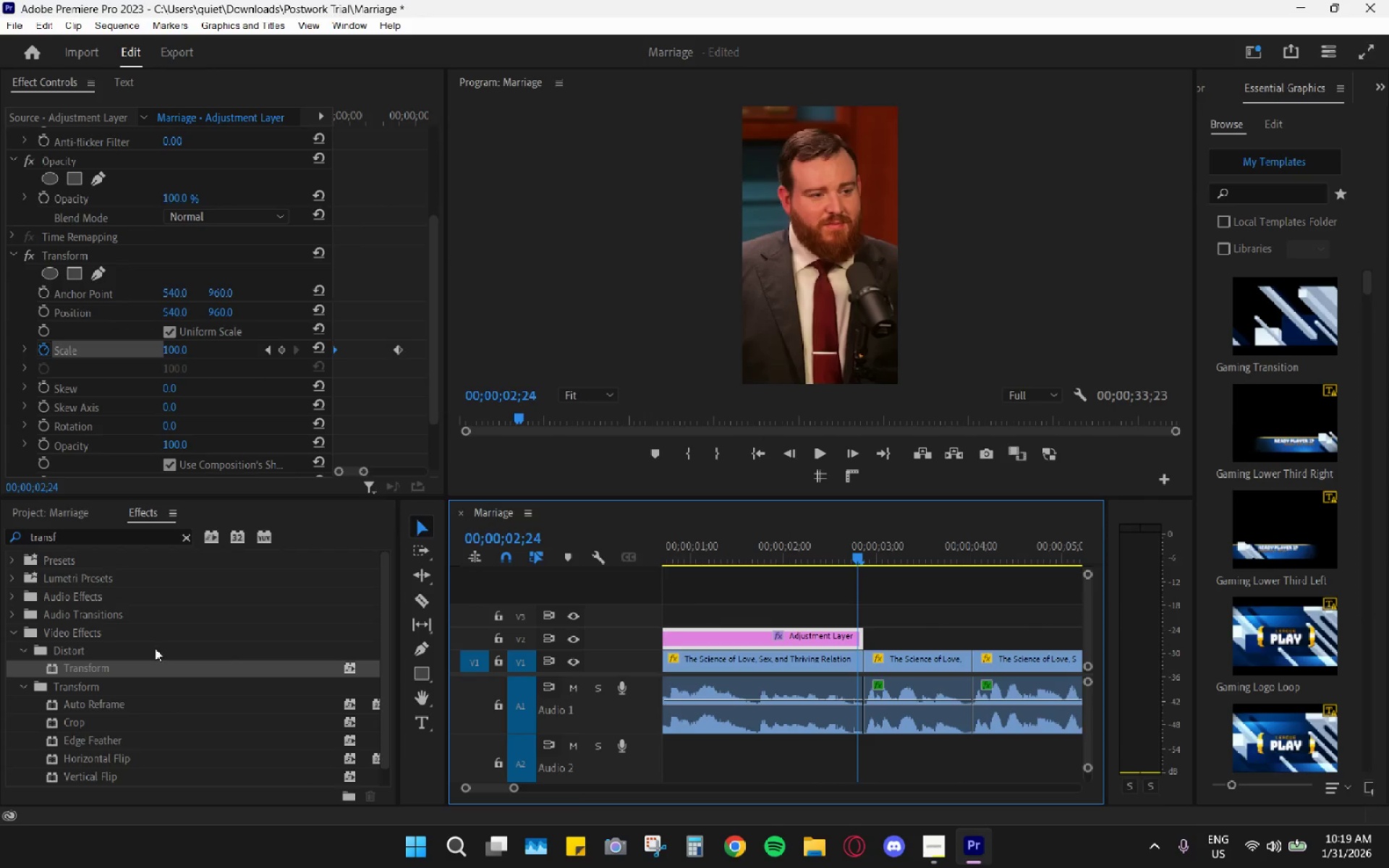 
left_click([84, 511])
 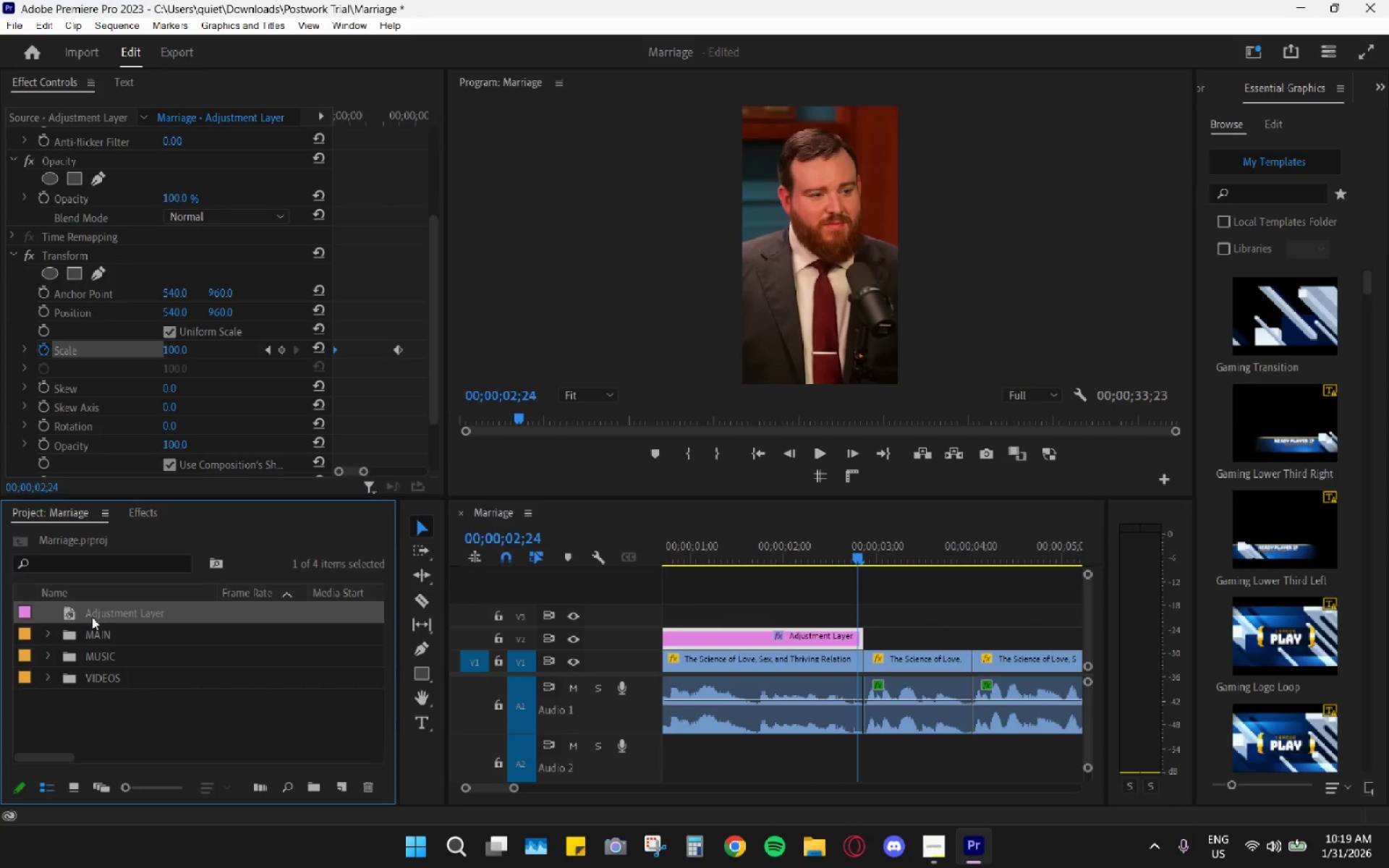 
left_click_drag(start_coordinate=[108, 610], to_coordinate=[105, 631])
 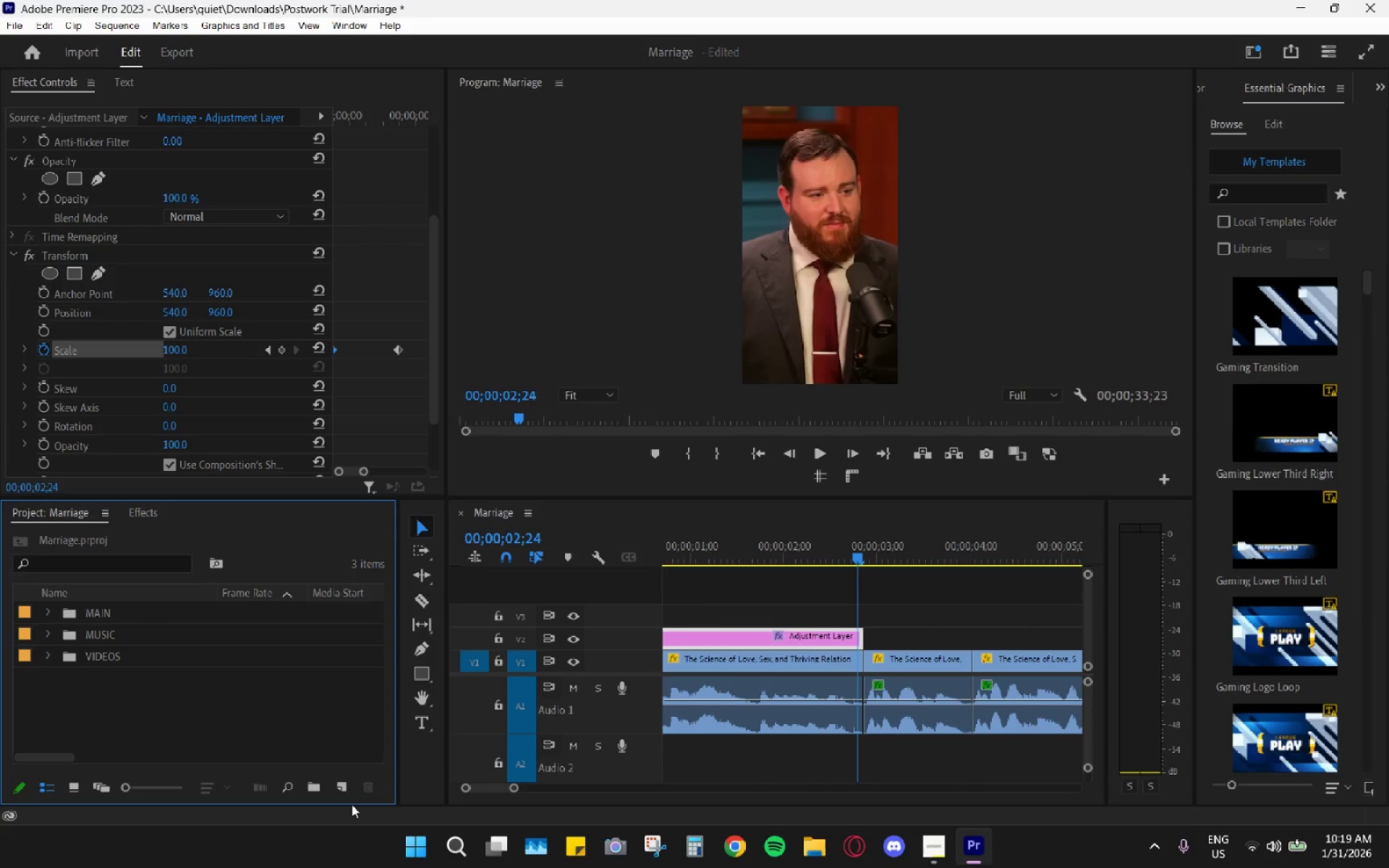 
left_click([347, 793])
 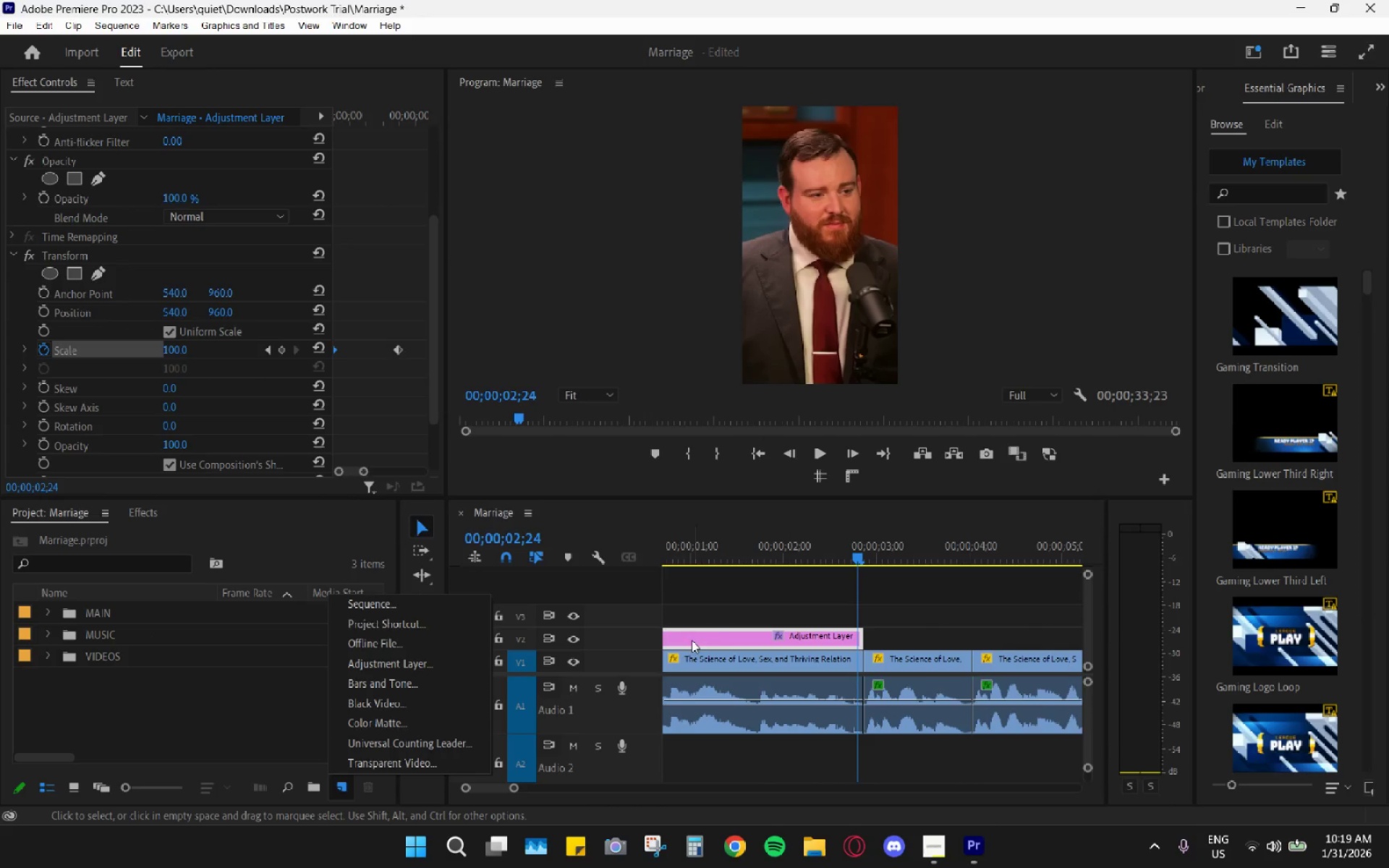 
right_click([716, 631])
 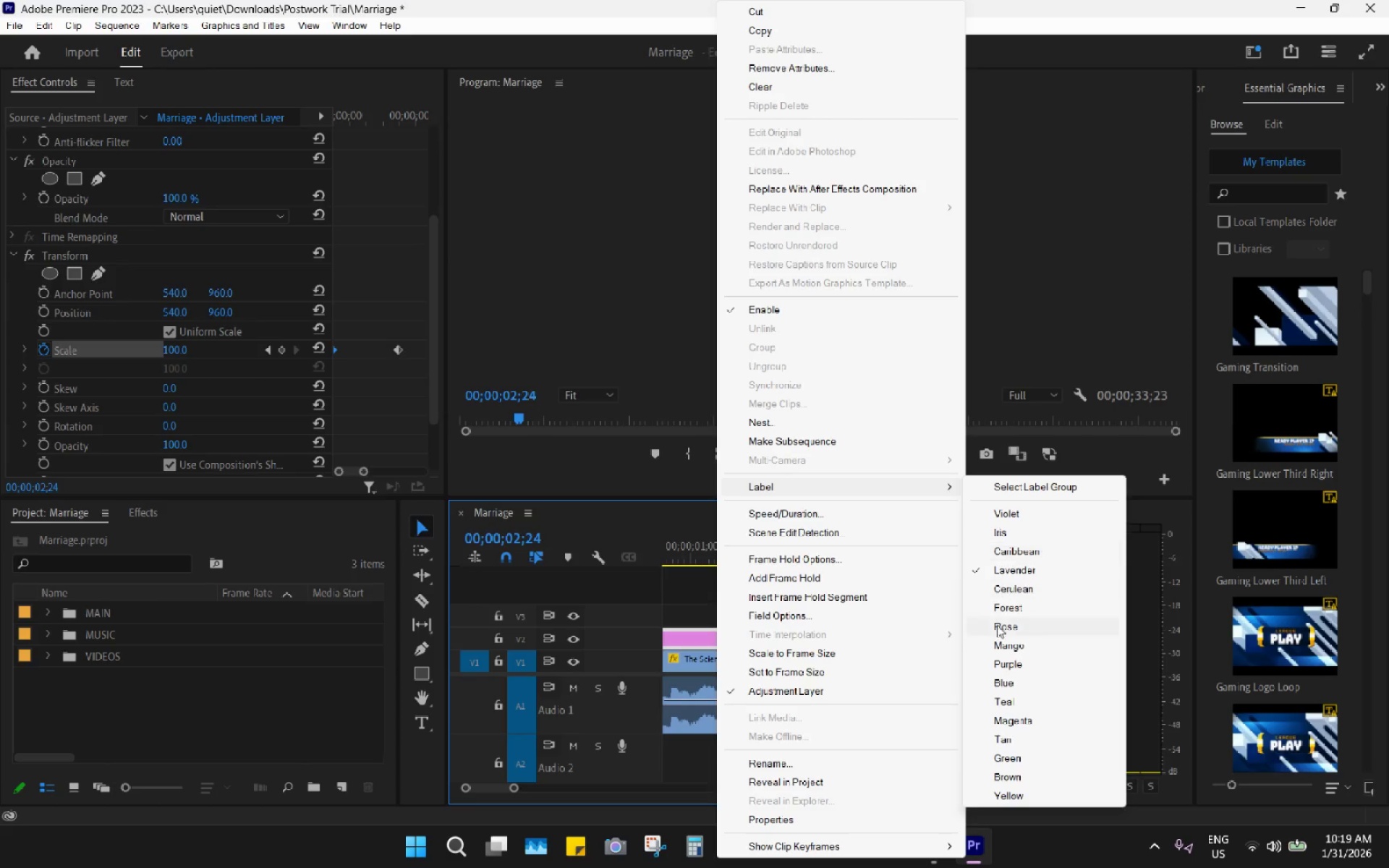 
left_click([1005, 663])
 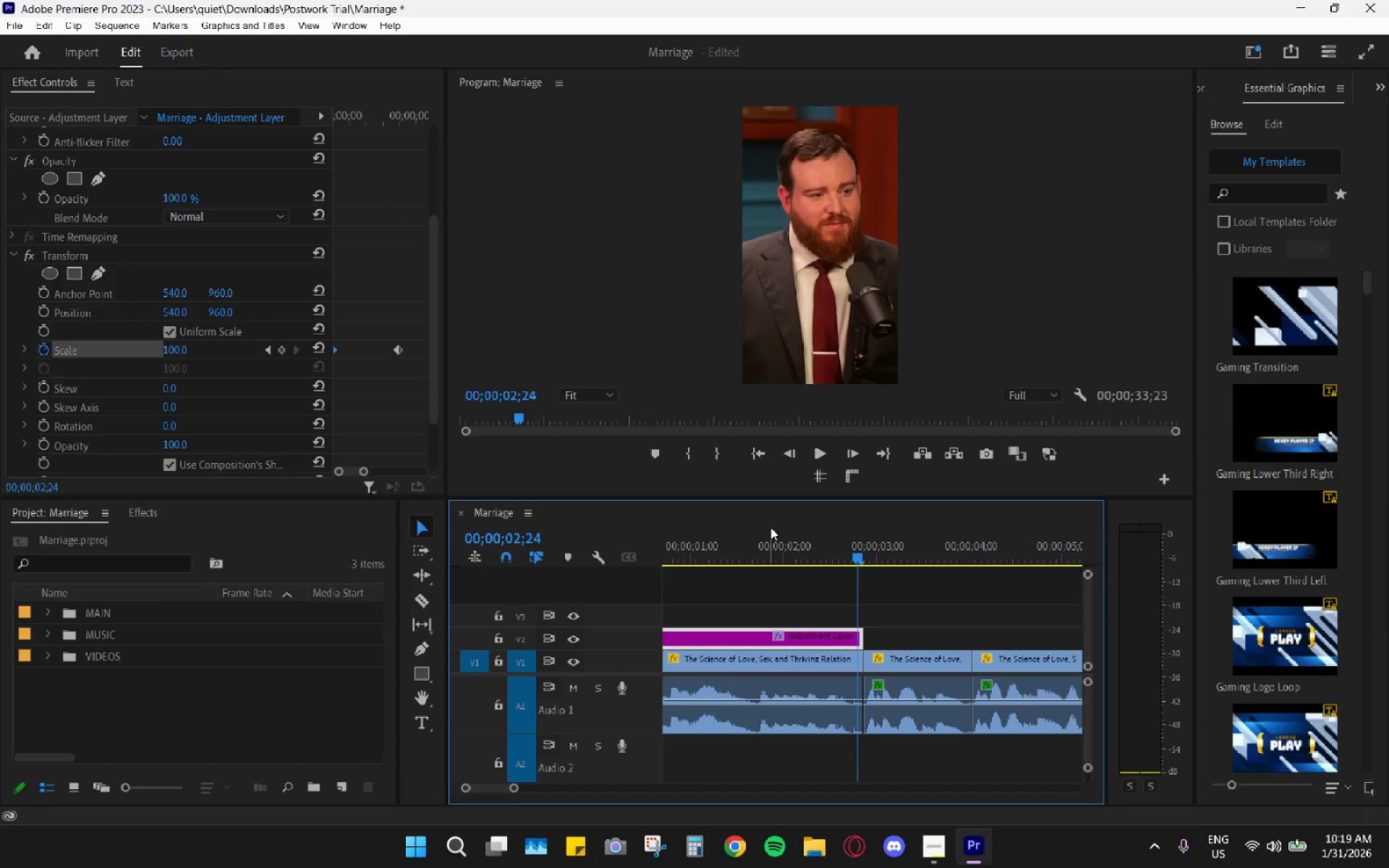 
wait(23.41)
 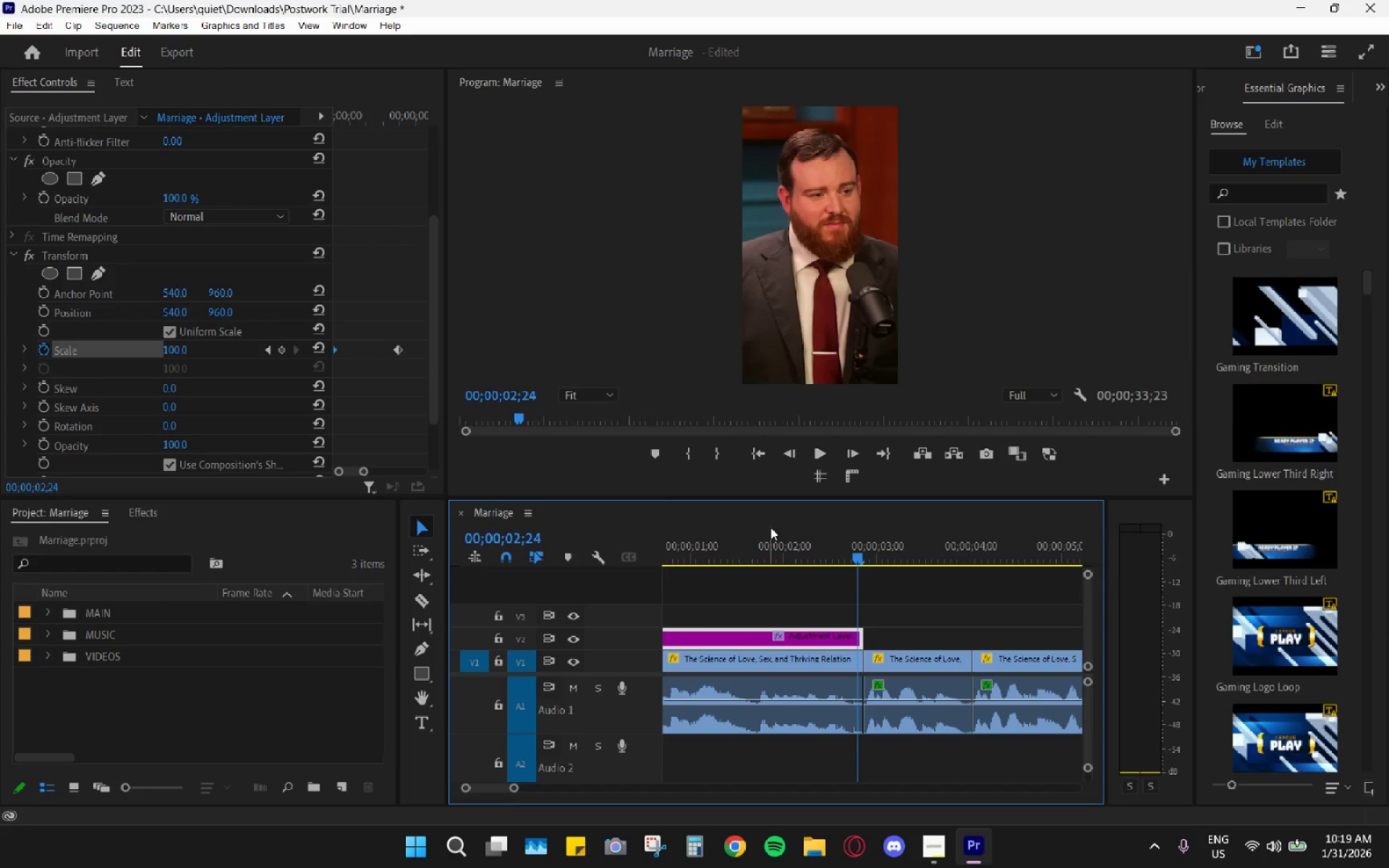 
left_click_drag(start_coordinate=[702, 543], to_coordinate=[632, 546])
 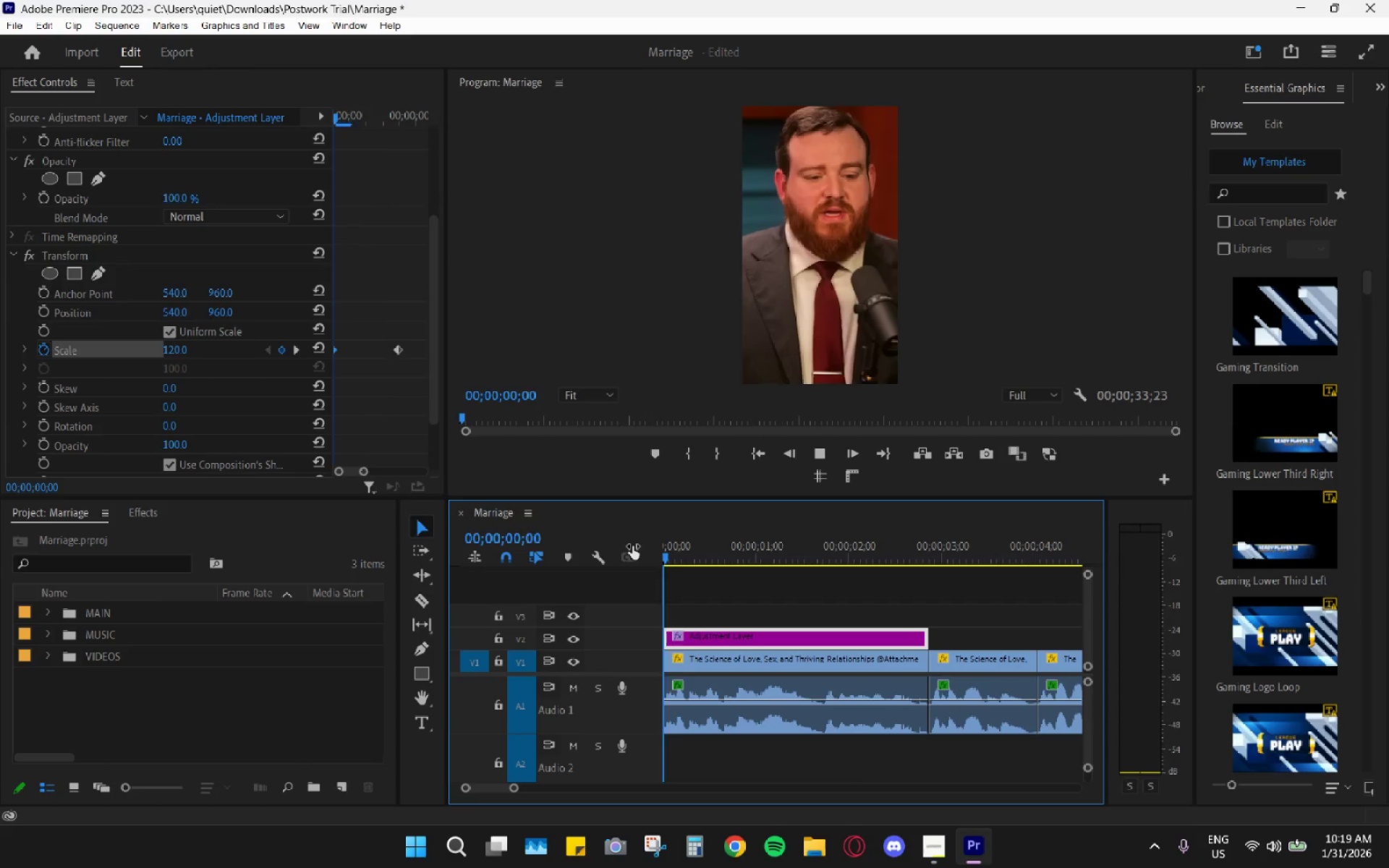 
key(Space)
 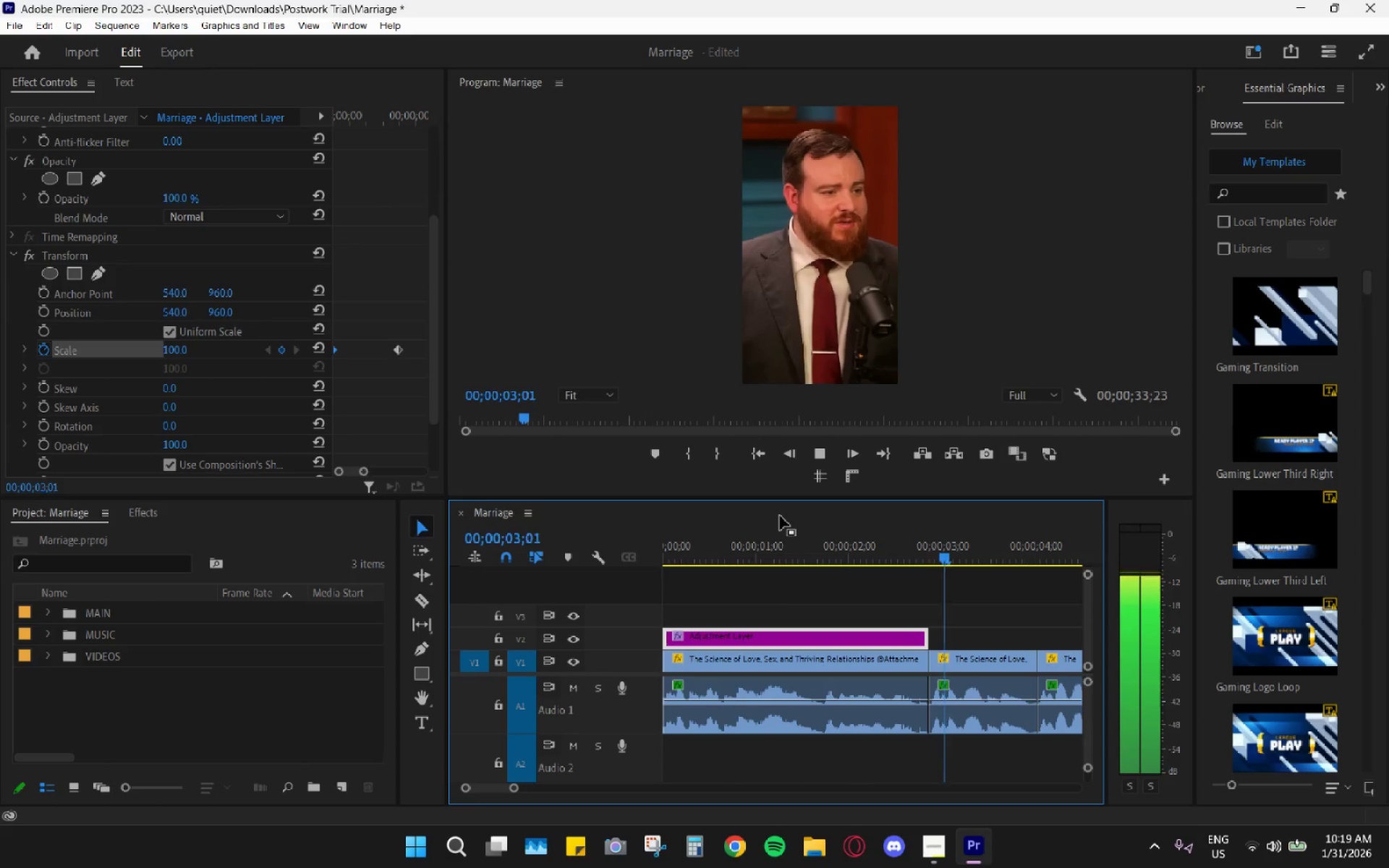 
key(Space)
 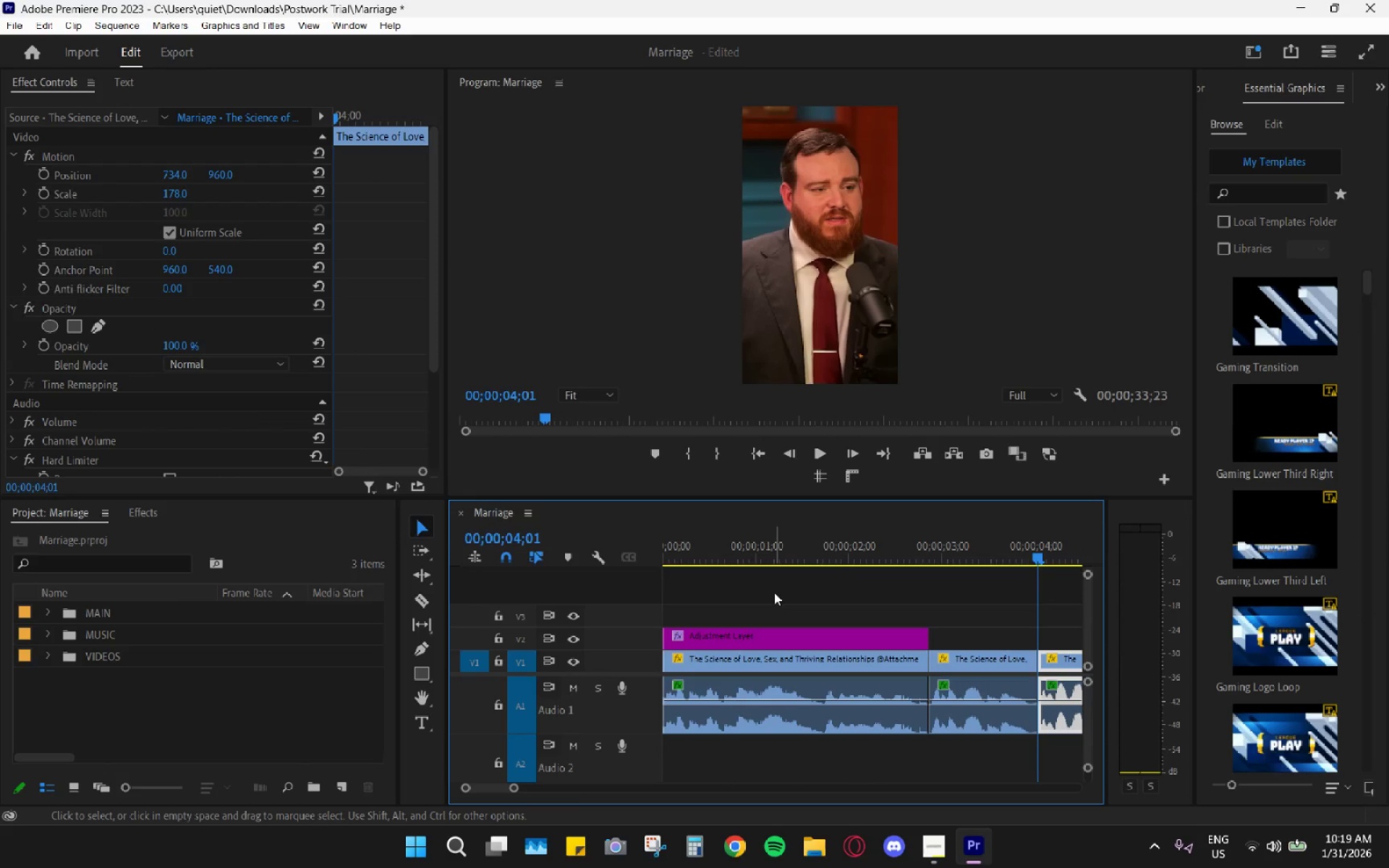 
hold_key(key=AltLeft, duration=0.58)
scroll: coordinate [800, 579], scroll_direction: down, amount: 5.0
 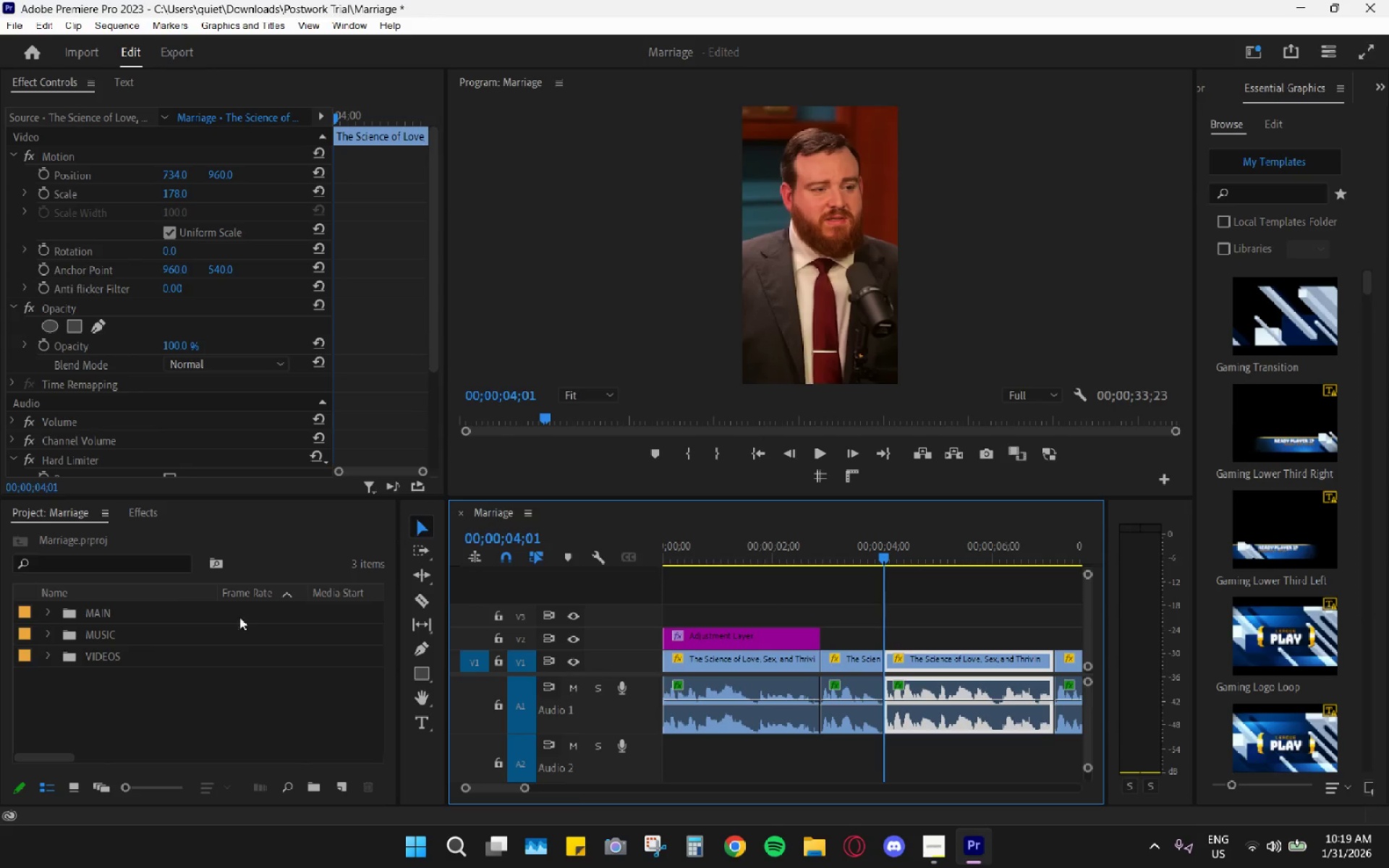 
key(Space)
 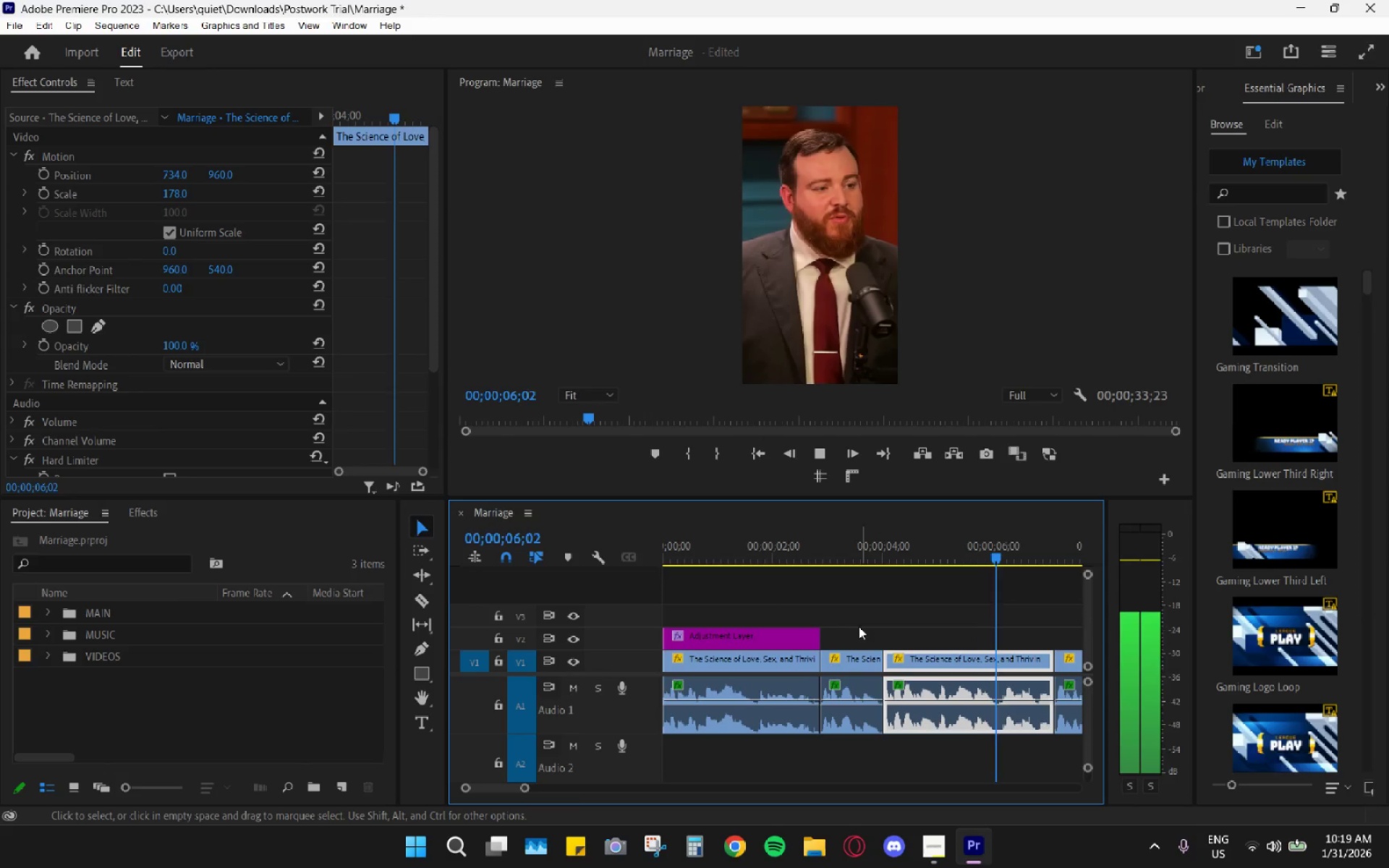 
key(Space)
 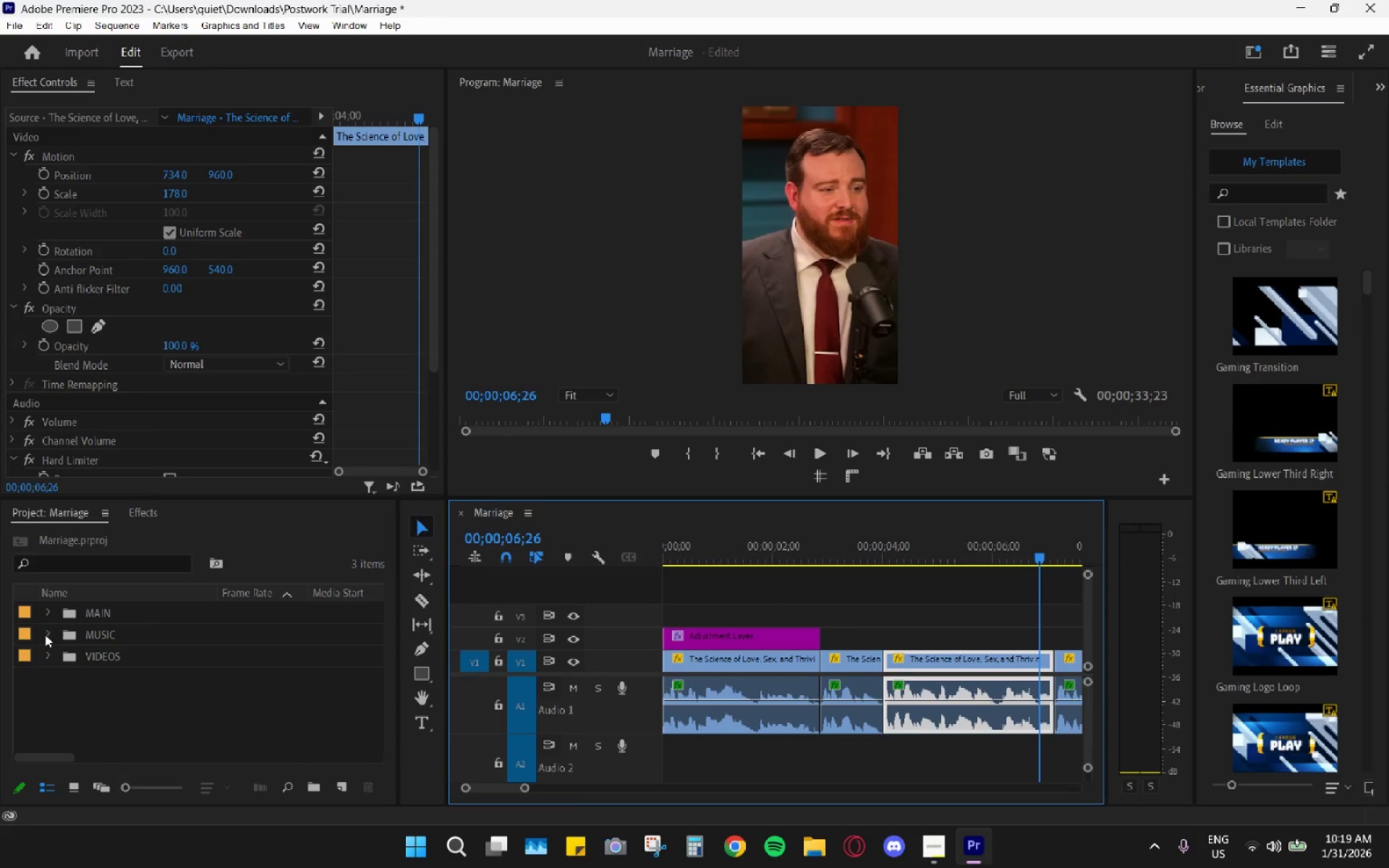 
left_click([40, 663])
 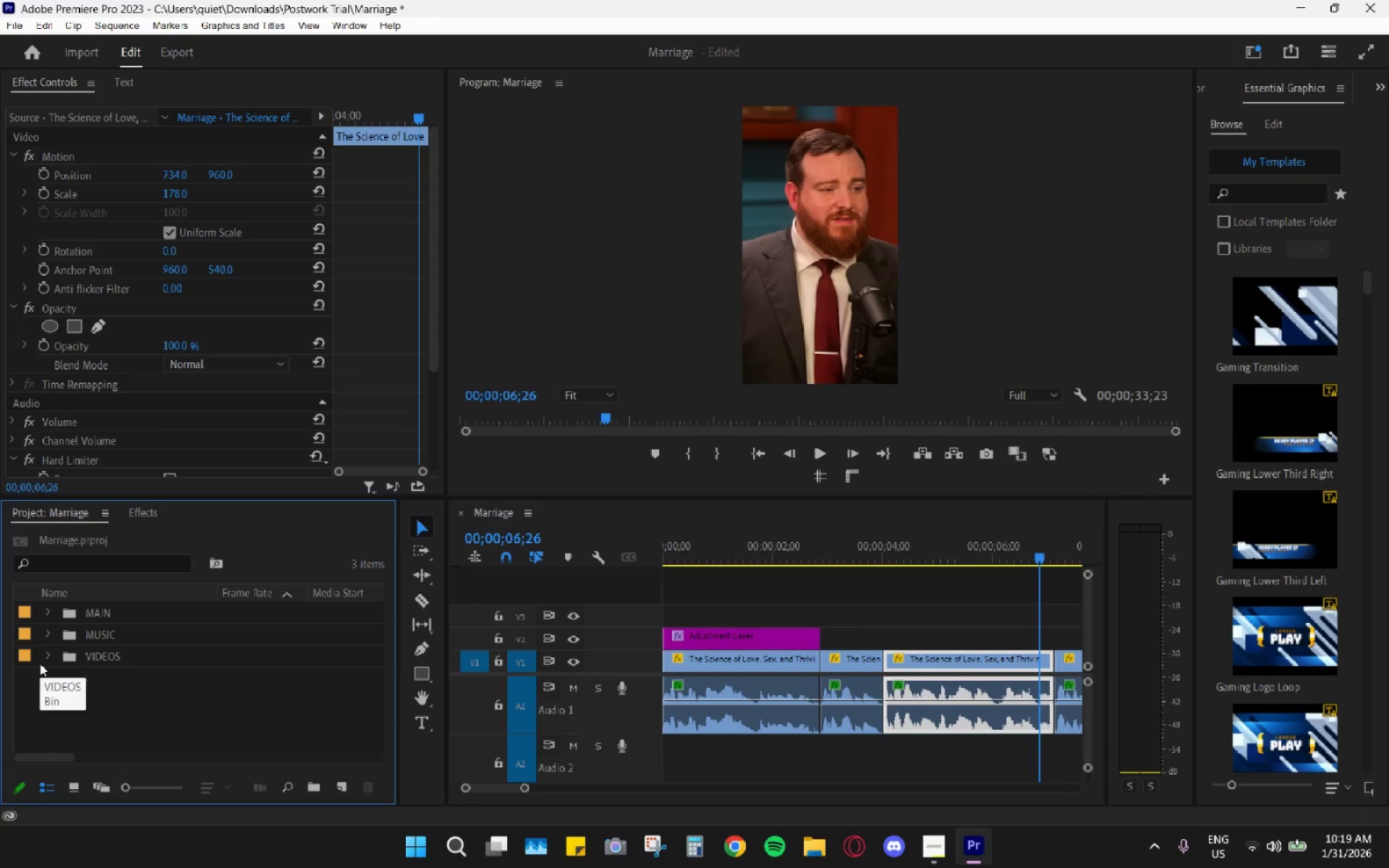 
left_click([40, 663])
 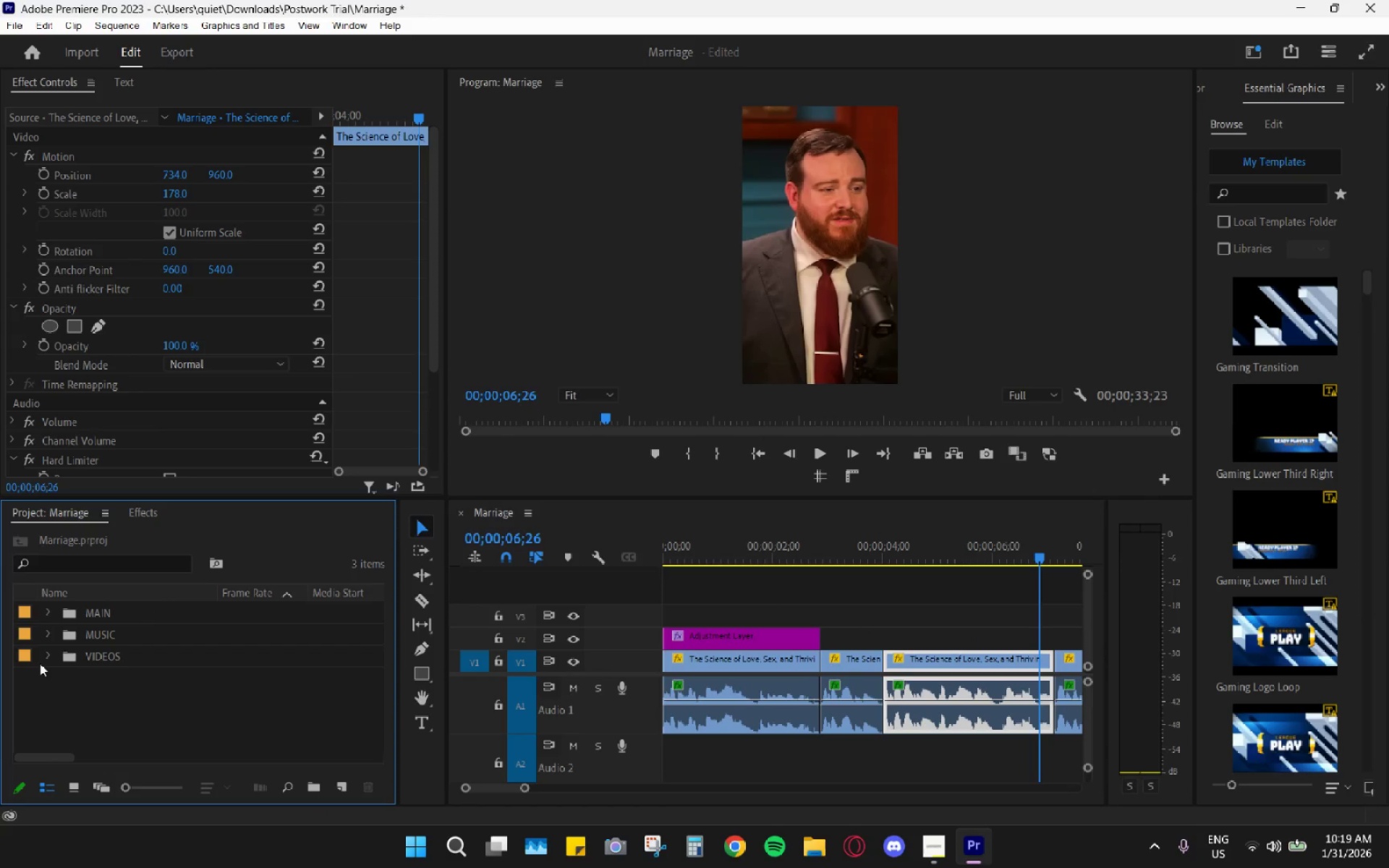 
left_click([40, 663])
 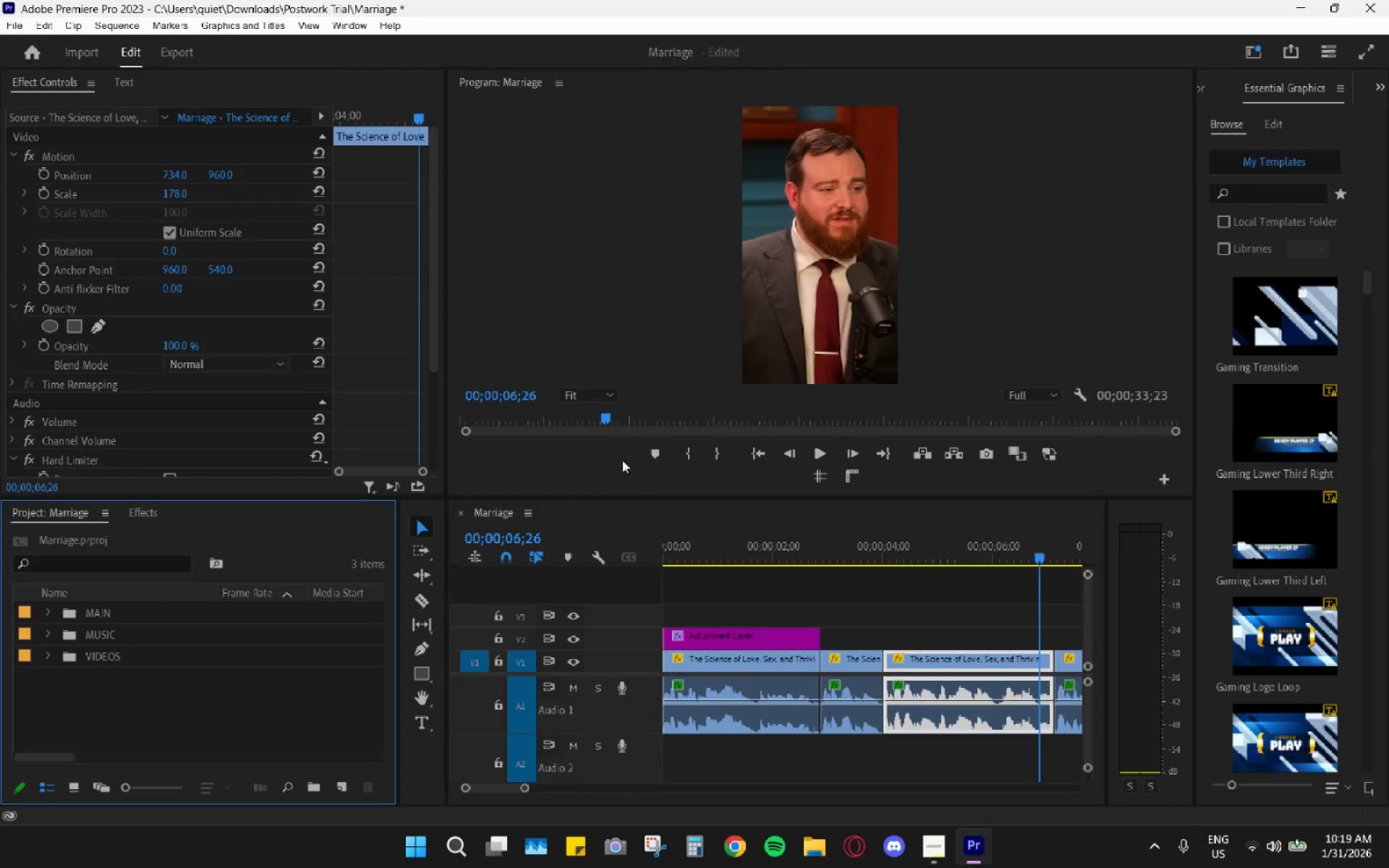 
left_click([344, 791])
 